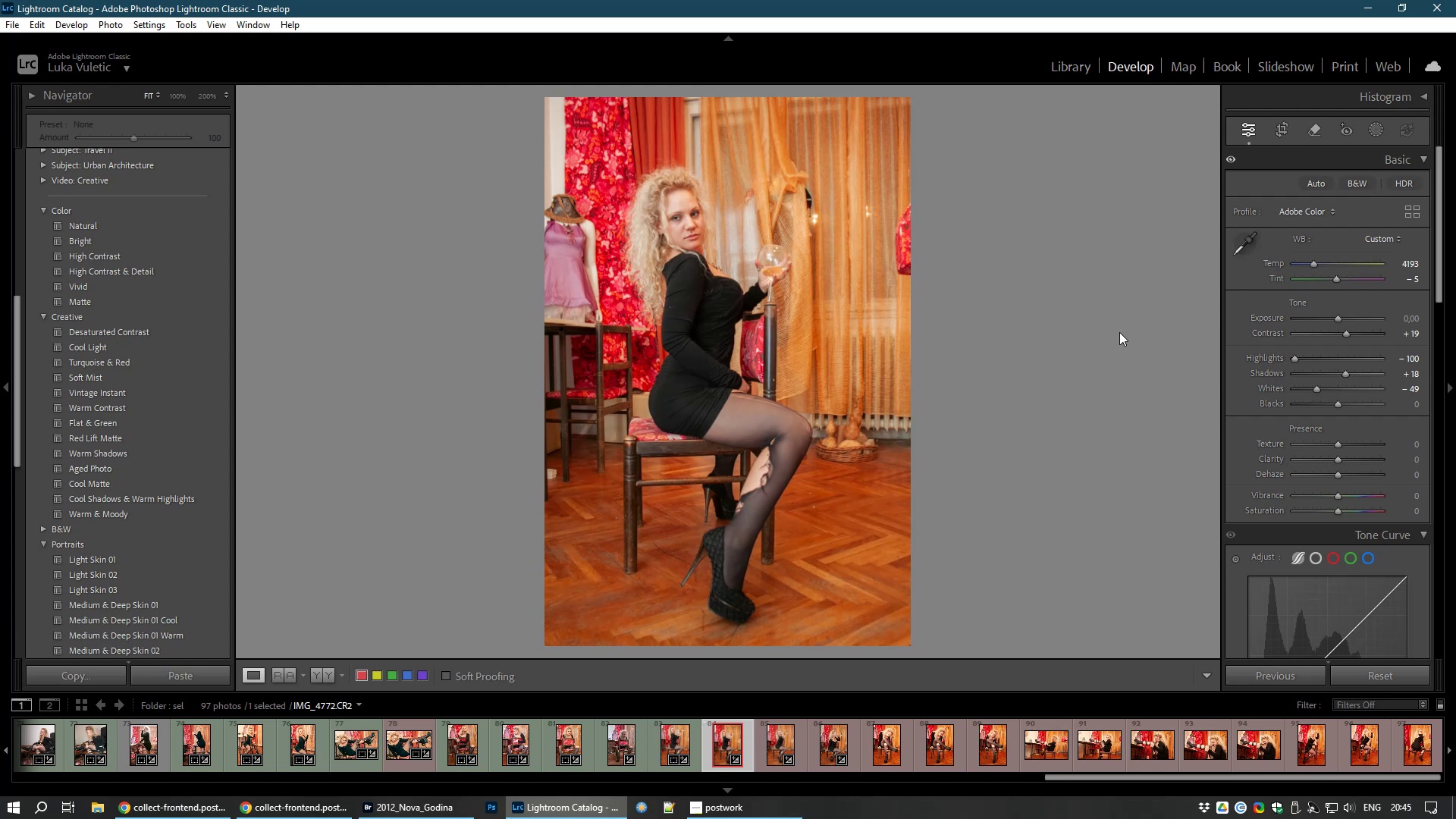 
key(8)
 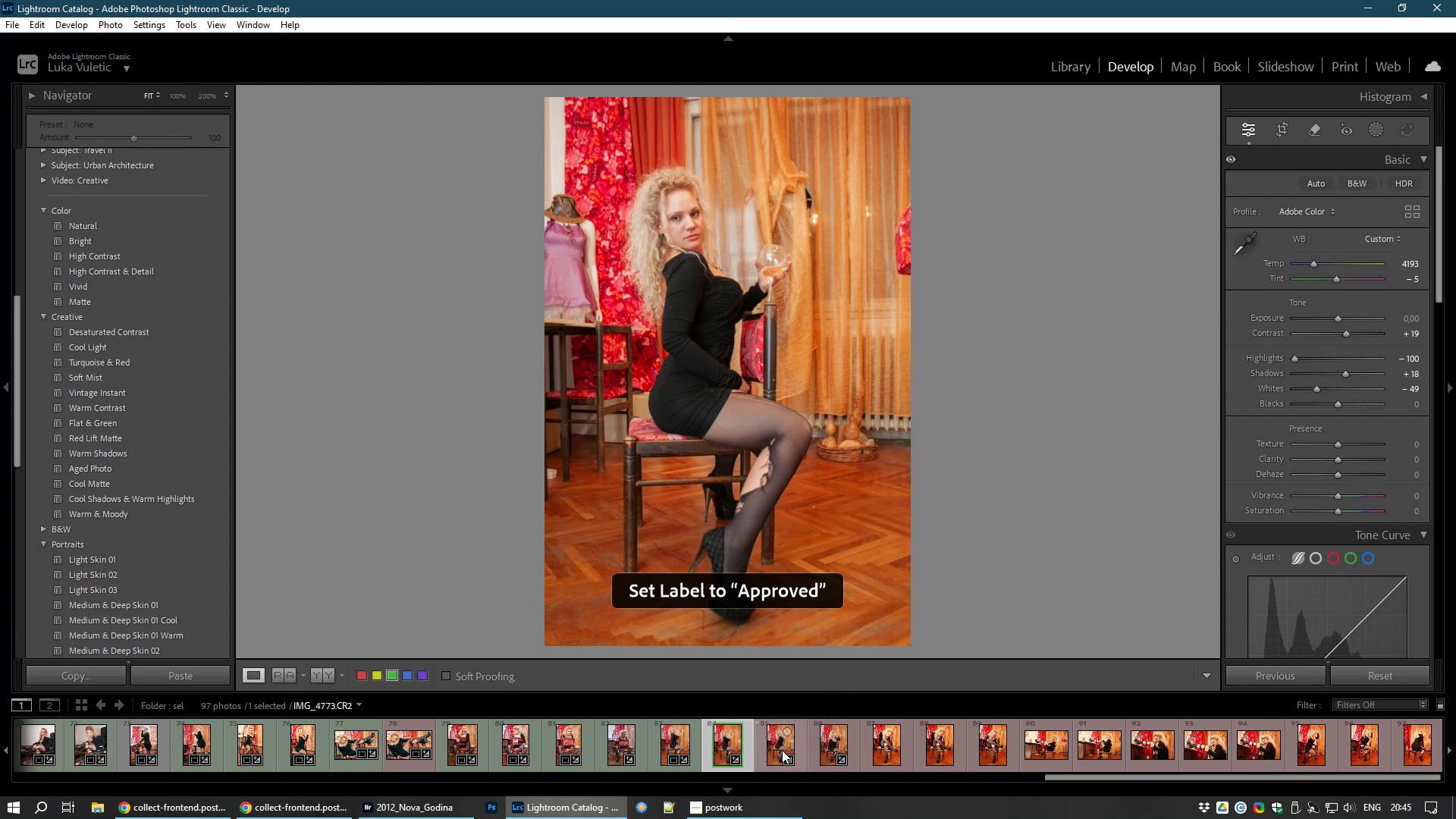 
left_click([782, 750])
 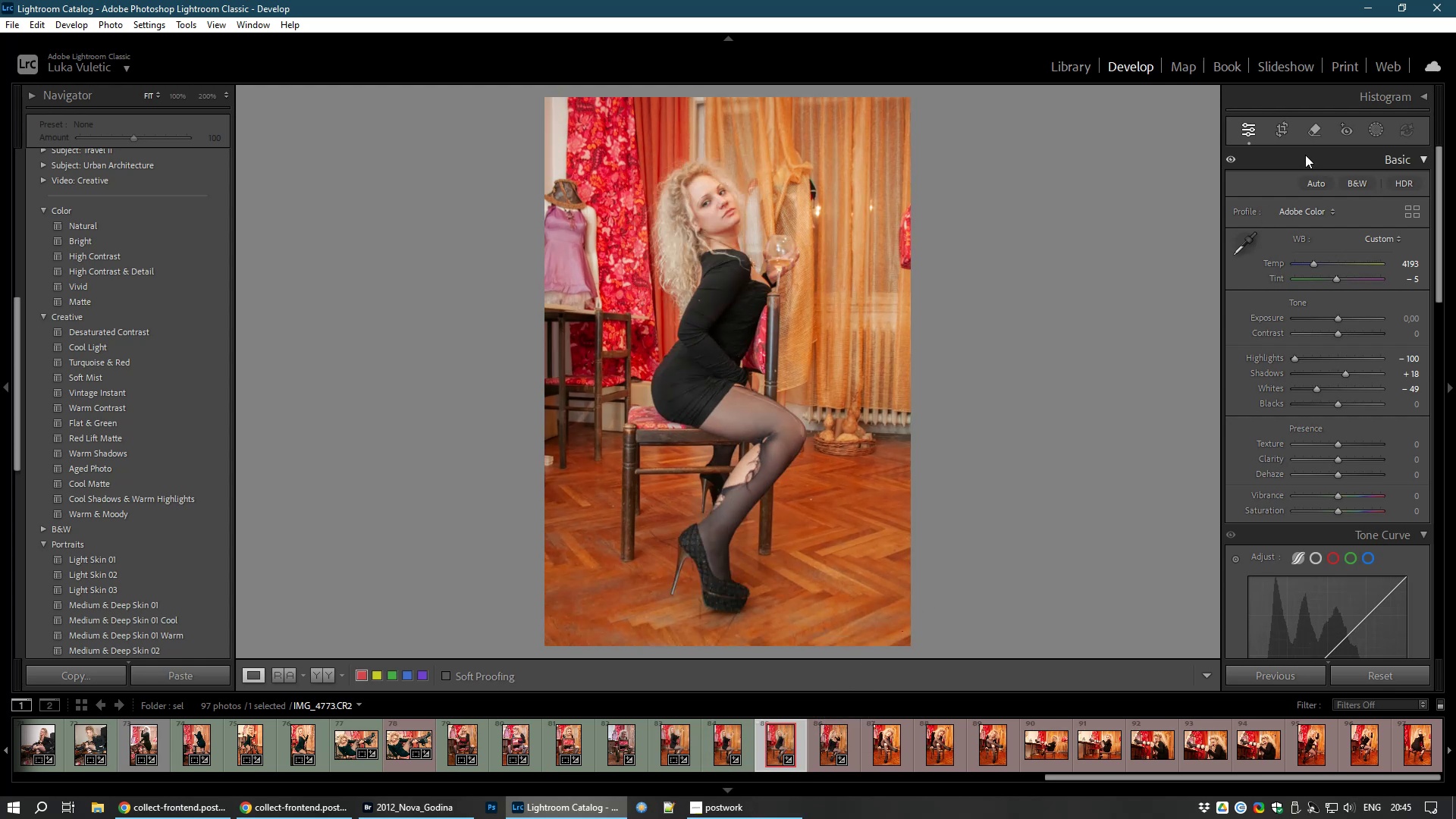 
left_click([1285, 121])
 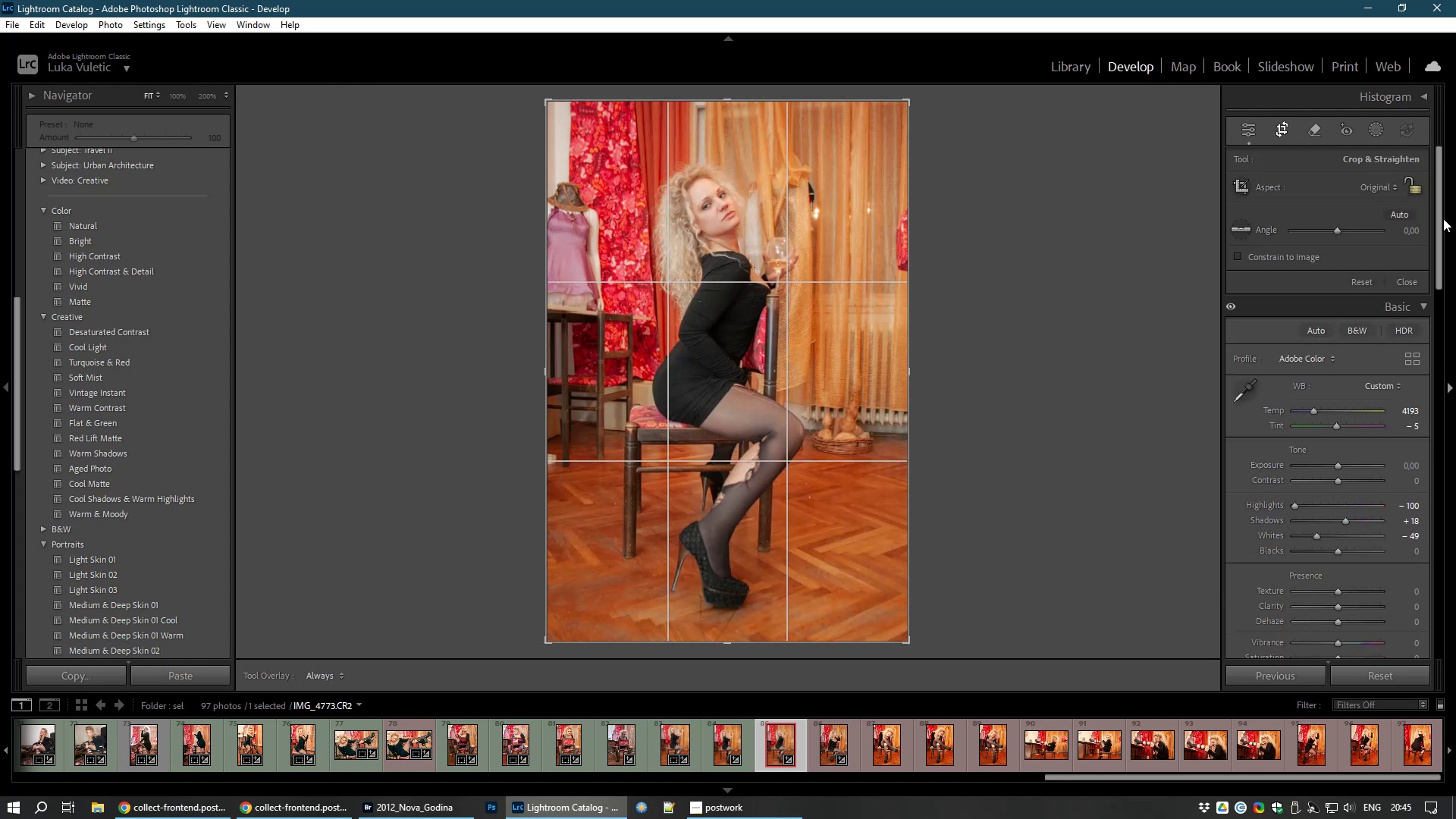 
left_click([1412, 193])
 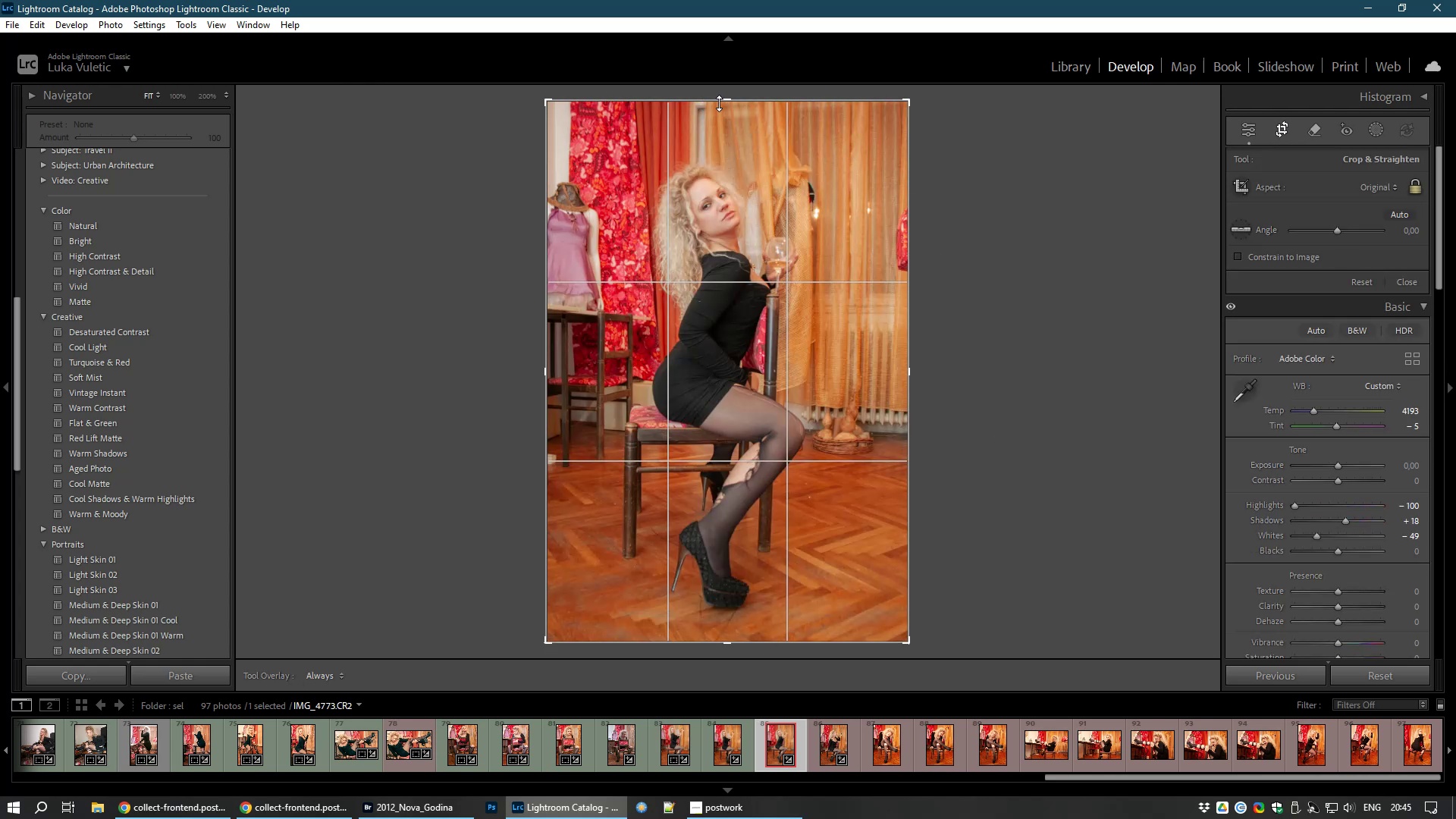 
left_click_drag(start_coordinate=[722, 102], to_coordinate=[714, 128])
 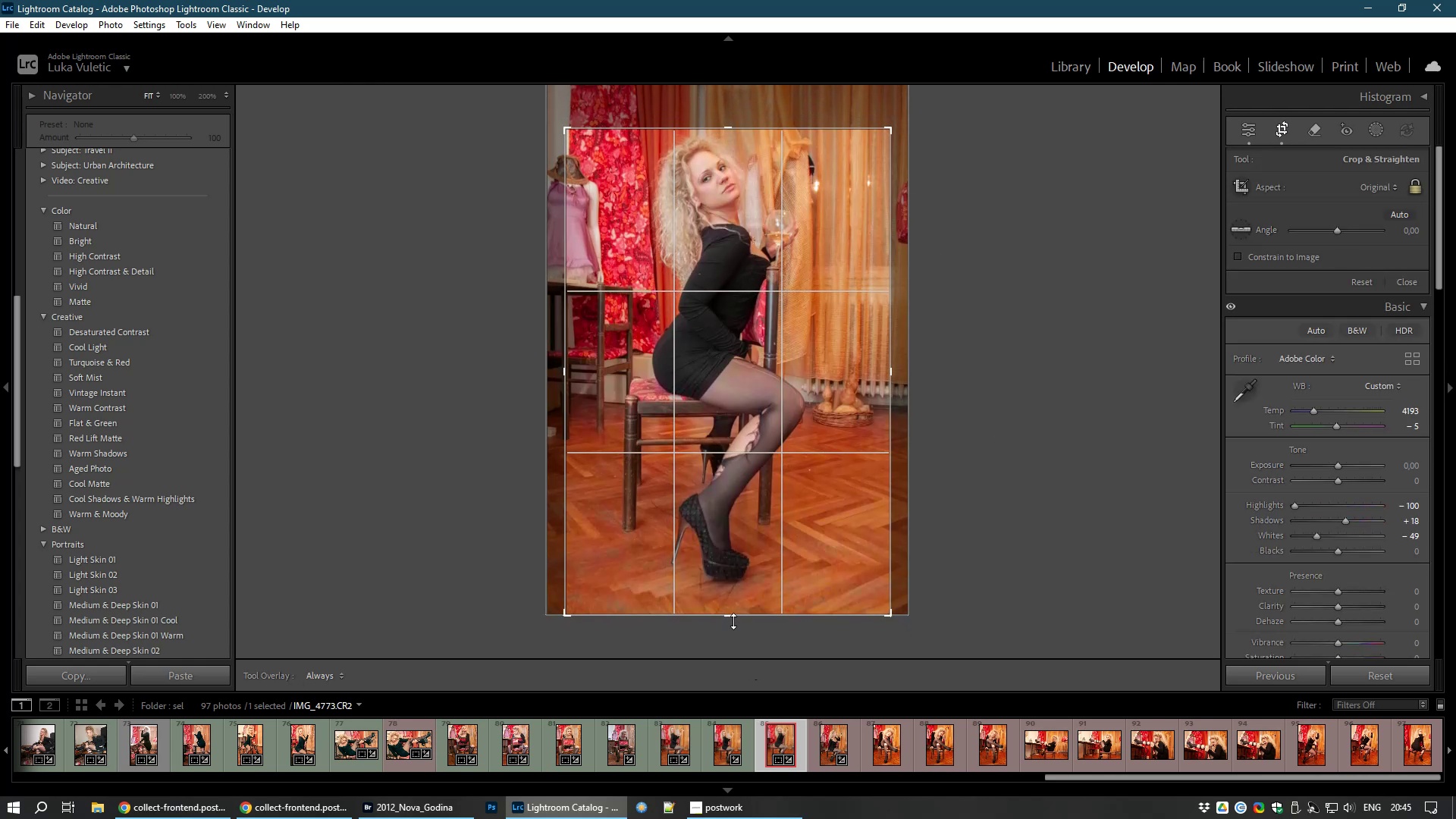 
left_click_drag(start_coordinate=[730, 620], to_coordinate=[736, 607])
 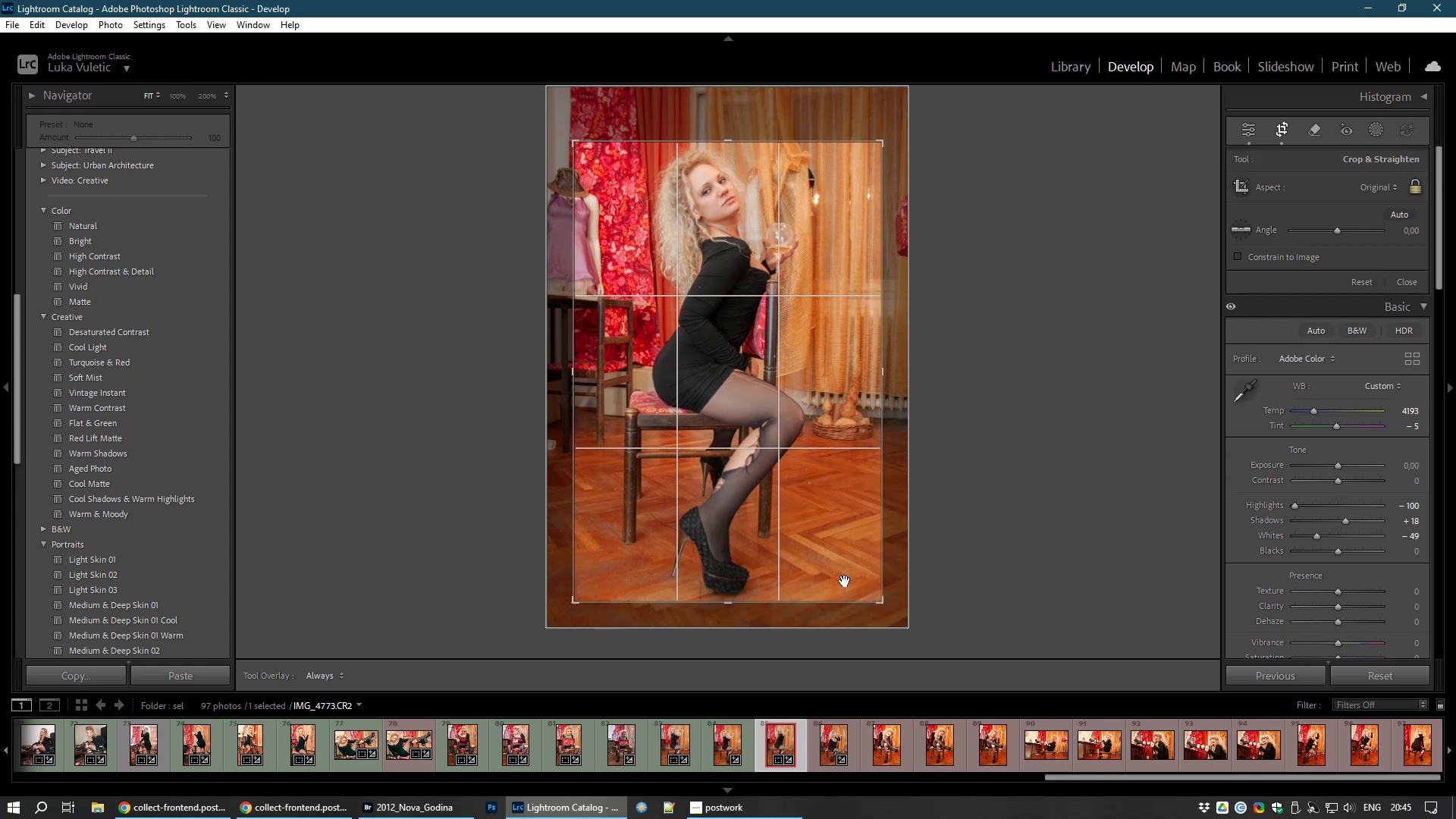 
double_click([845, 581])
 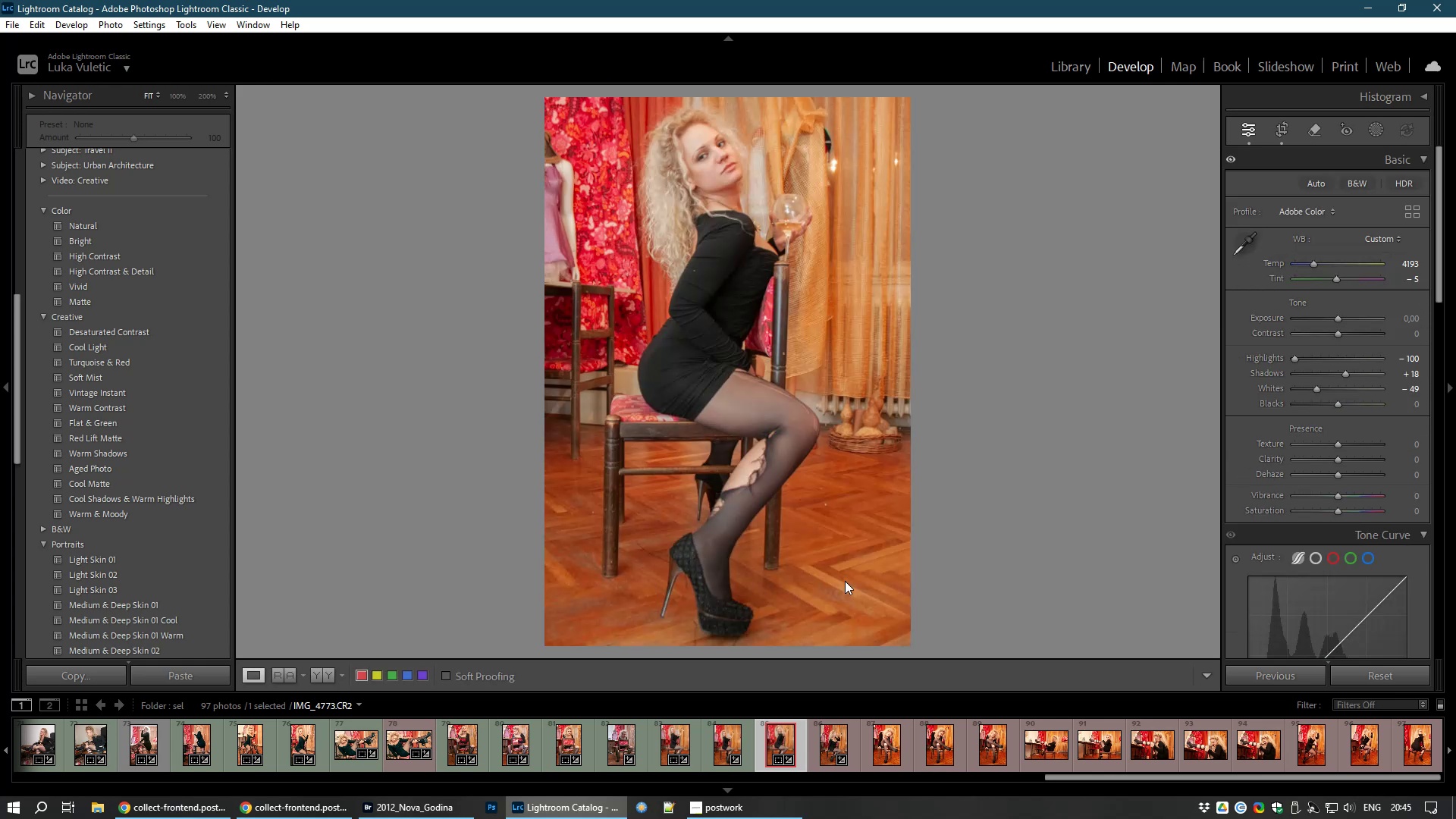 
wait(8.56)
 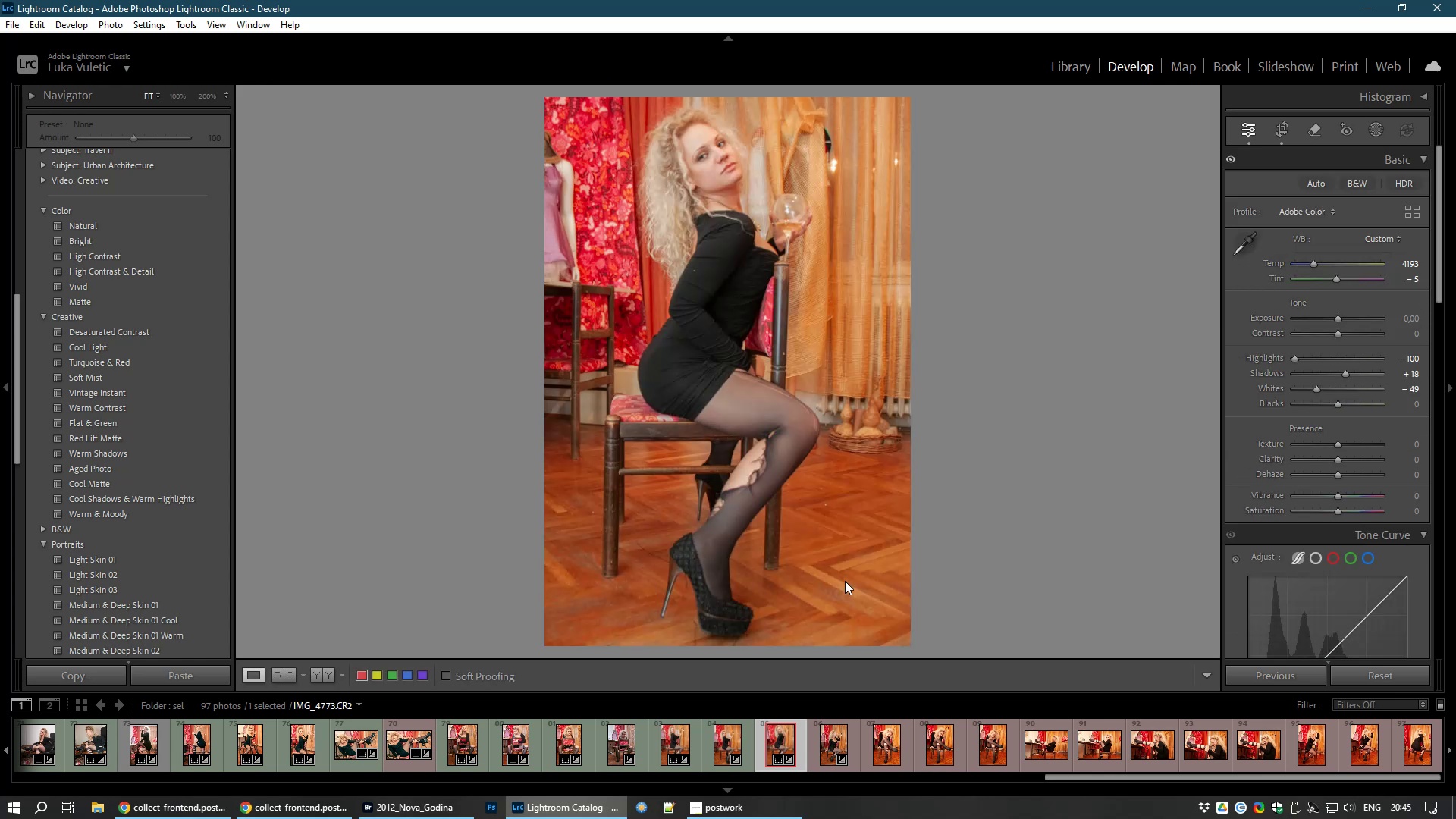 
left_click([768, 420])
 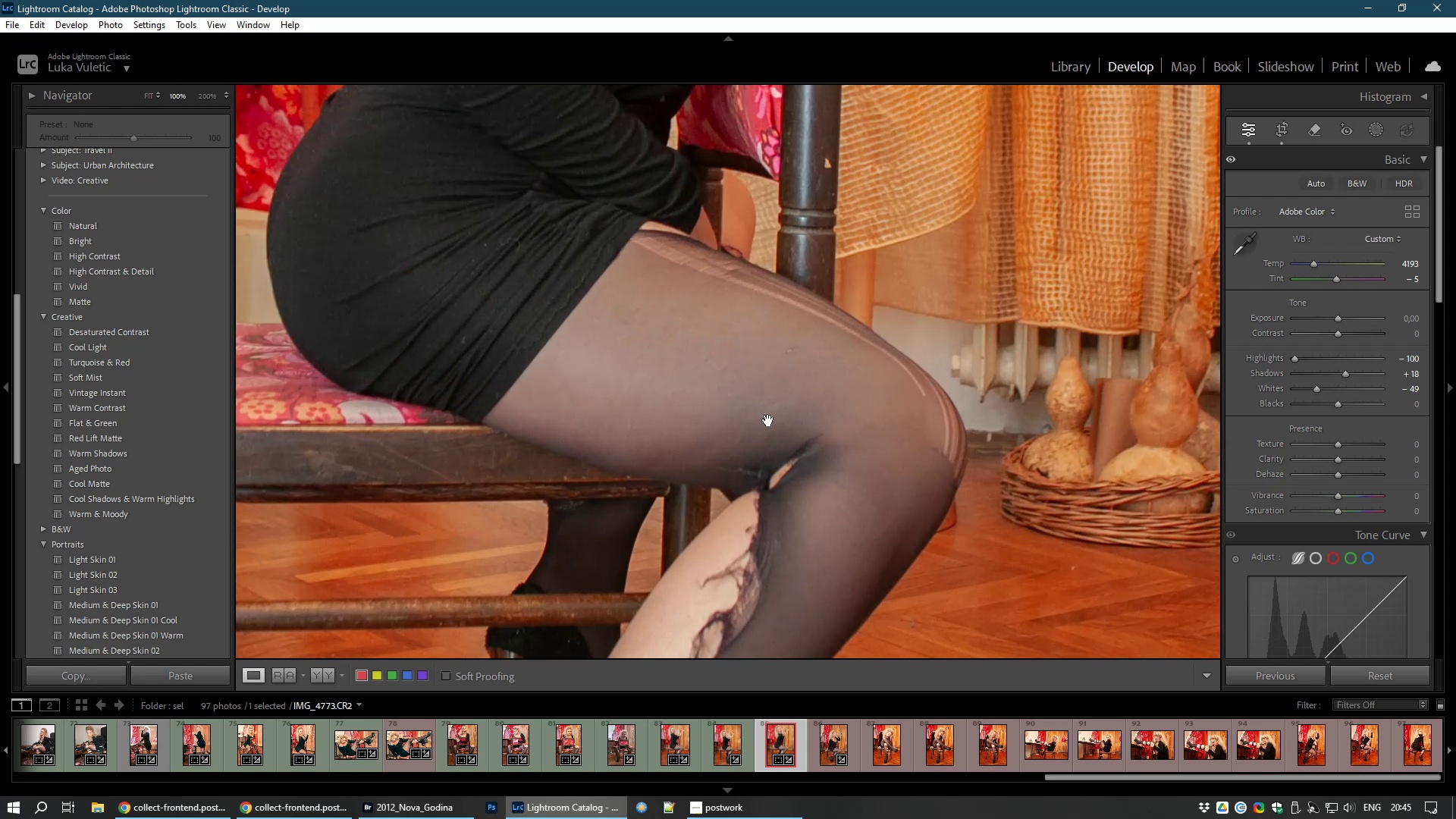 
left_click_drag(start_coordinate=[678, 356], to_coordinate=[852, 720])
 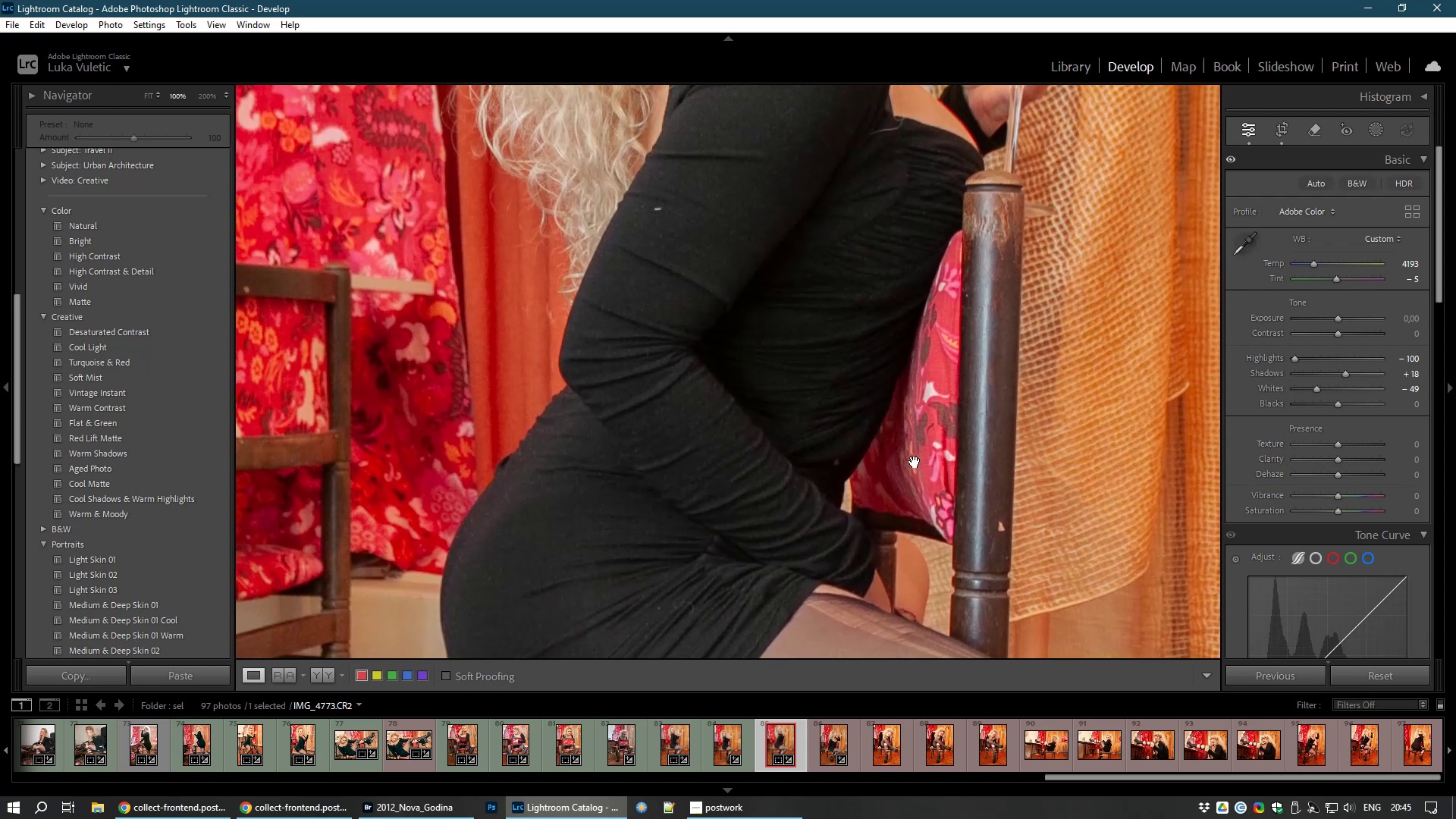 
left_click_drag(start_coordinate=[915, 462], to_coordinate=[830, 818])
 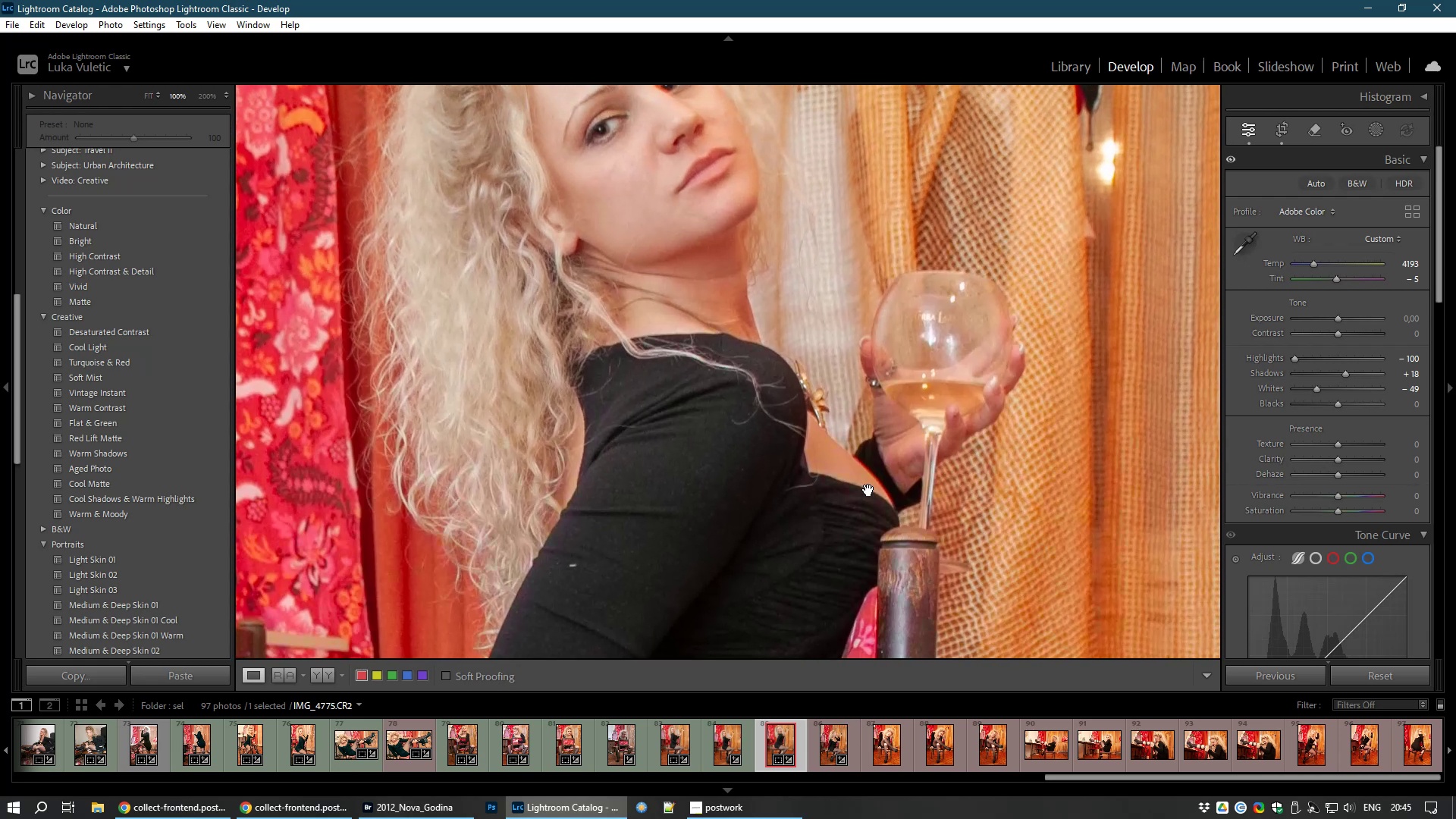 
left_click_drag(start_coordinate=[868, 490], to_coordinate=[836, 635])
 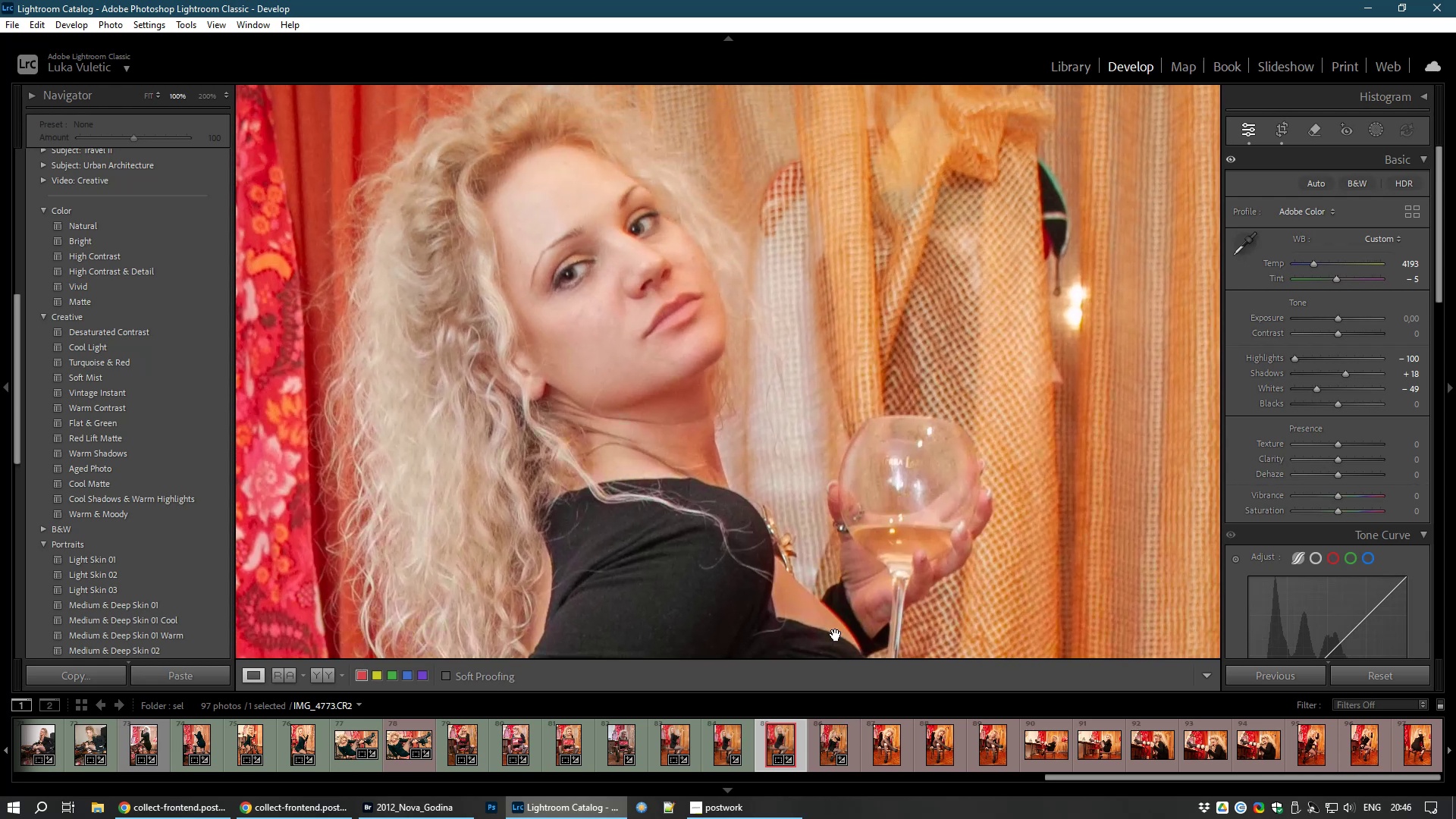 
left_click([836, 635])
 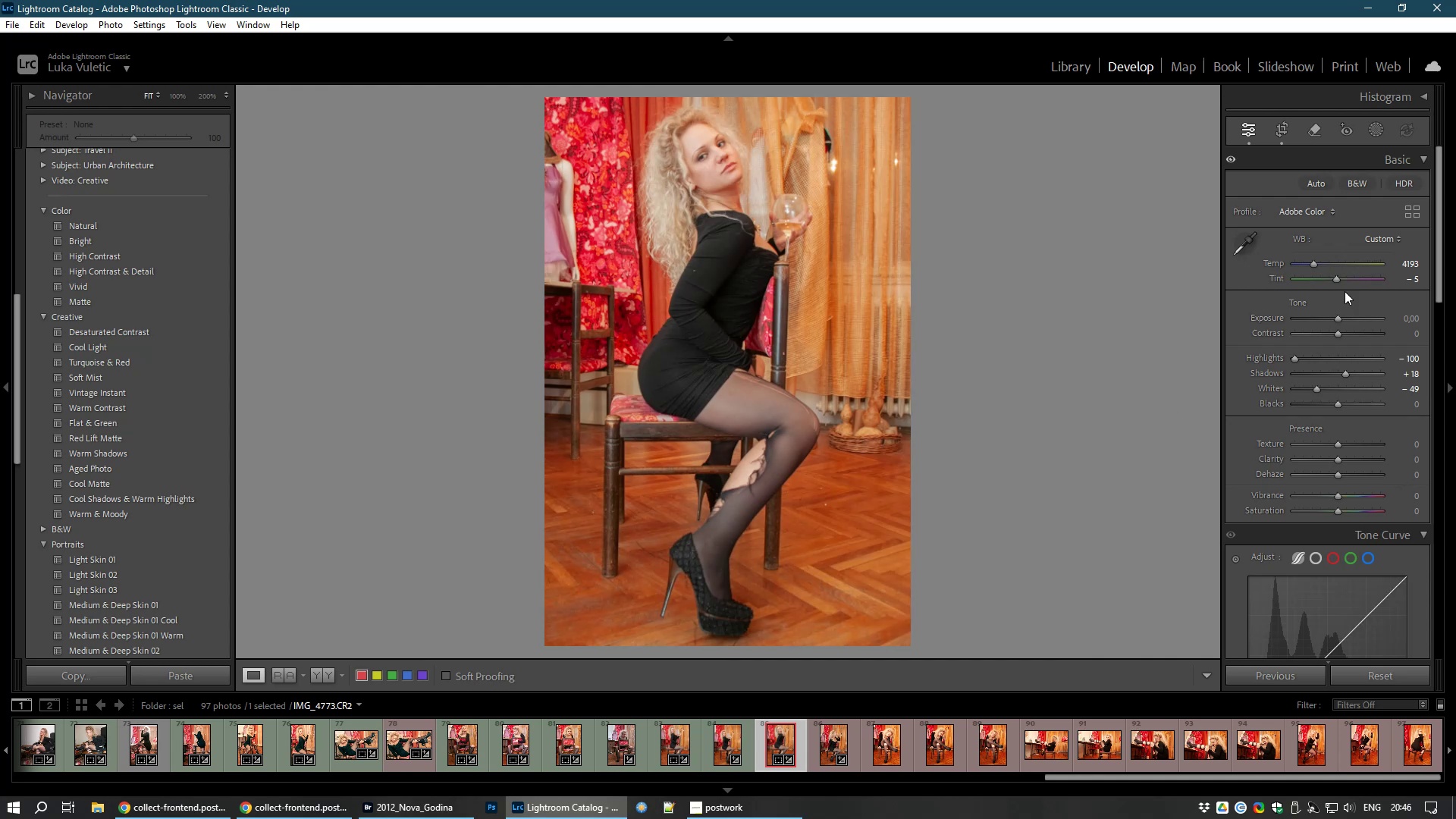 
left_click([1280, 124])
 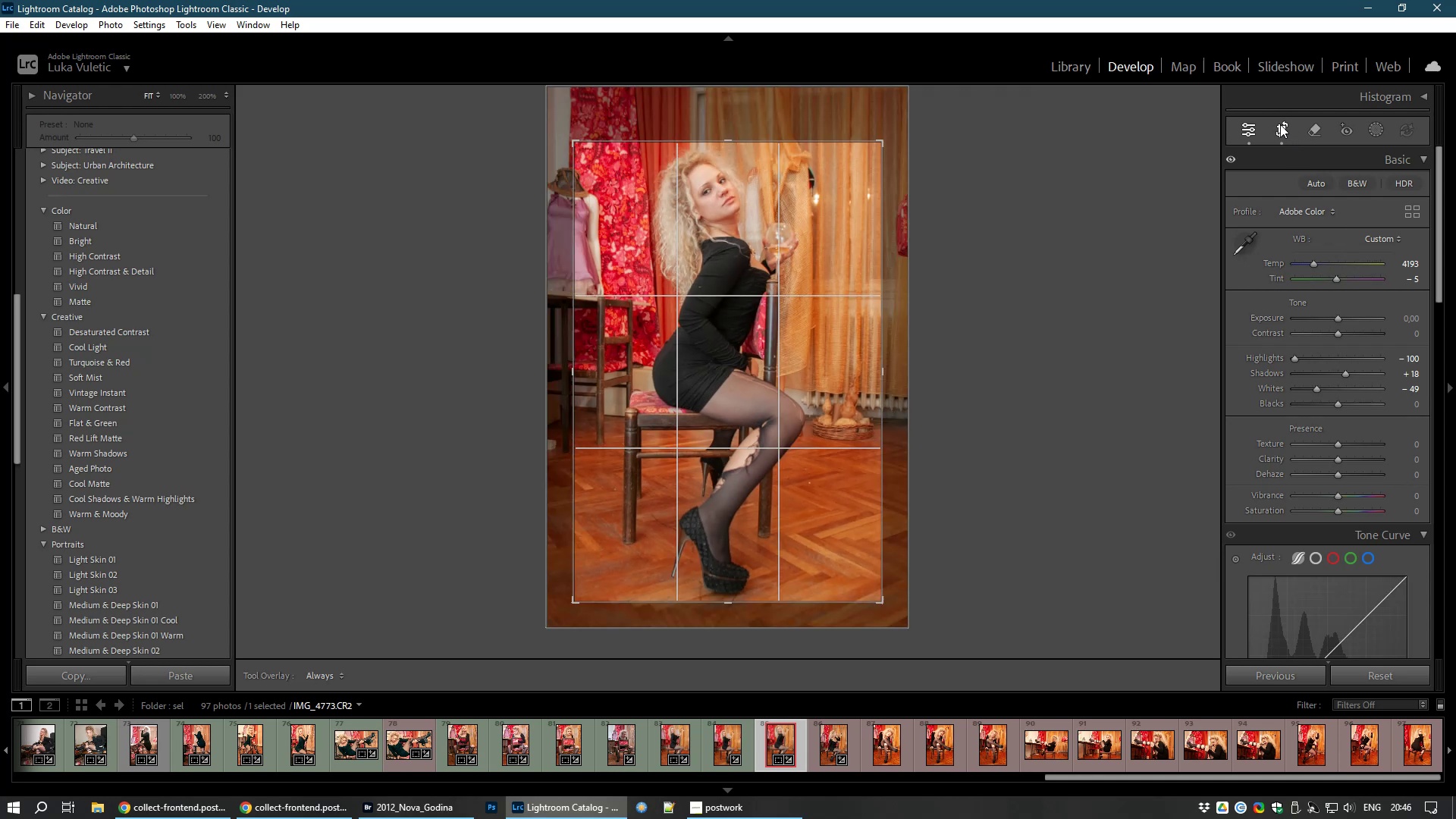 
right_click([1280, 124])
 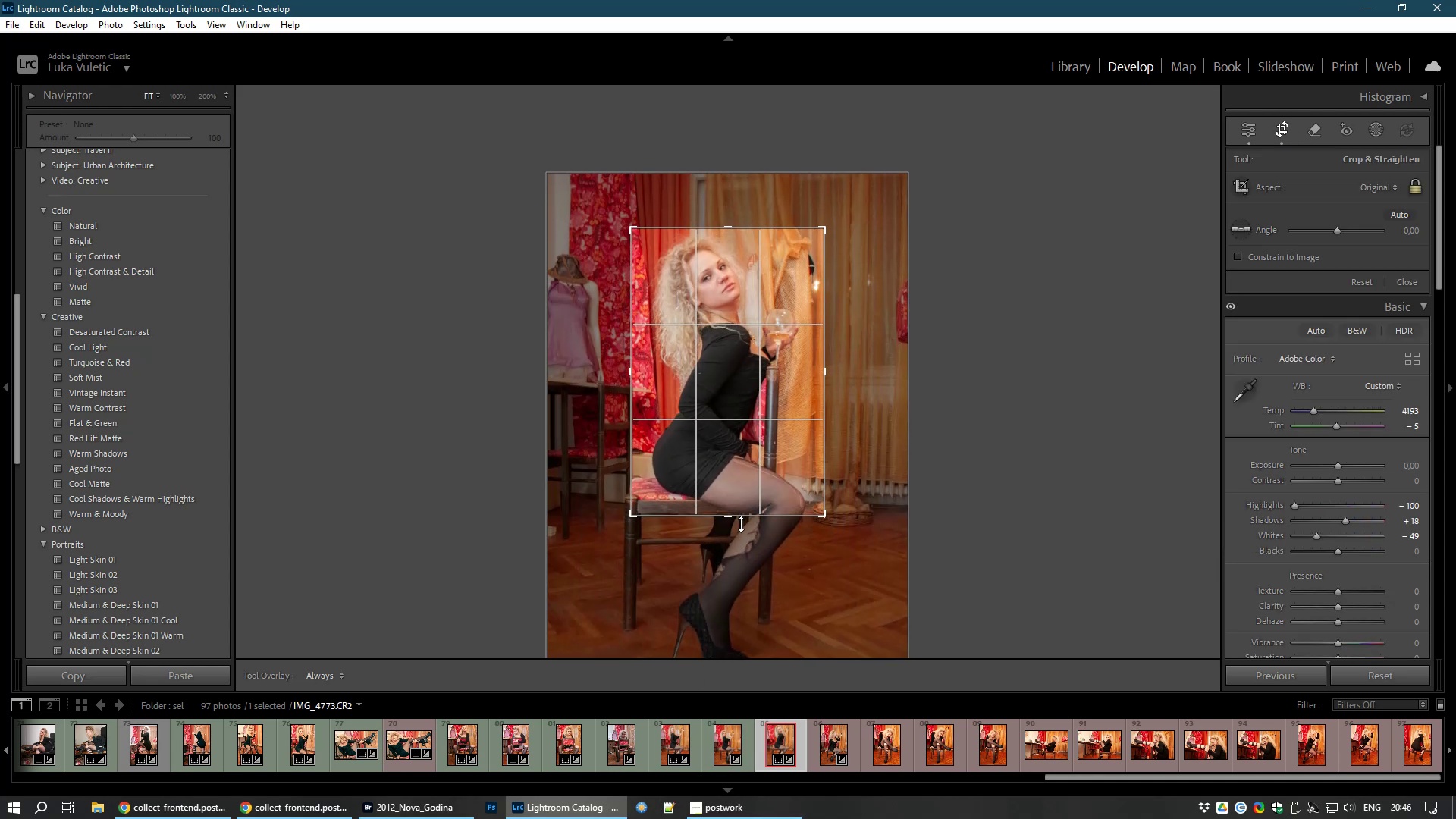 
wait(7.33)
 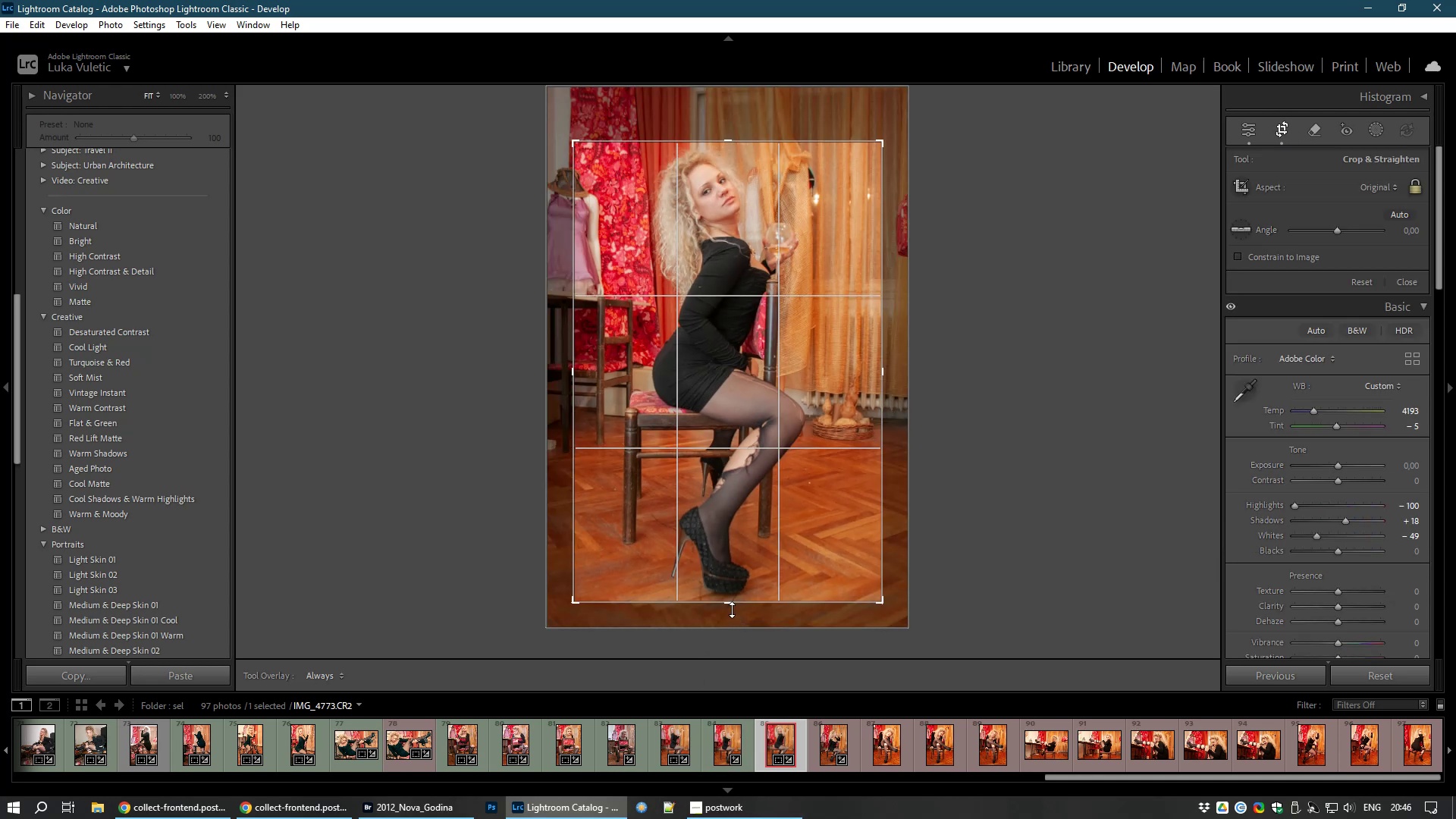 
double_click([745, 478])
 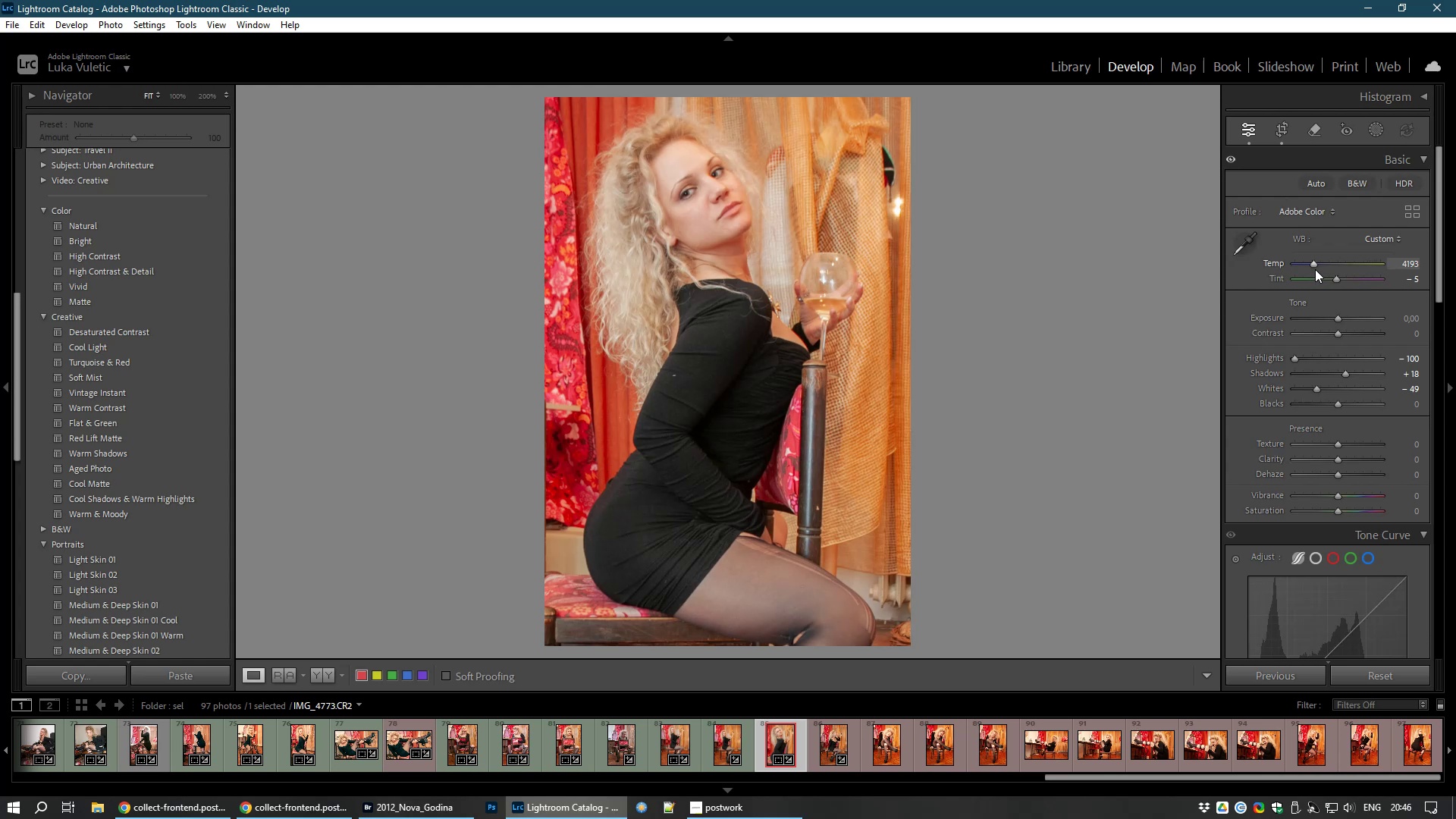 
wait(15.33)
 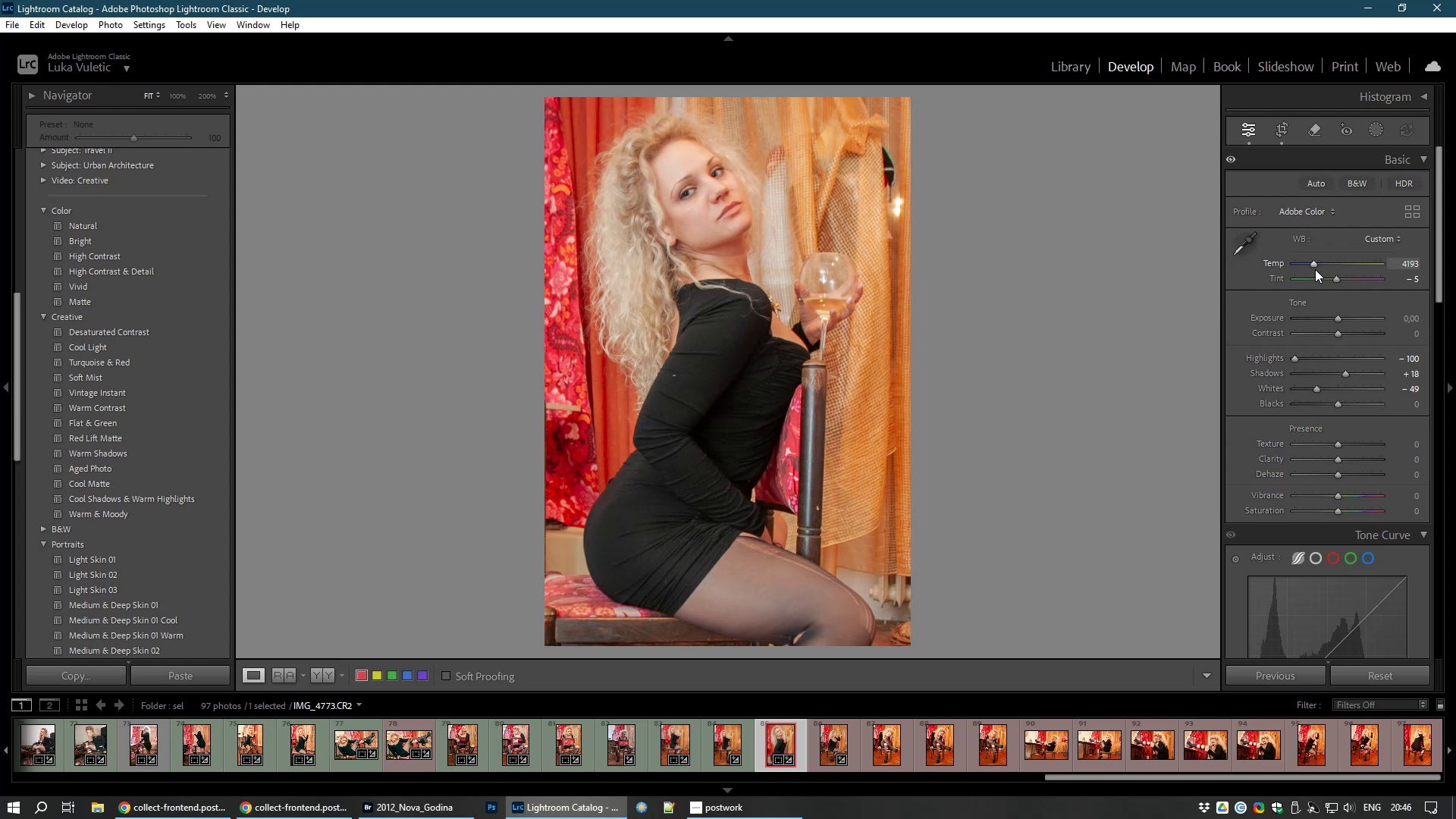 
right_click([1306, 264])
 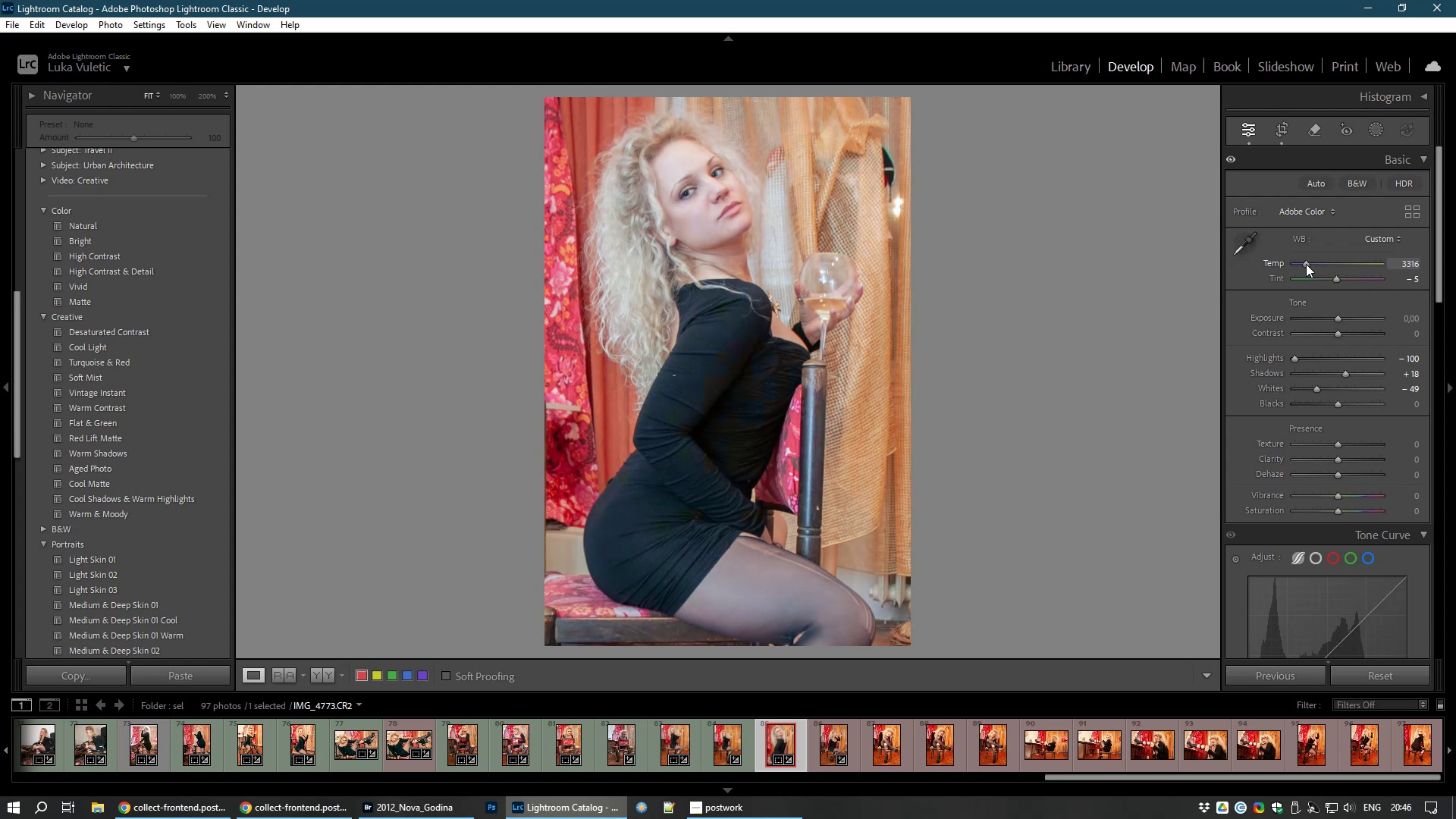 
left_click([1306, 264])
 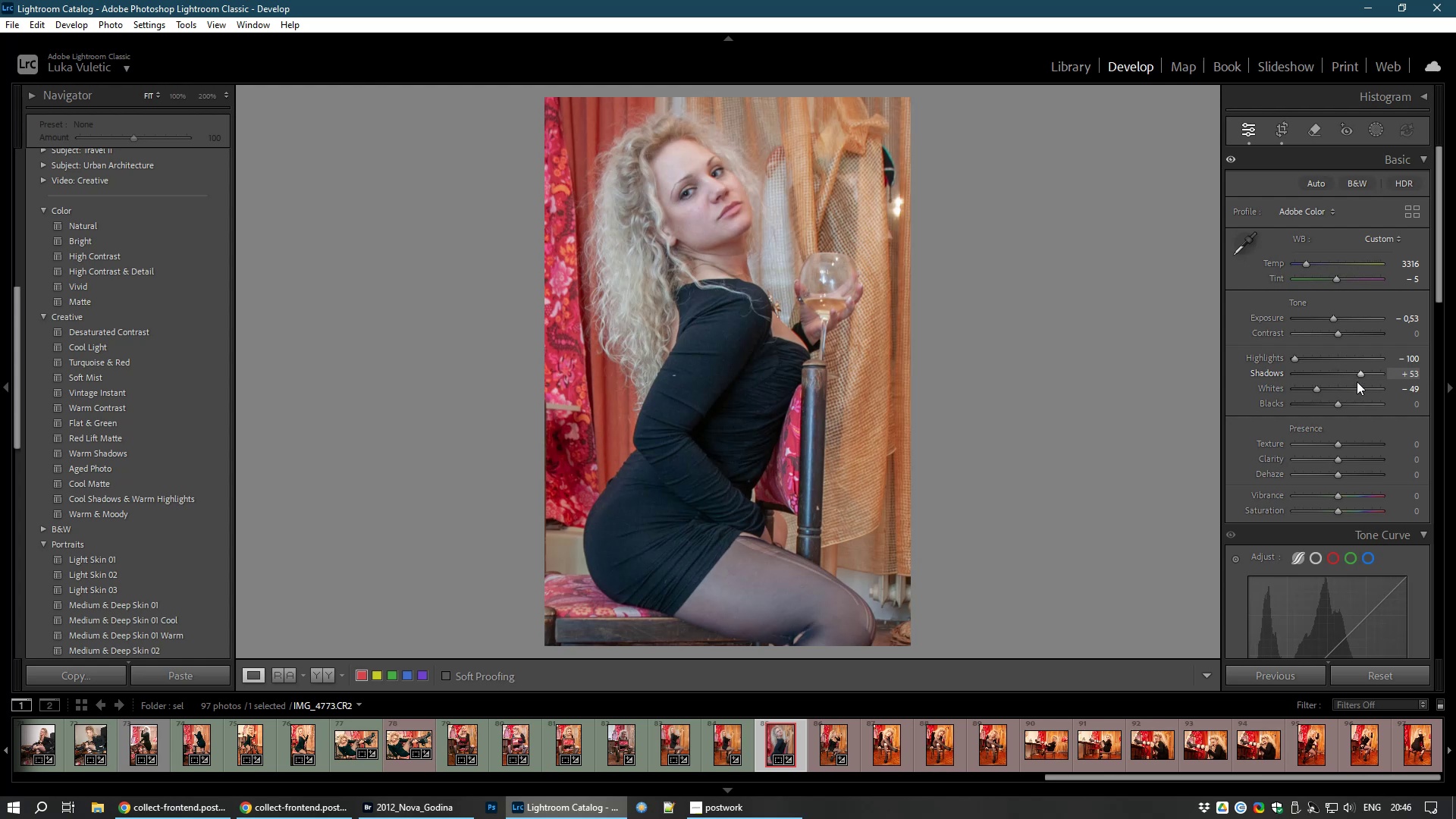 
wait(19.41)
 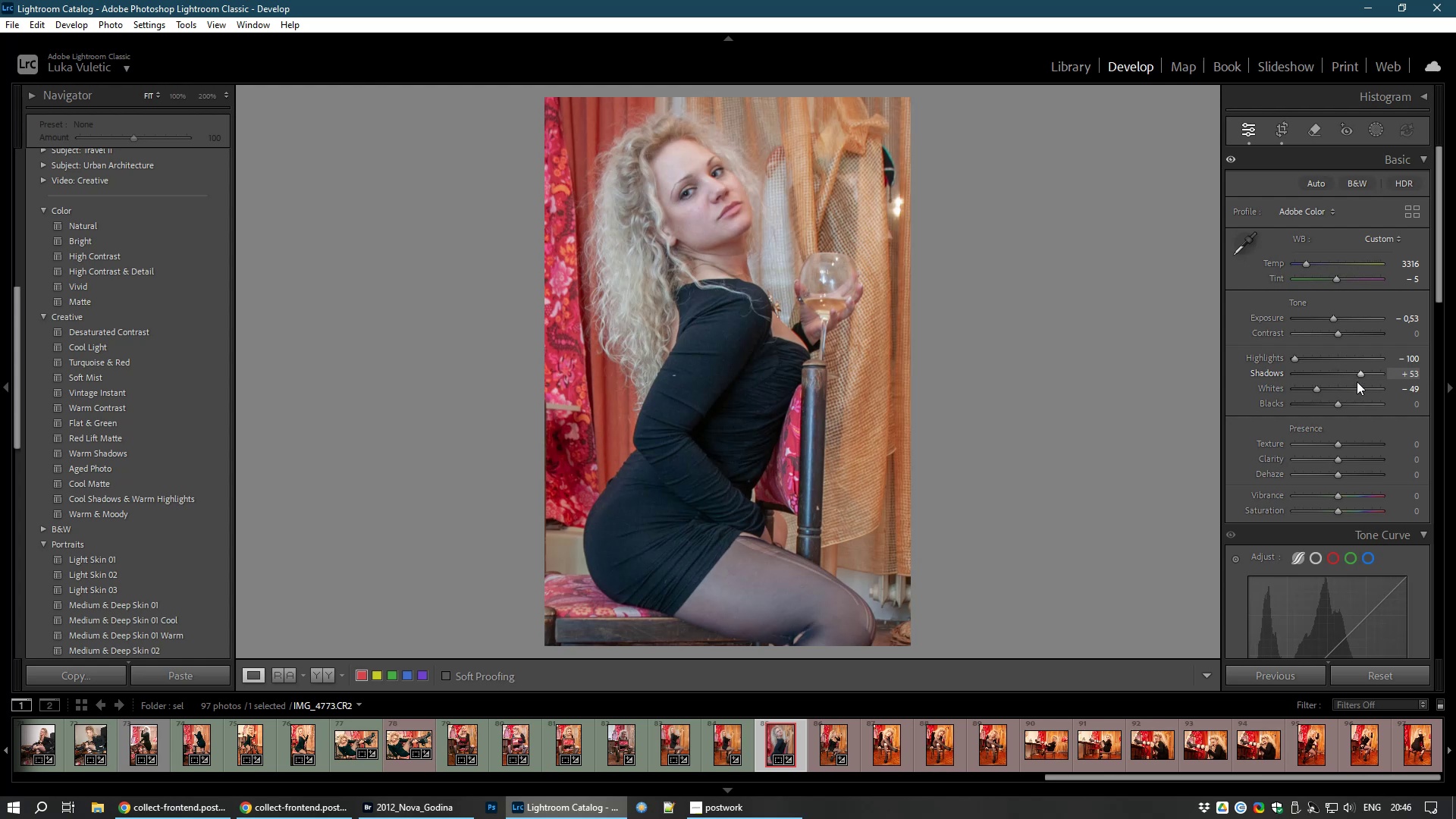 
left_click([808, 344])
 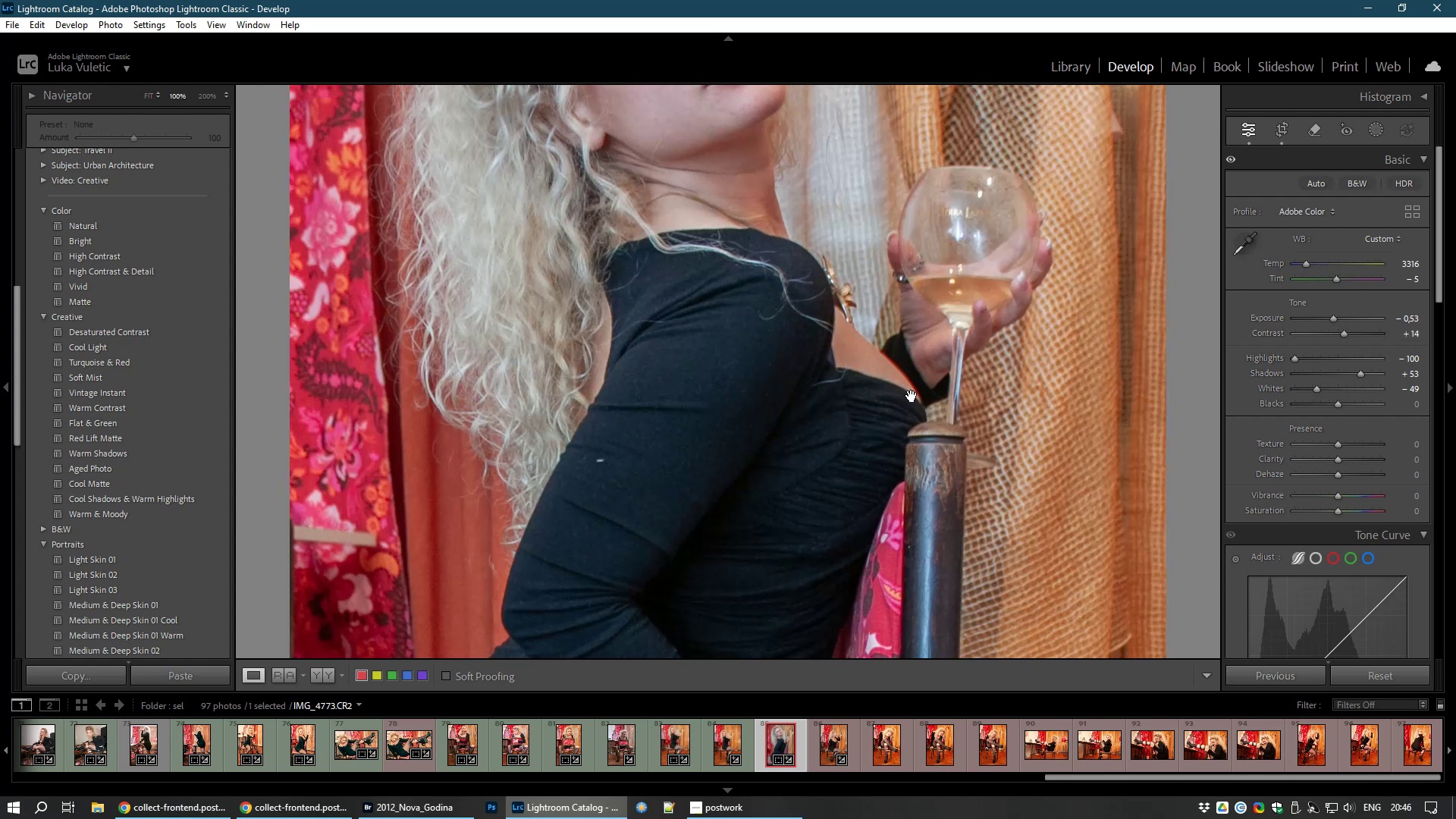 
left_click([912, 396])
 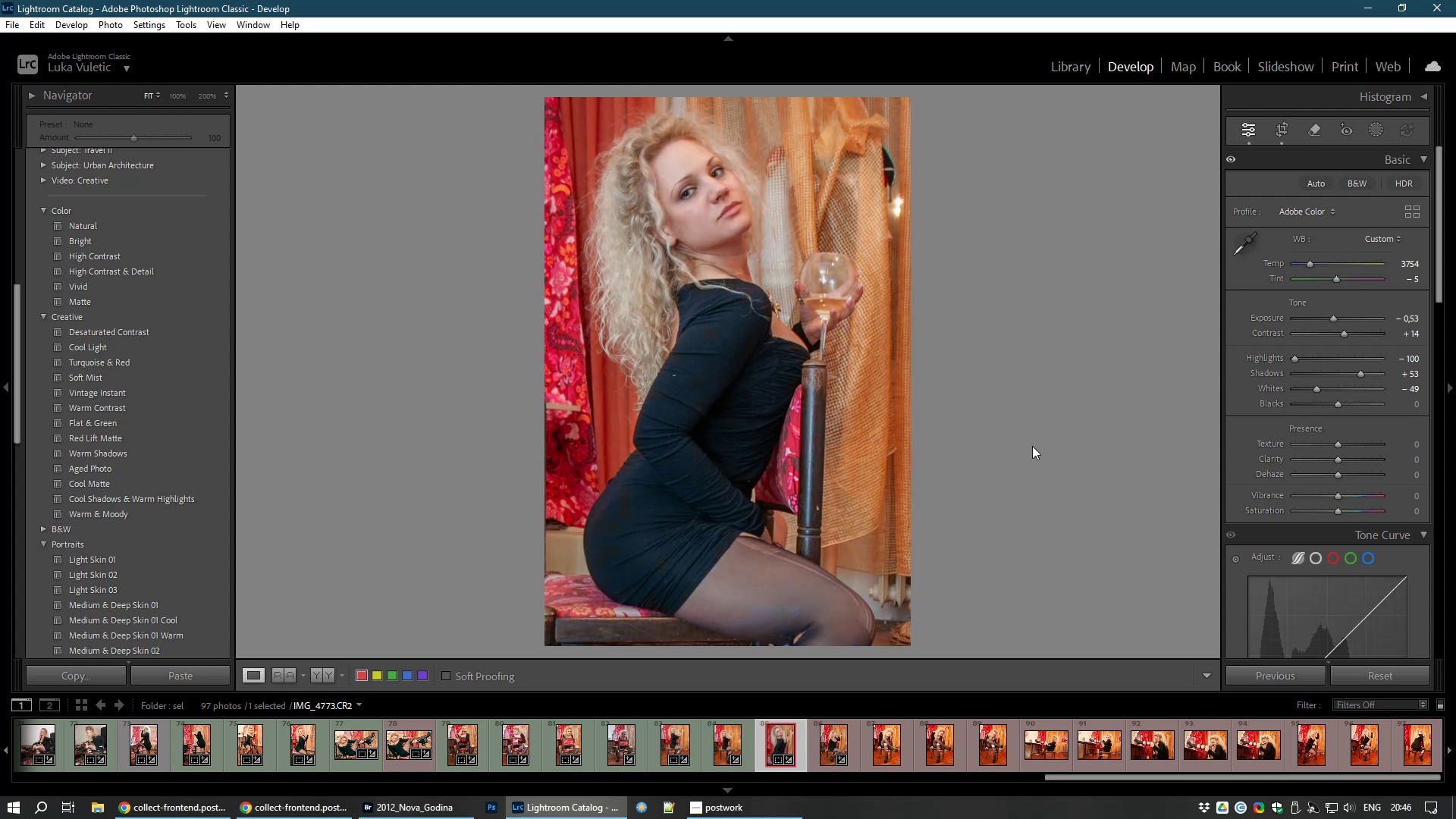 
wait(14.43)
 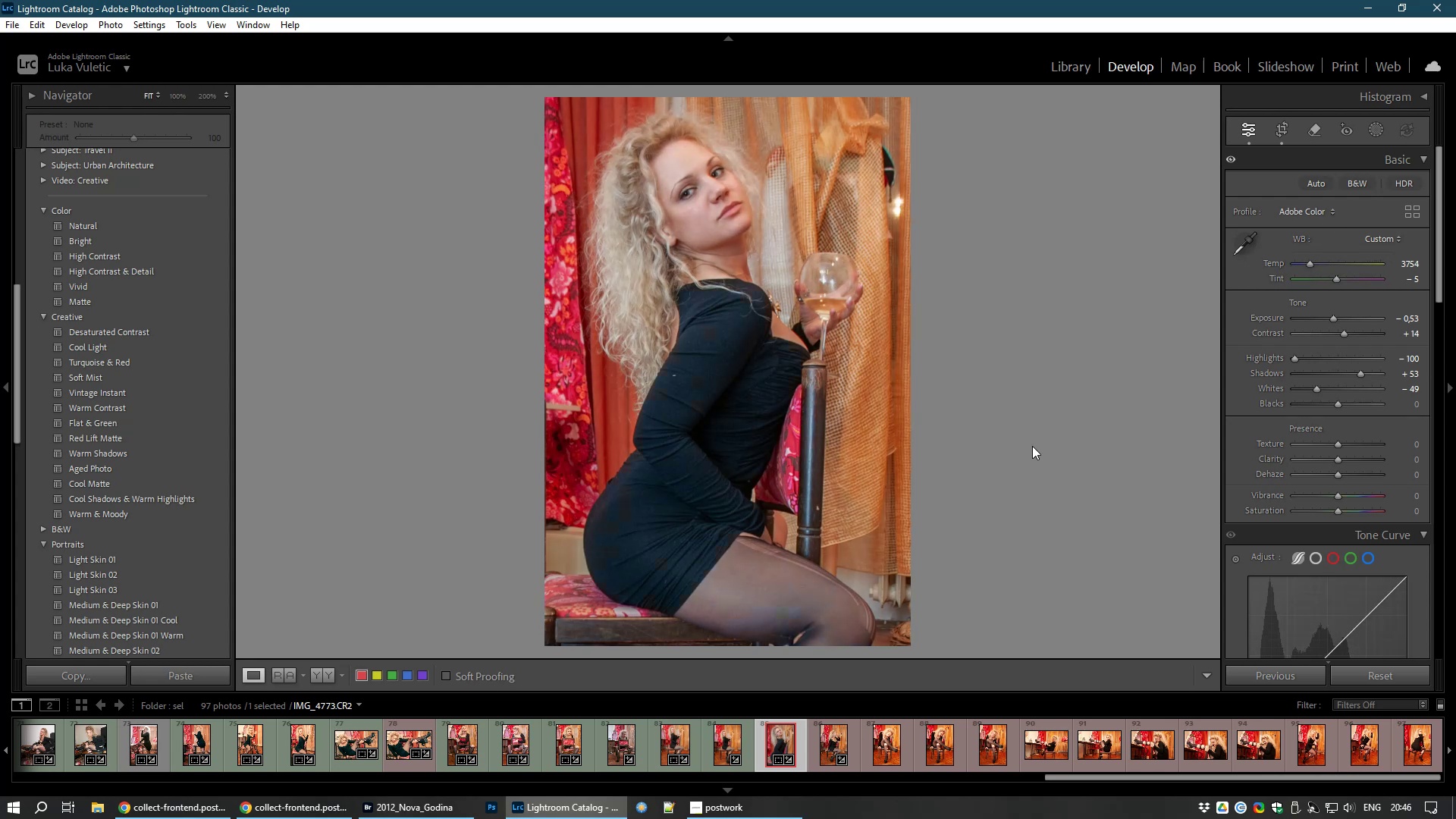 
left_click([833, 738])
 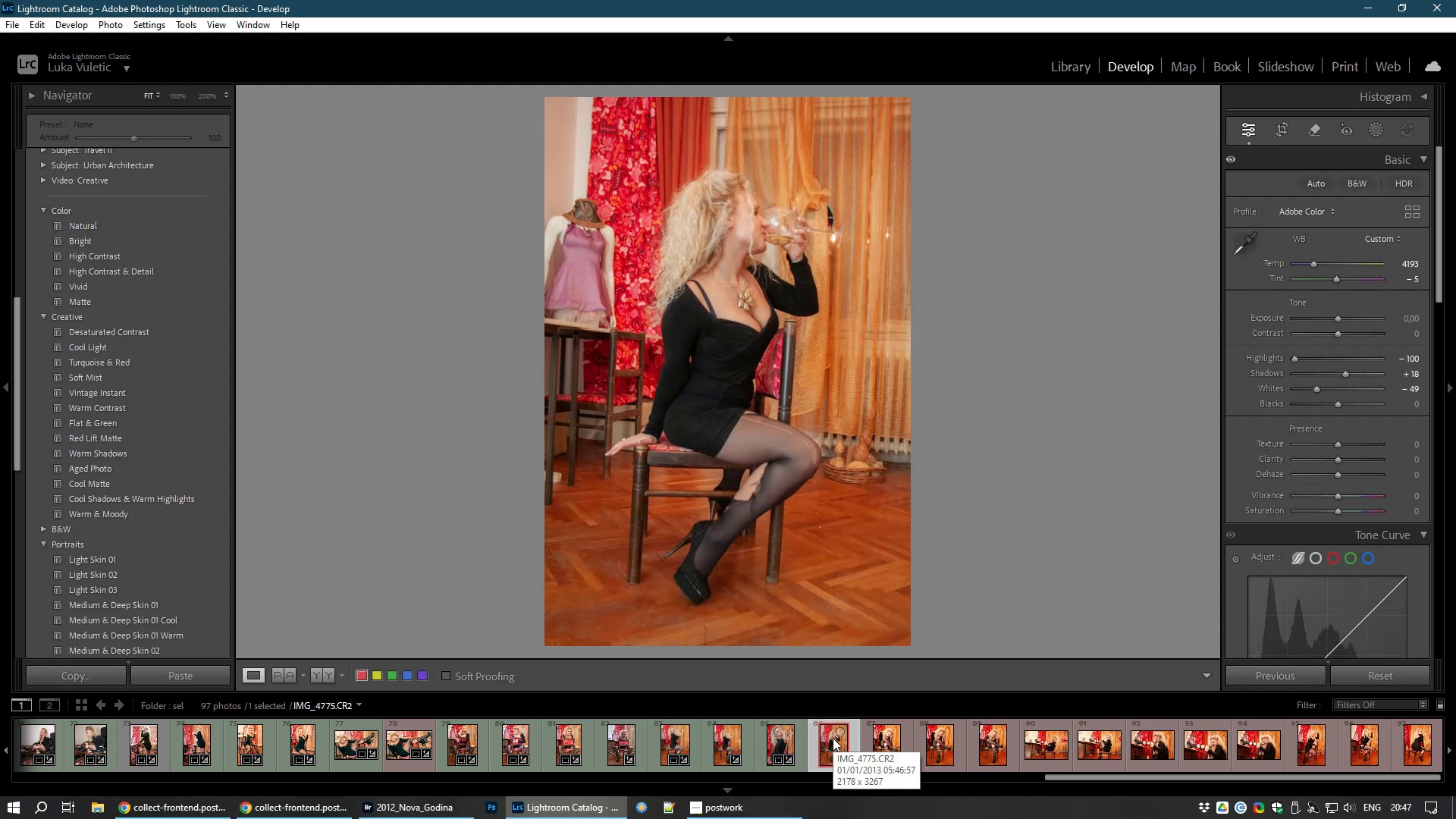 
wait(8.12)
 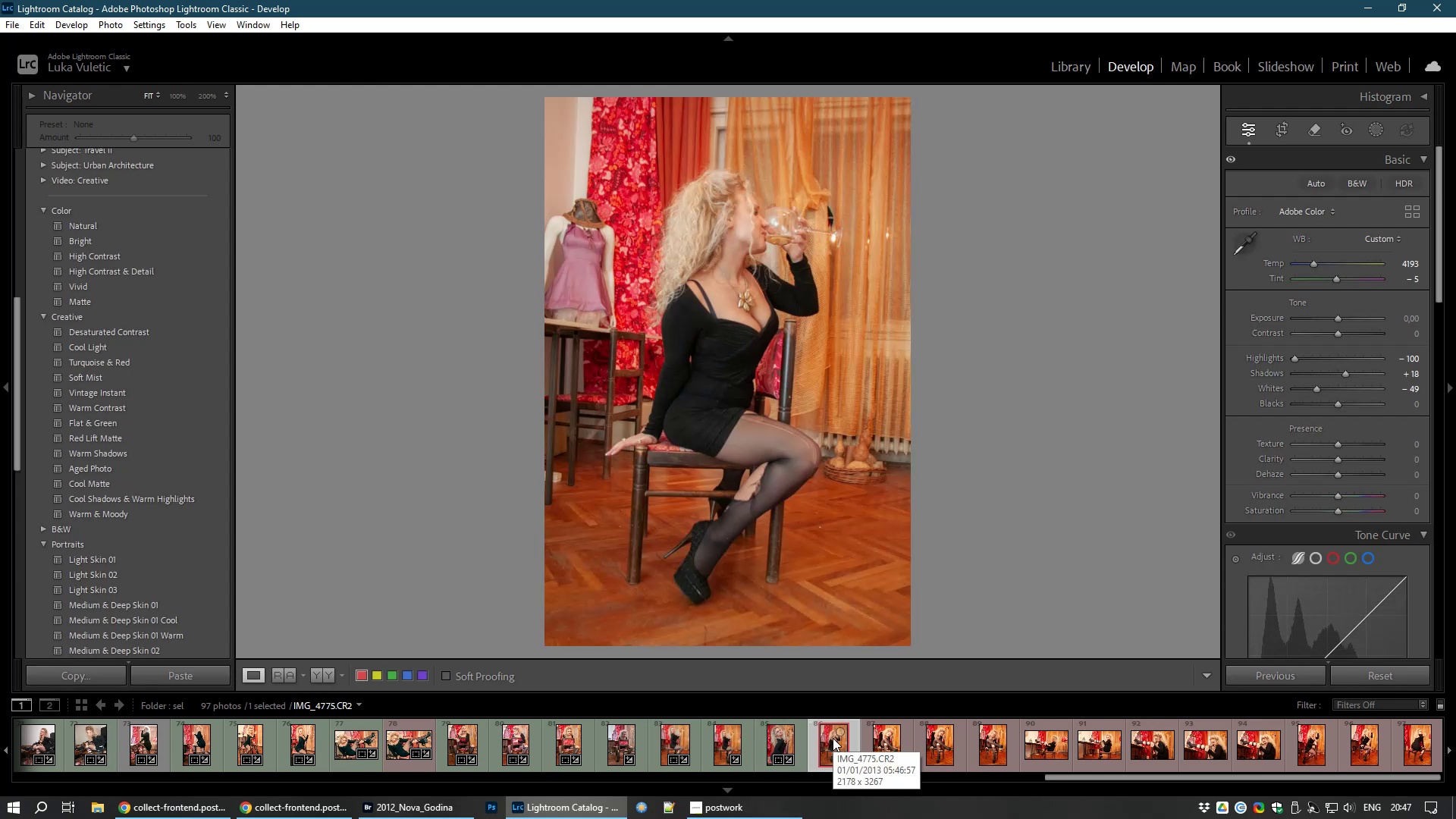 
left_click([1282, 117])
 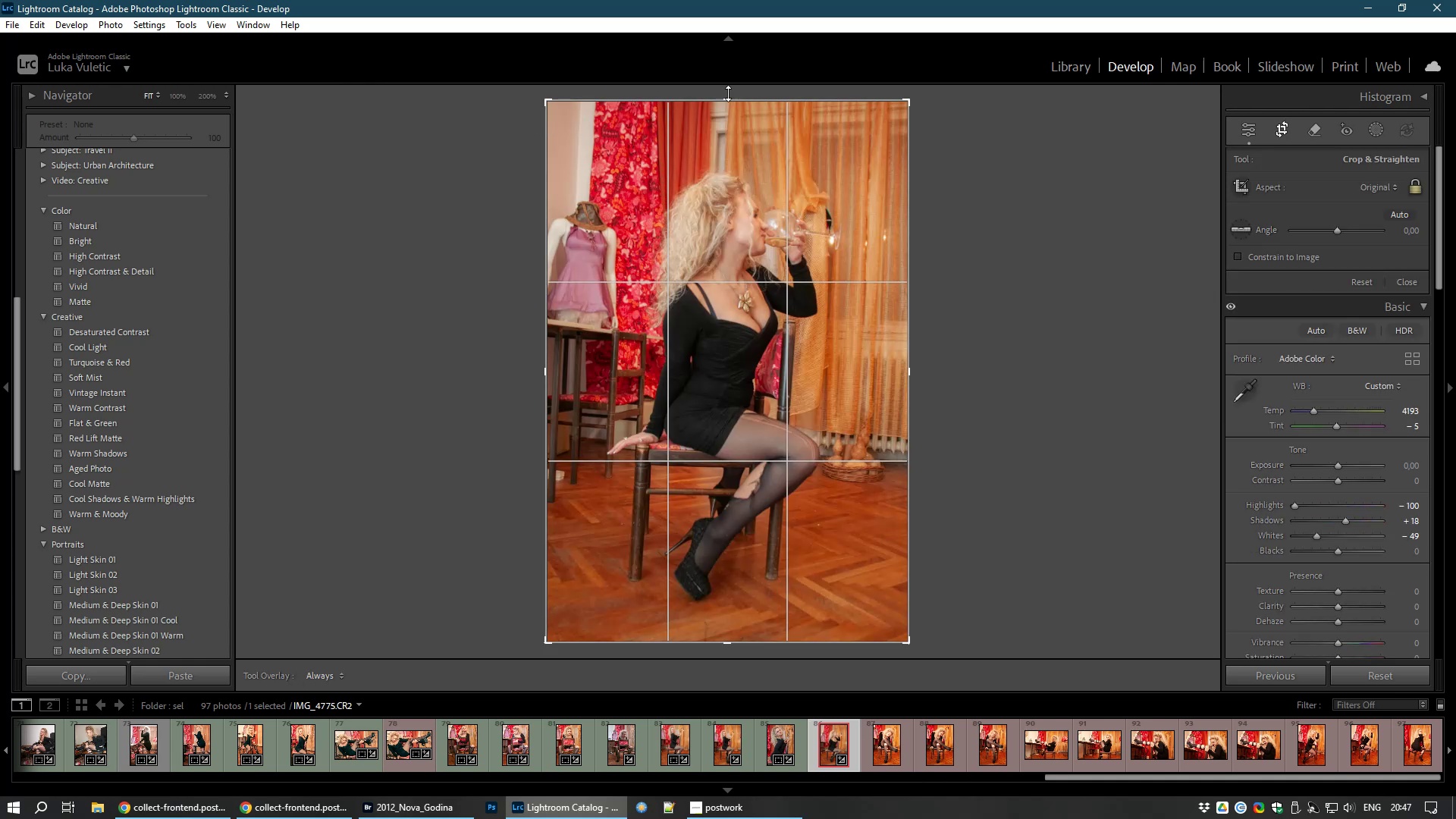 
left_click_drag(start_coordinate=[730, 99], to_coordinate=[724, 131])
 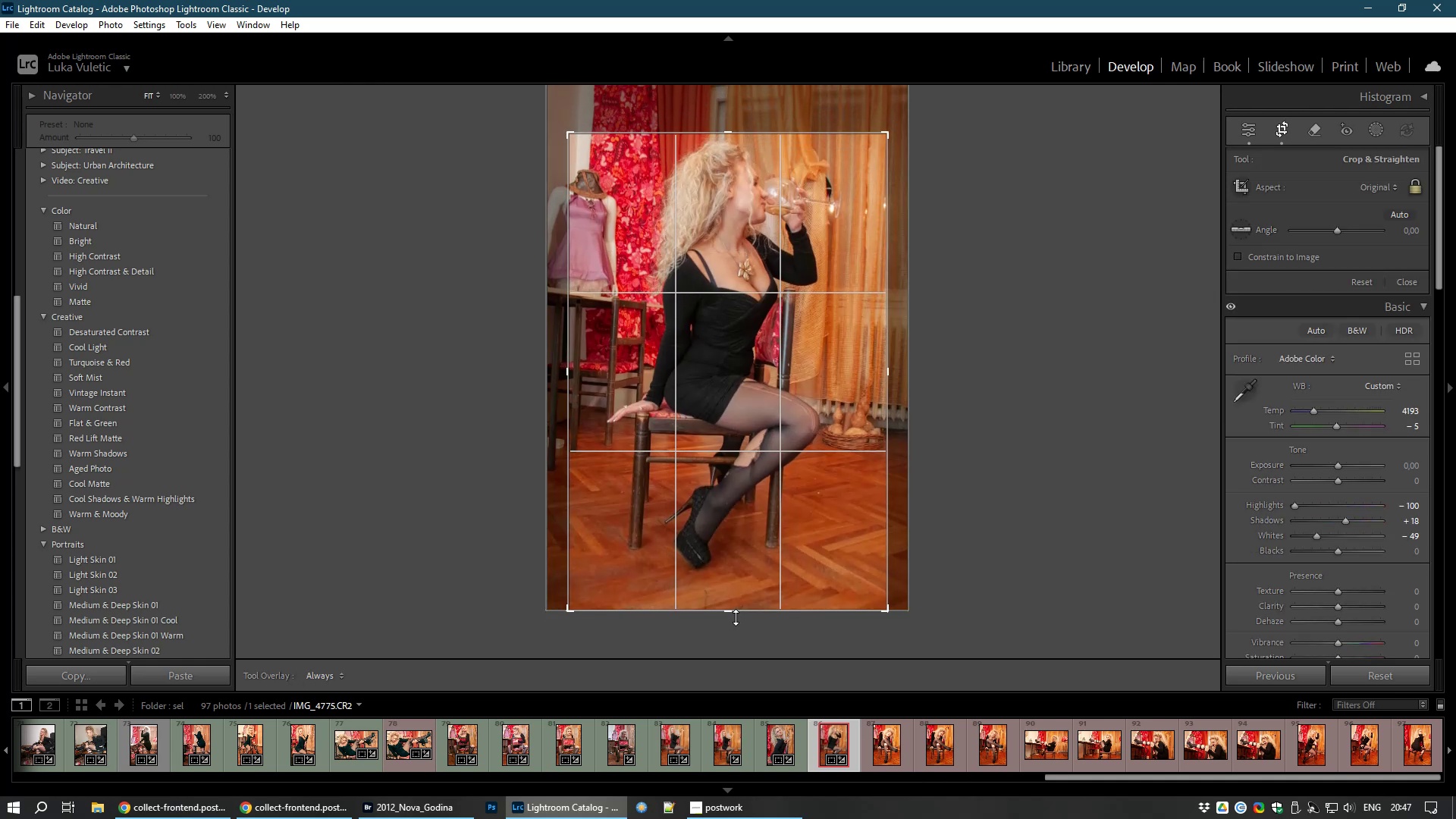 
left_click_drag(start_coordinate=[734, 616], to_coordinate=[740, 475])
 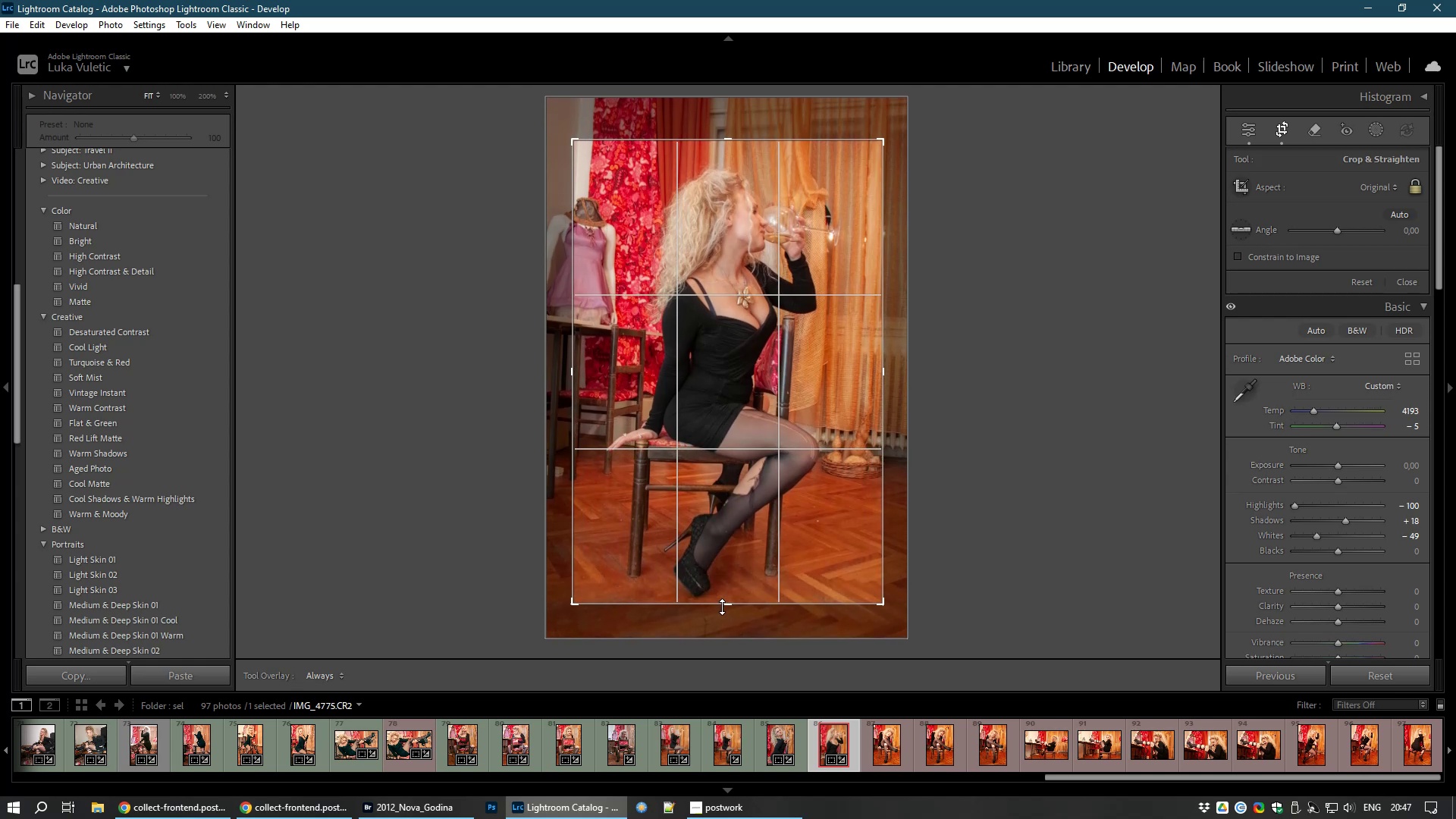 
wait(27.72)
 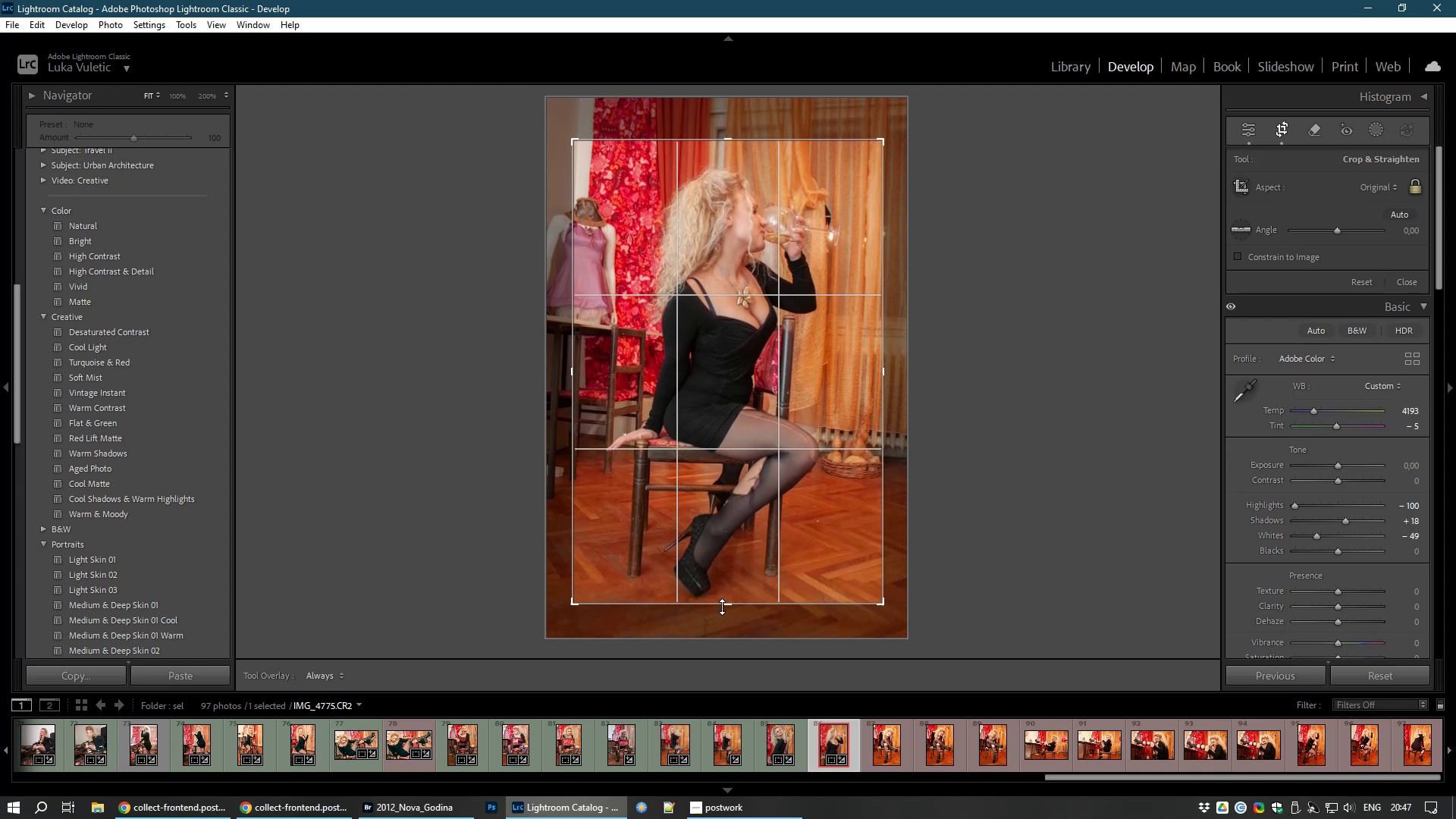 
double_click([701, 380])
 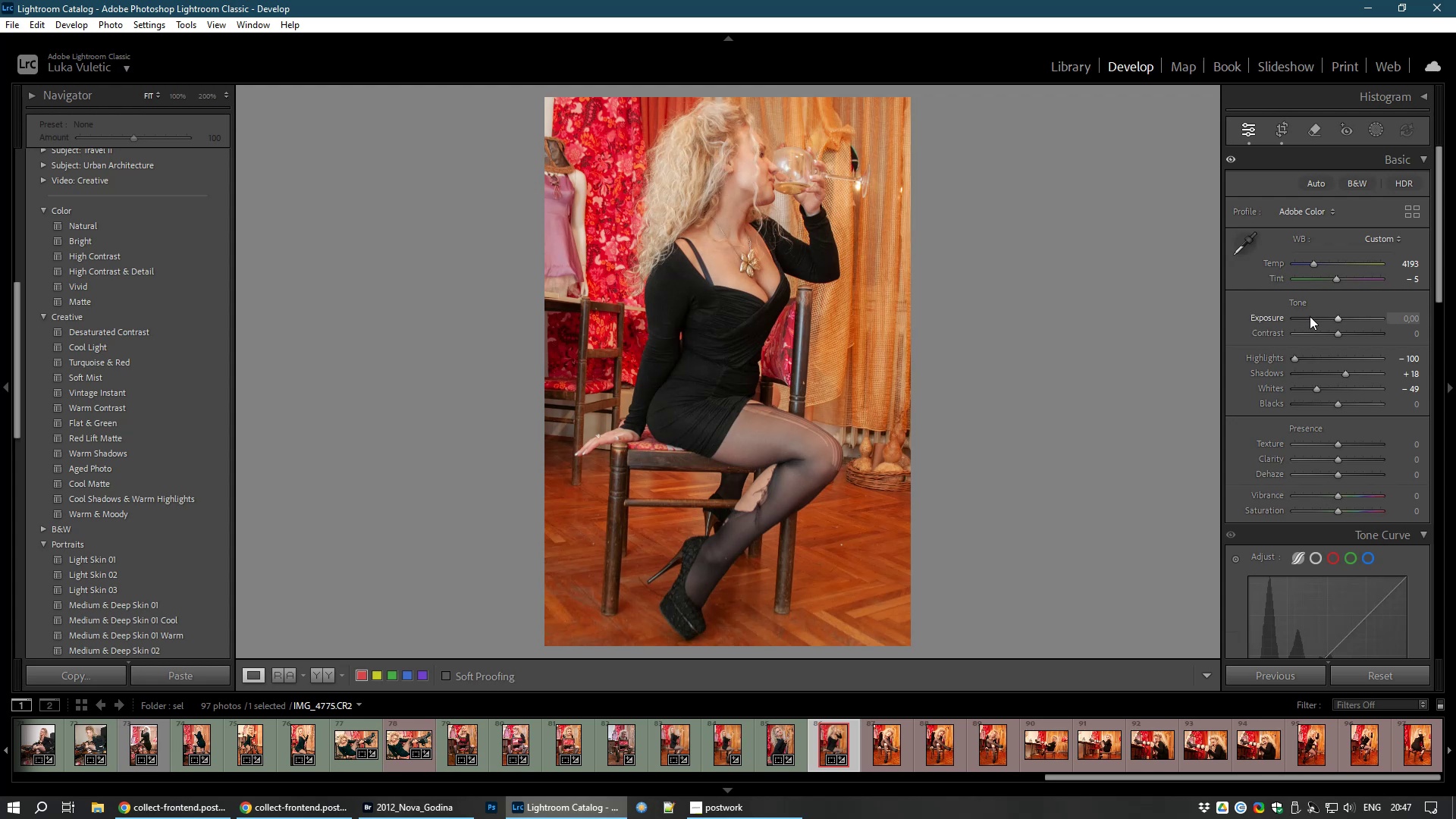 
wait(7.49)
 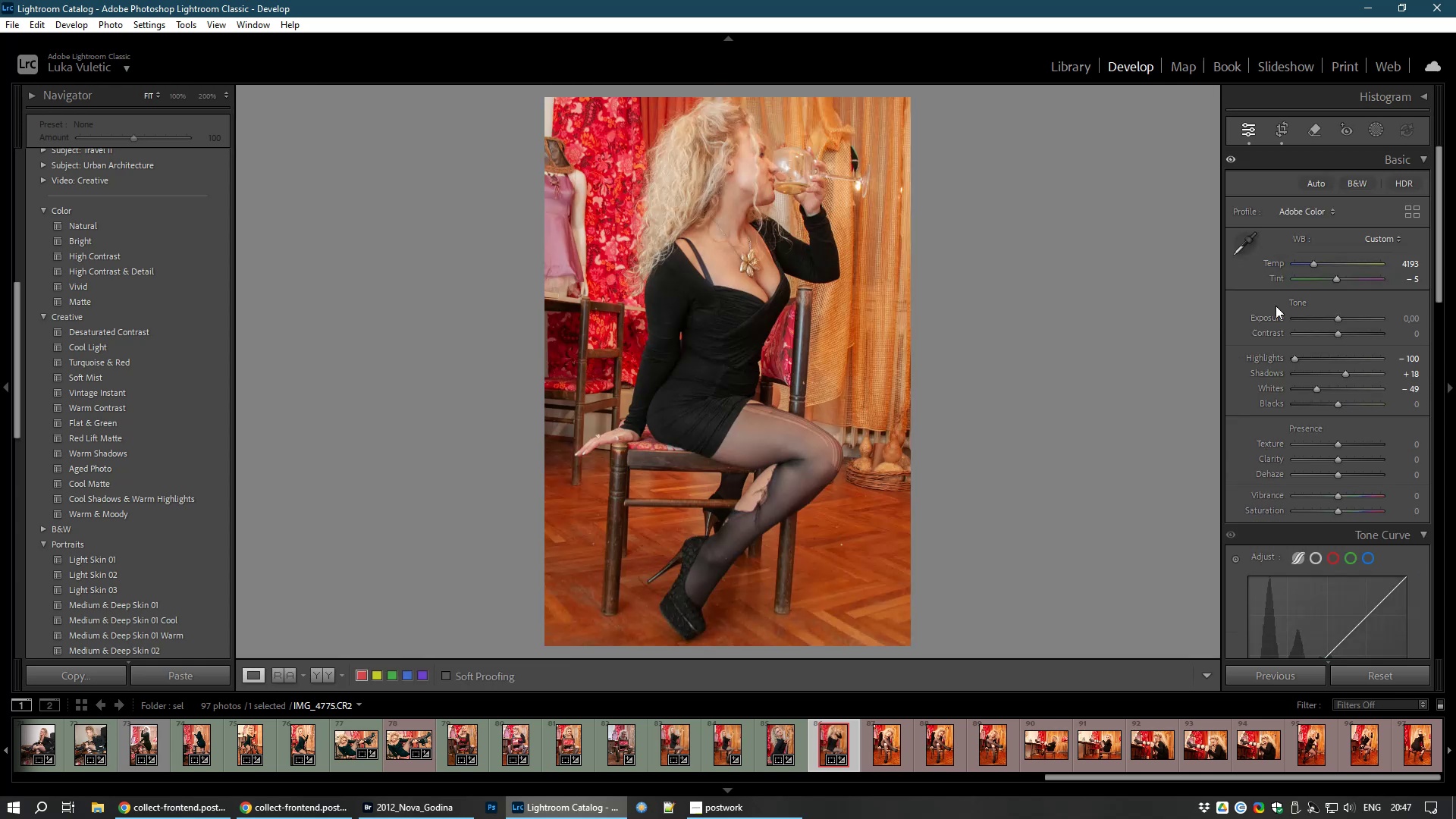 
left_click([755, 176])
 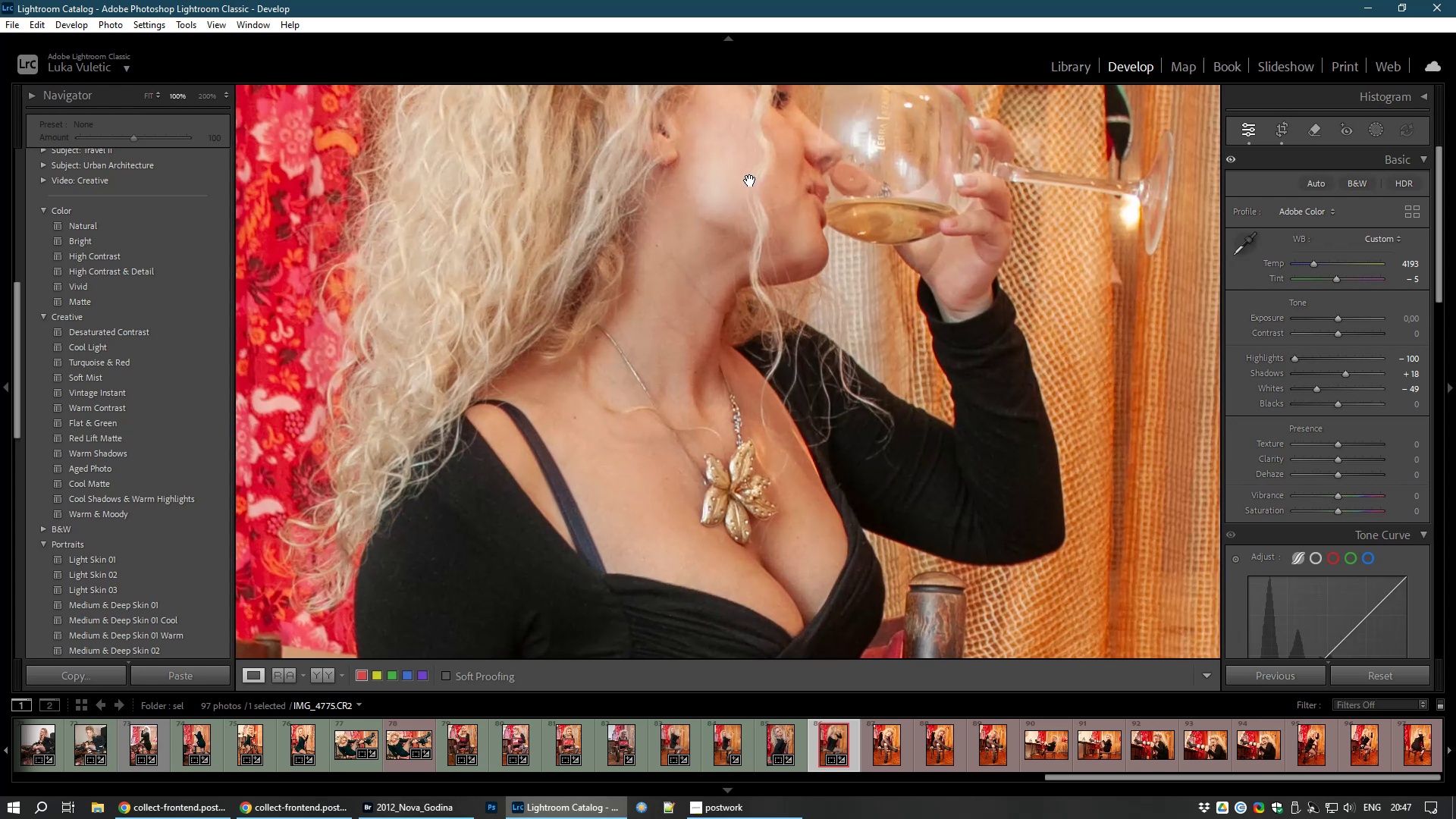 
left_click([748, 184])
 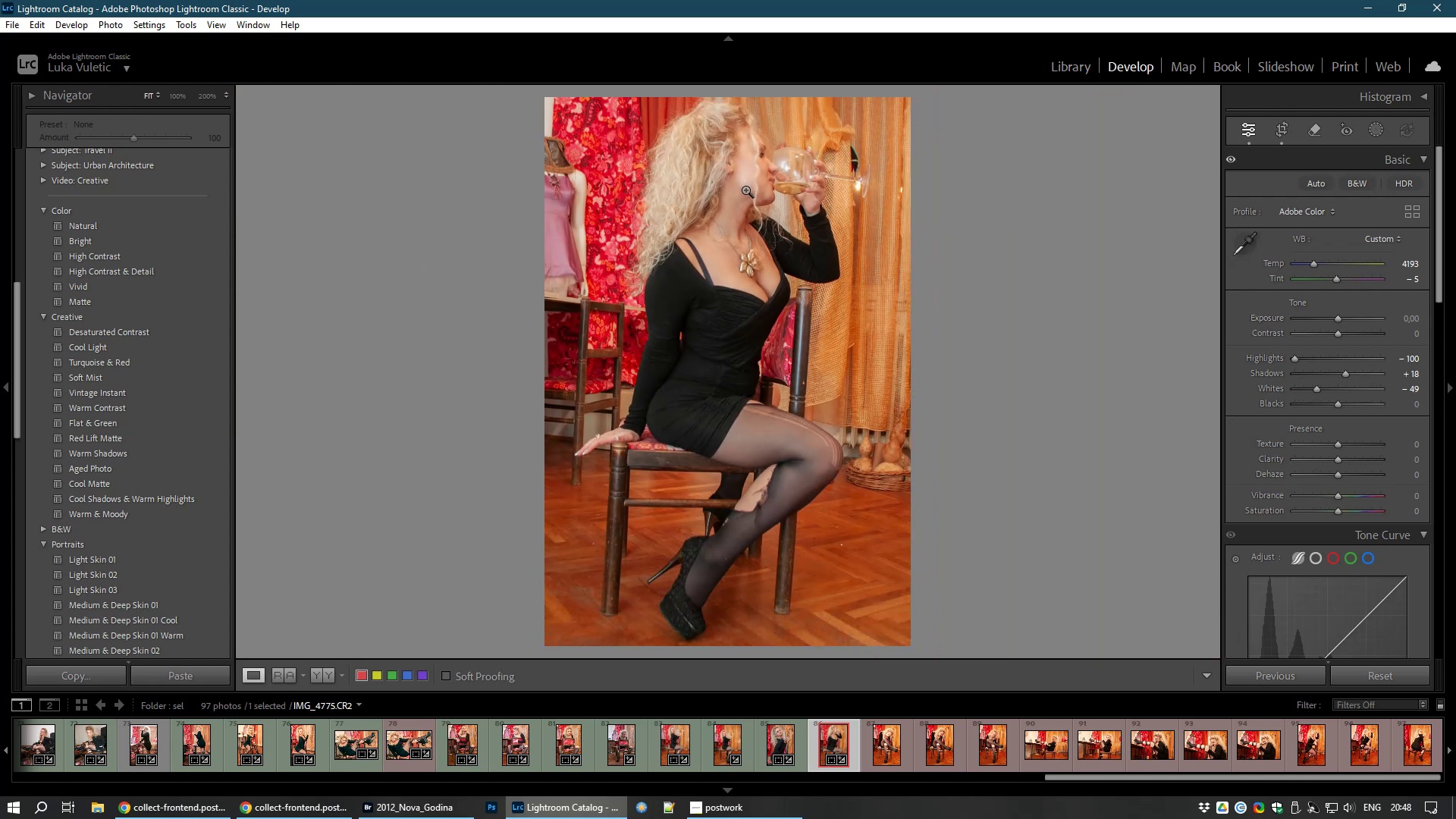 
key(8)
 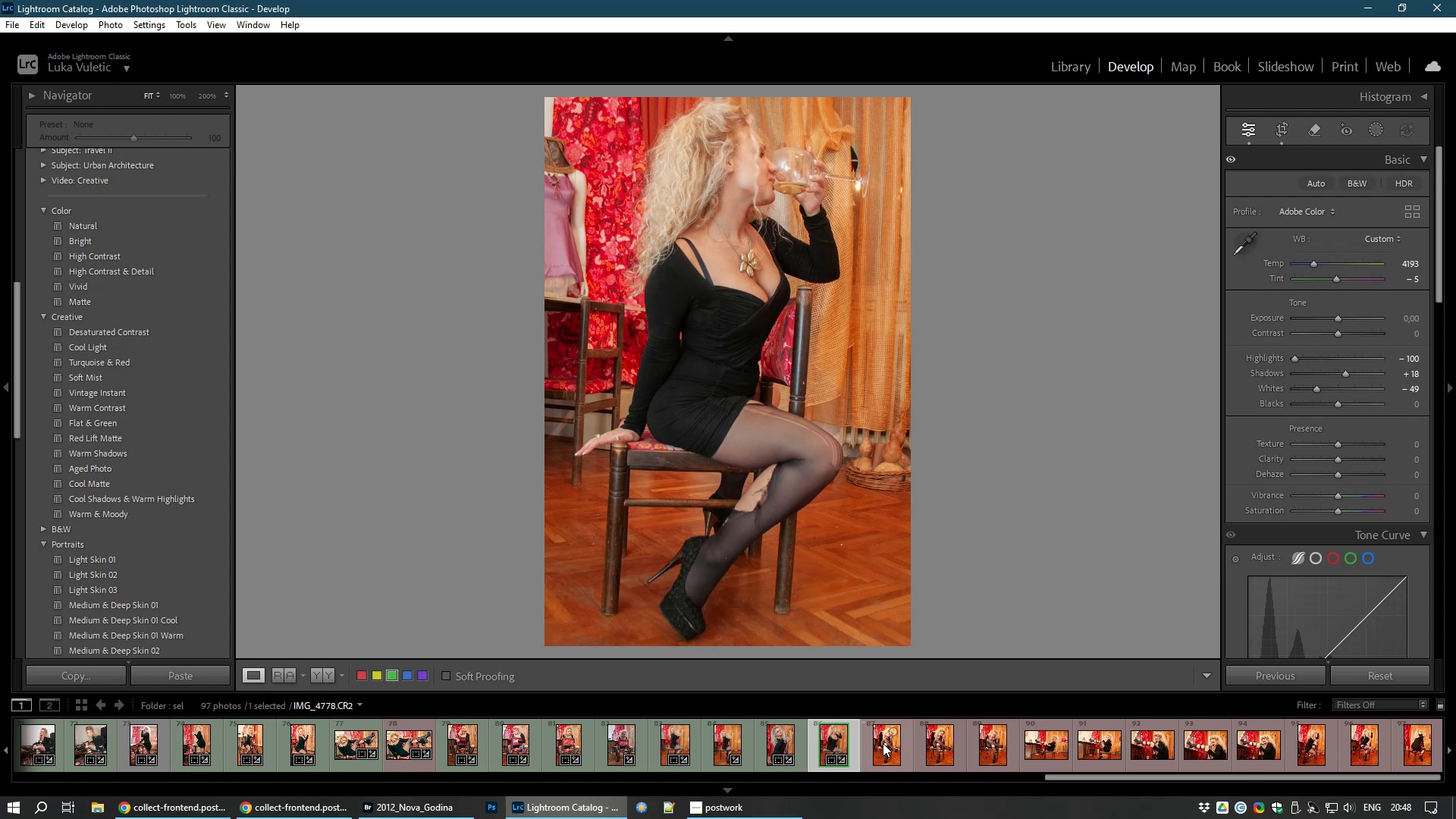 
left_click([880, 745])
 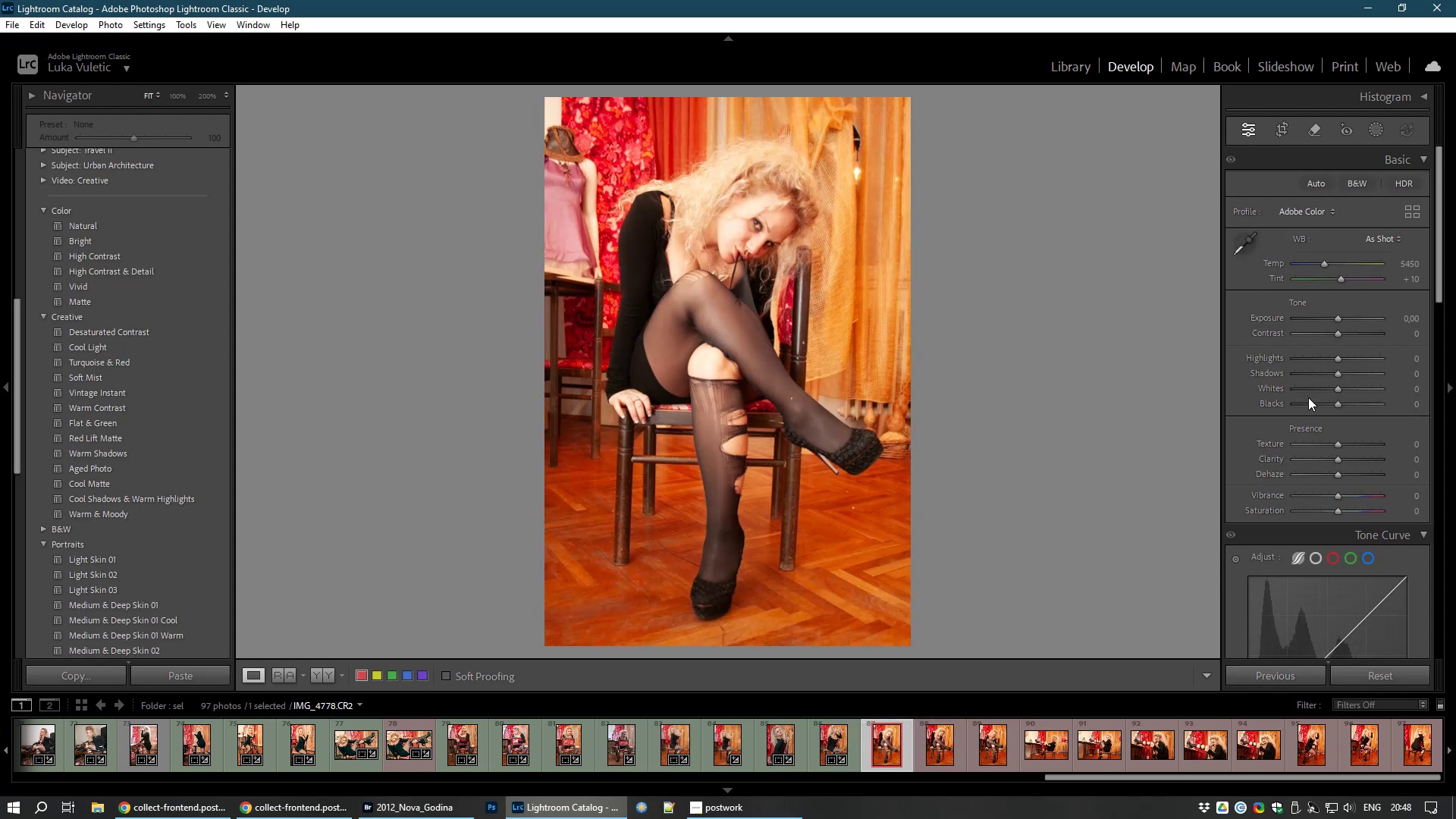 
wait(6.98)
 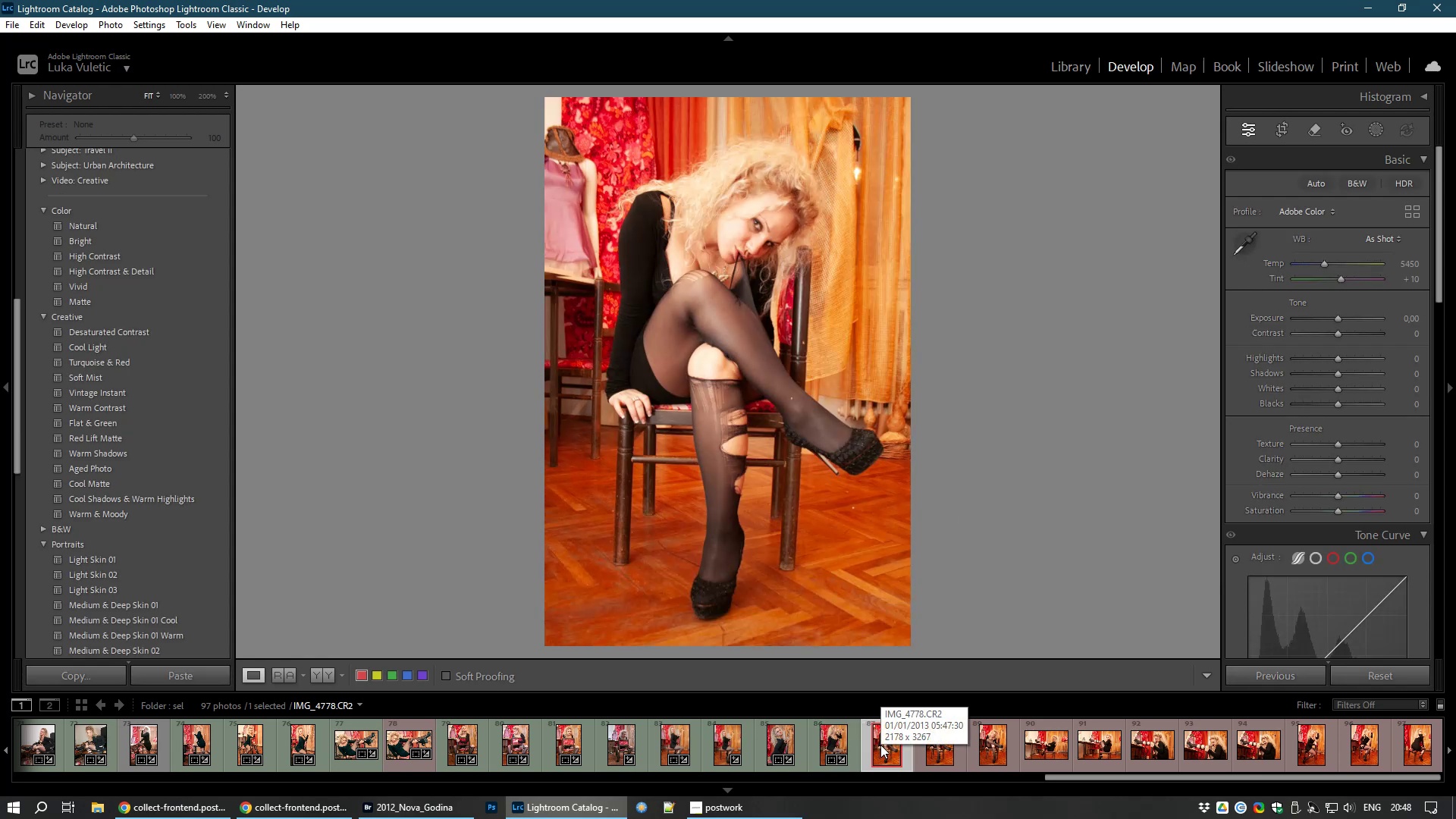 
left_click([940, 748])
 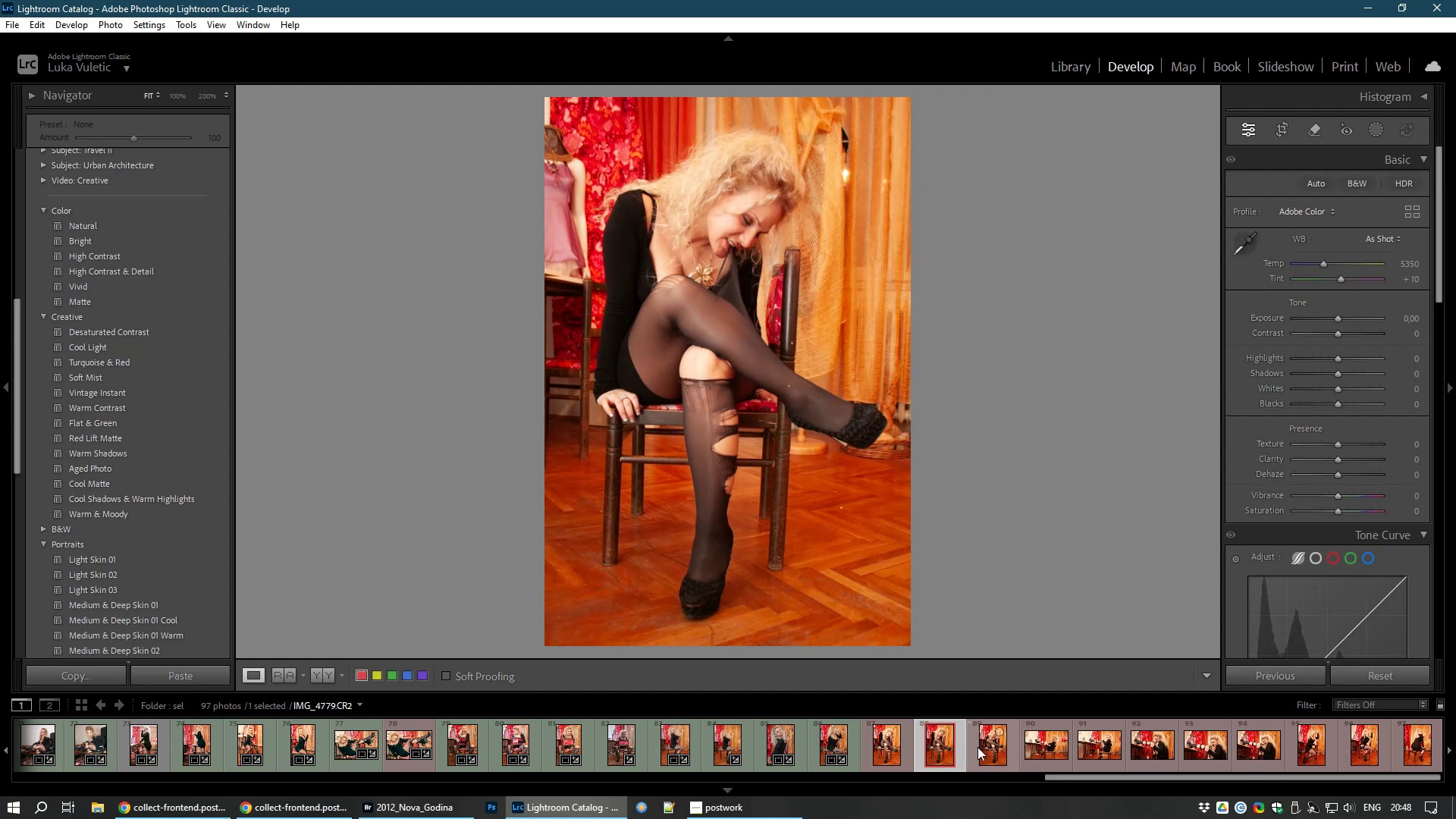 
left_click([977, 747])
 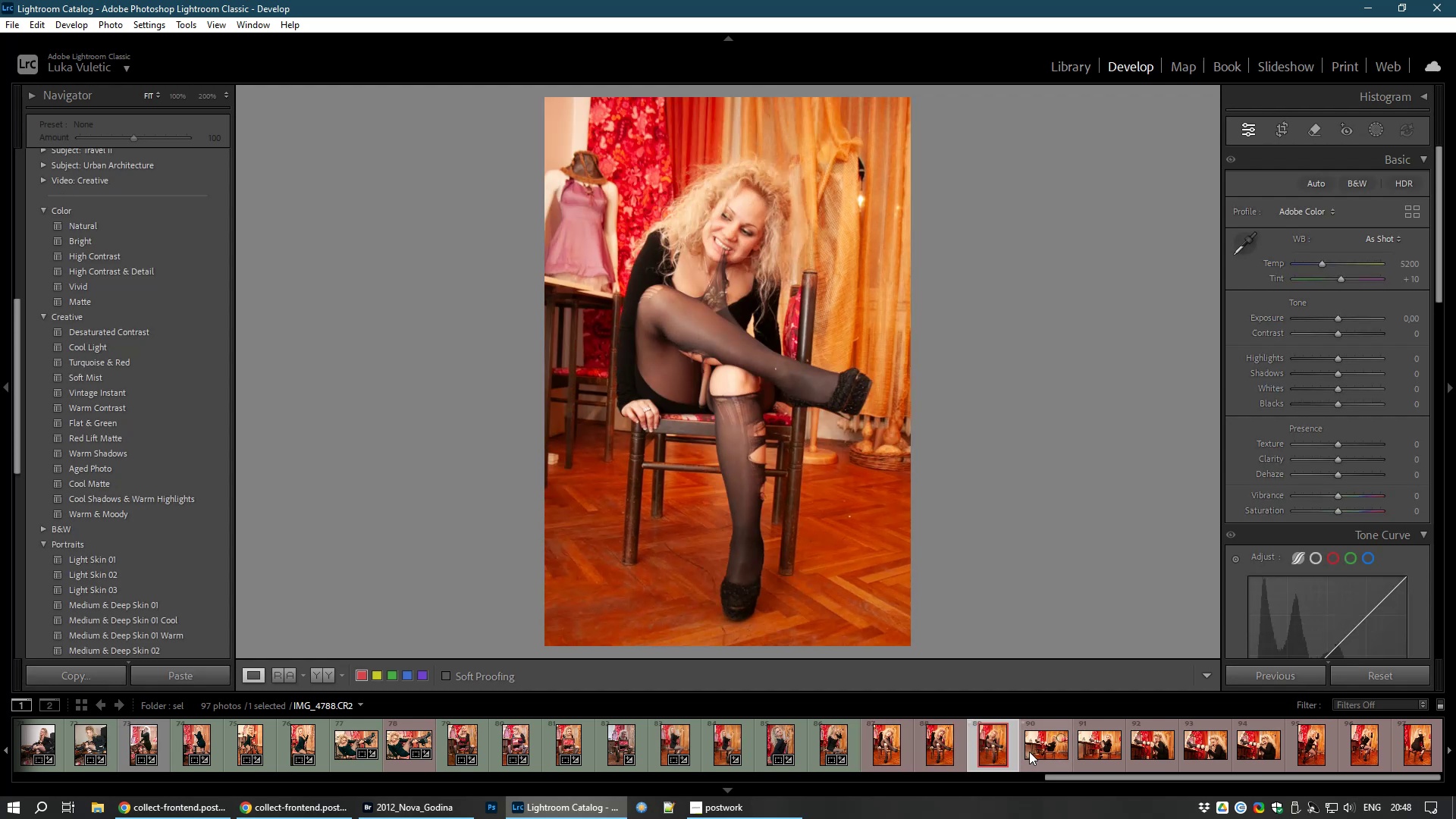 
left_click([1029, 752])
 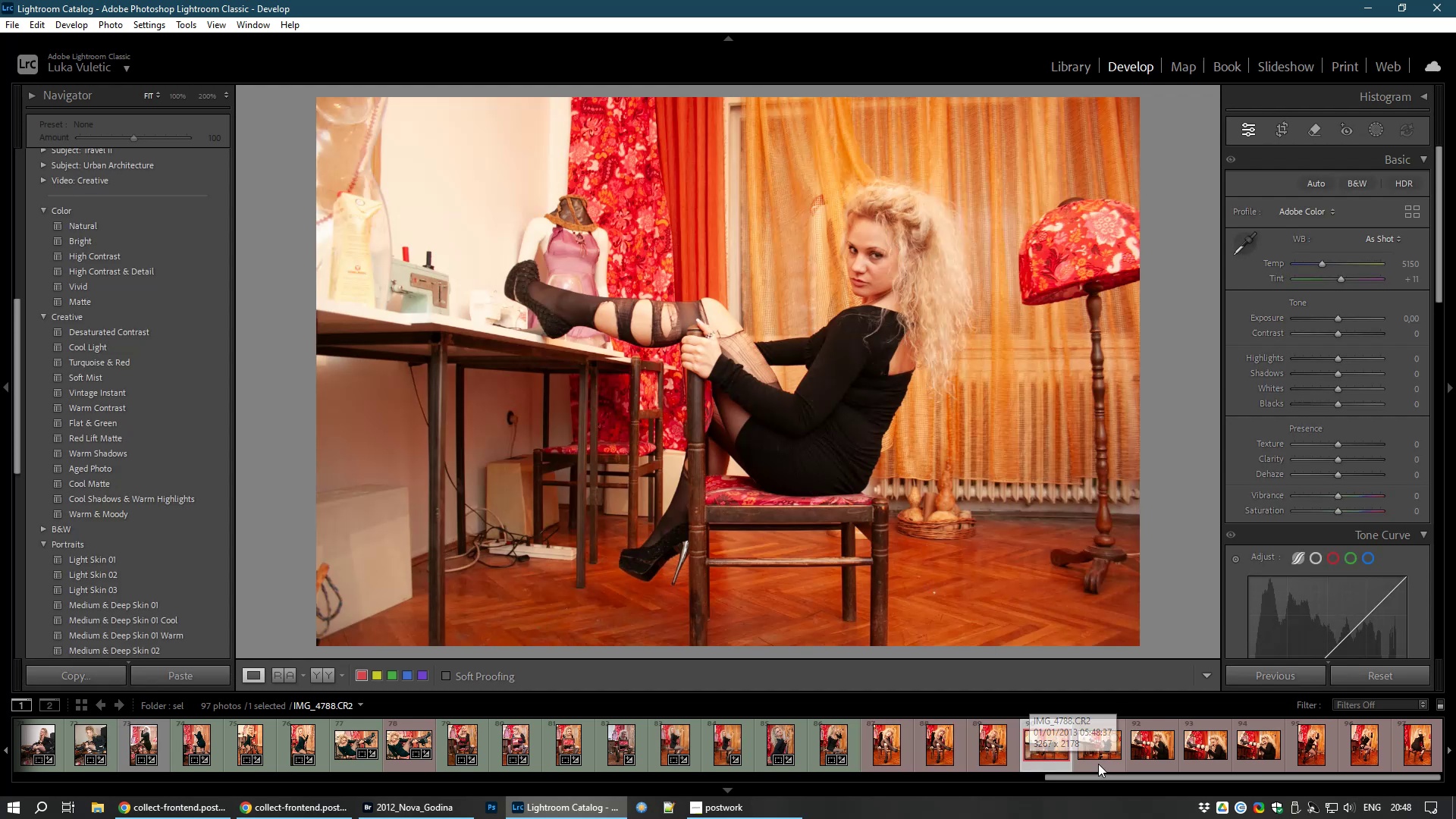 
left_click([1111, 761])
 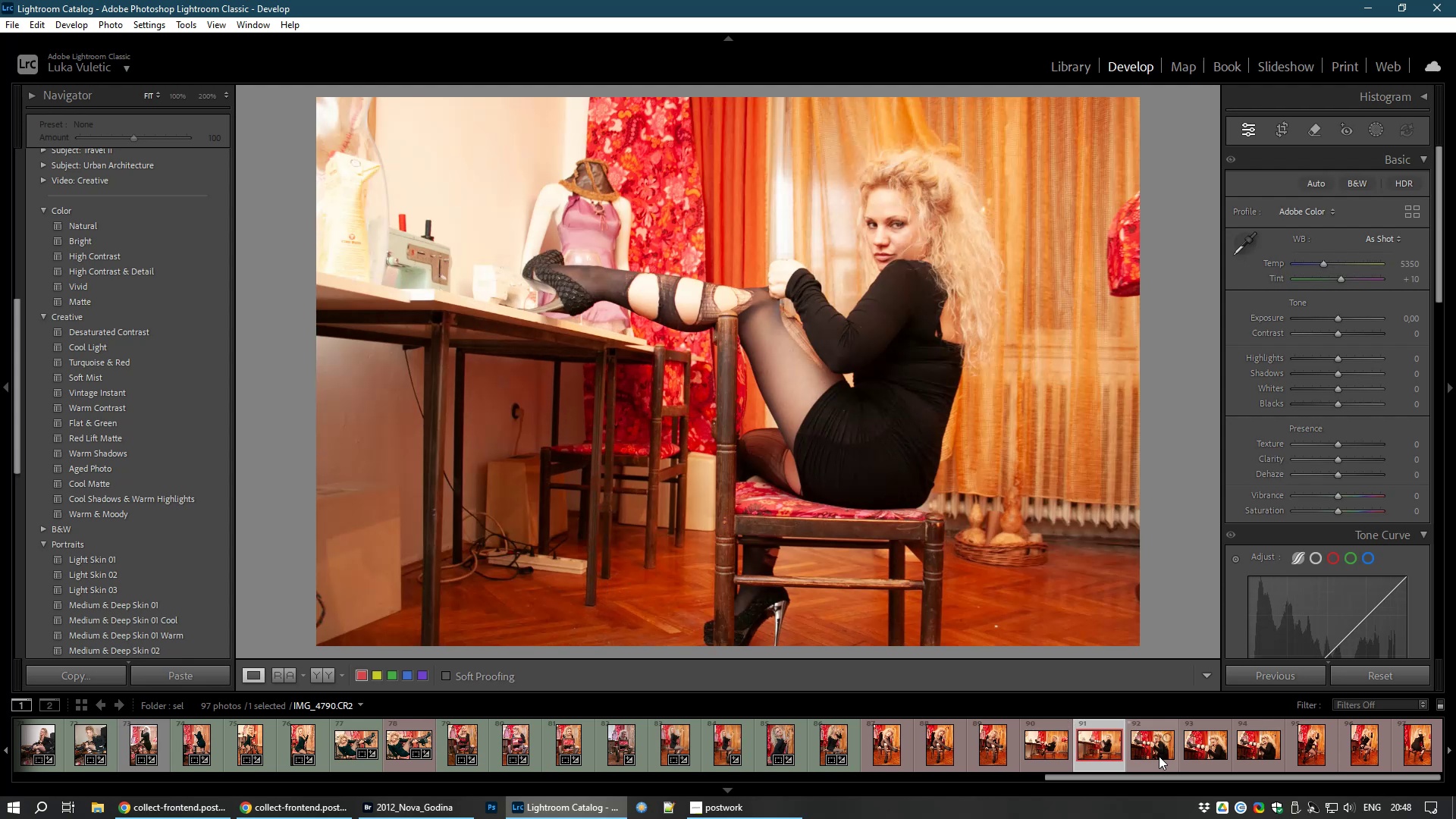 
left_click([1159, 756])
 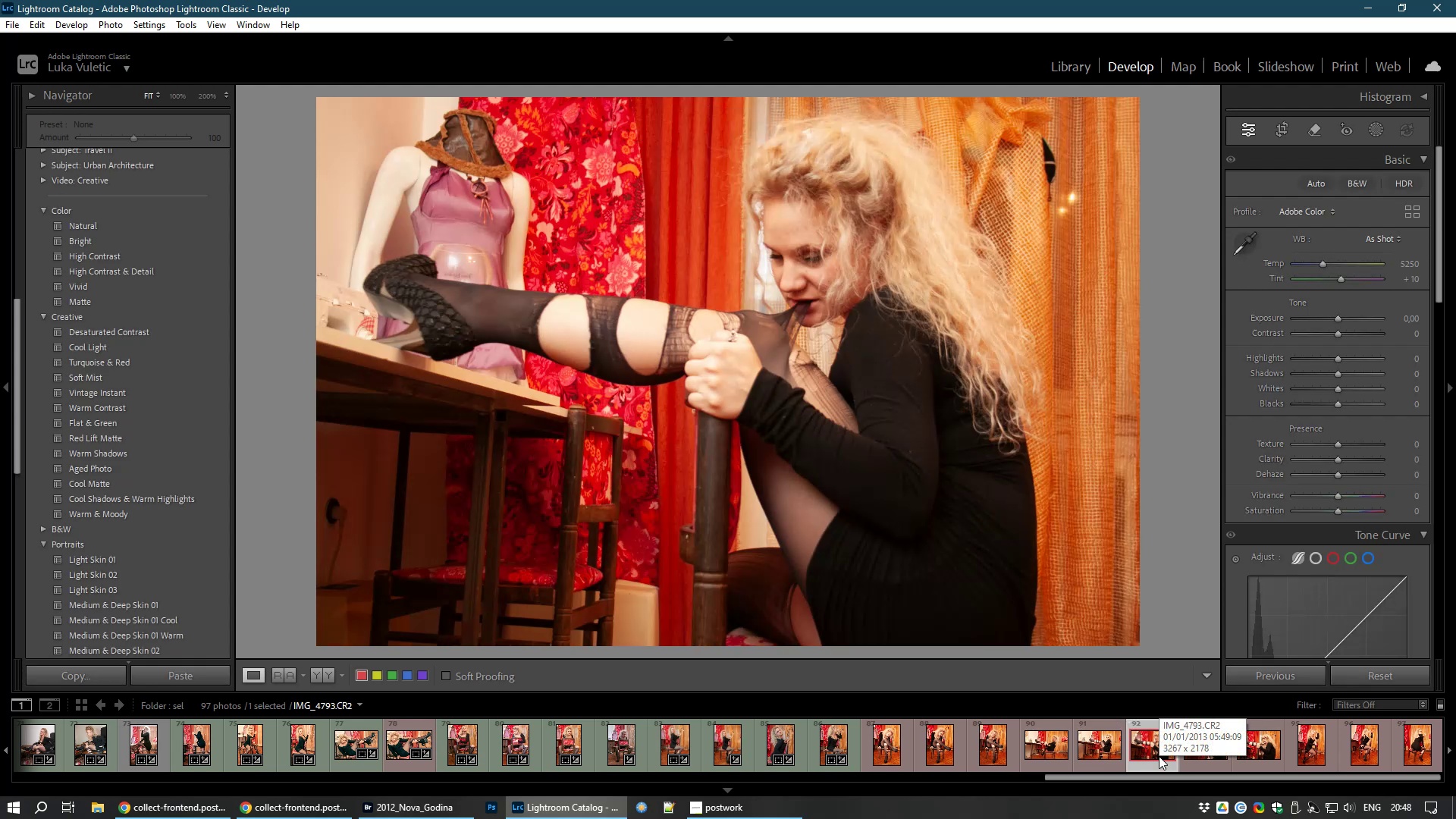 
left_click([857, 272])
 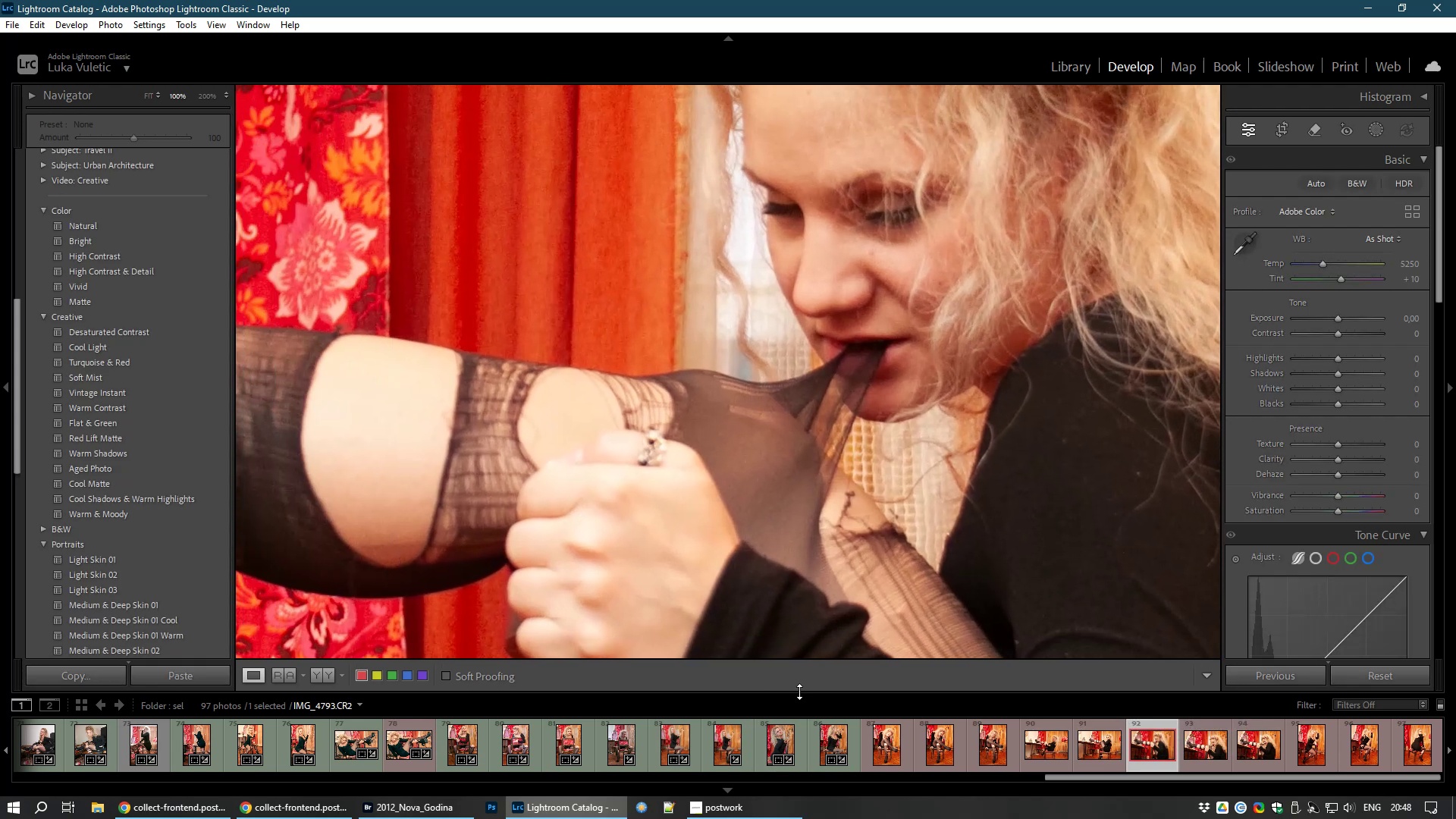 
left_click([879, 747])
 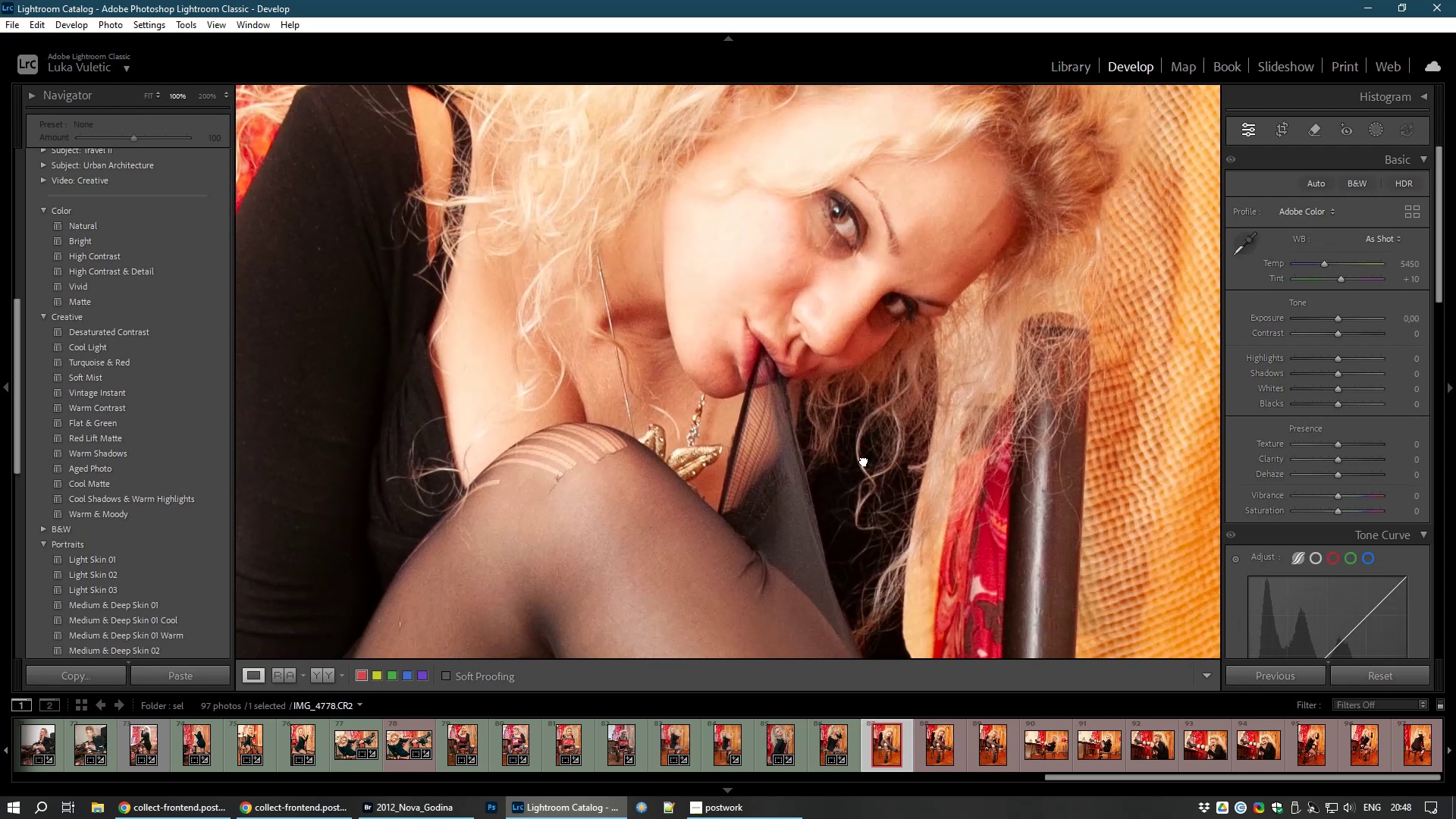 
wait(9.88)
 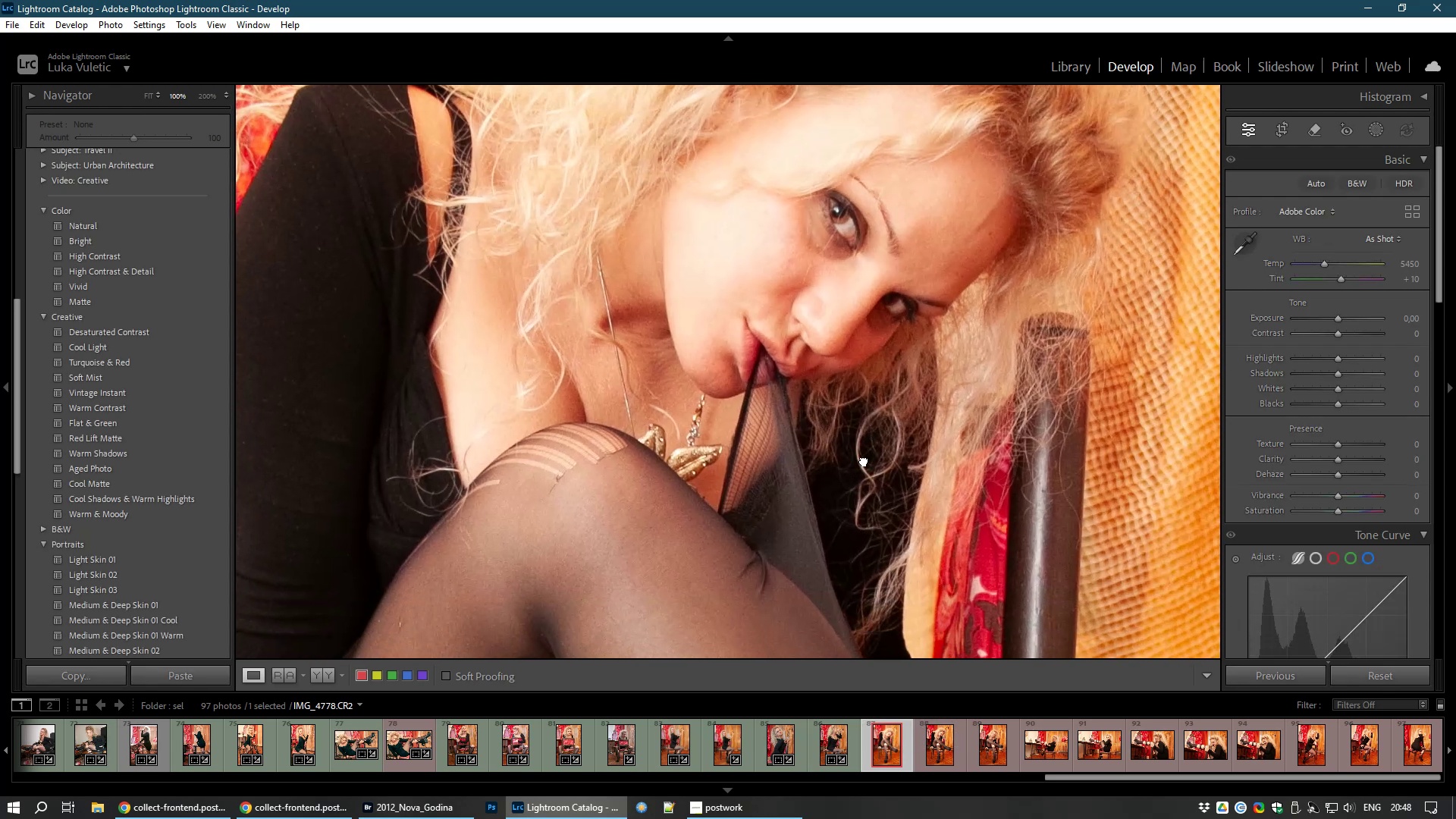 
left_click([1275, 131])
 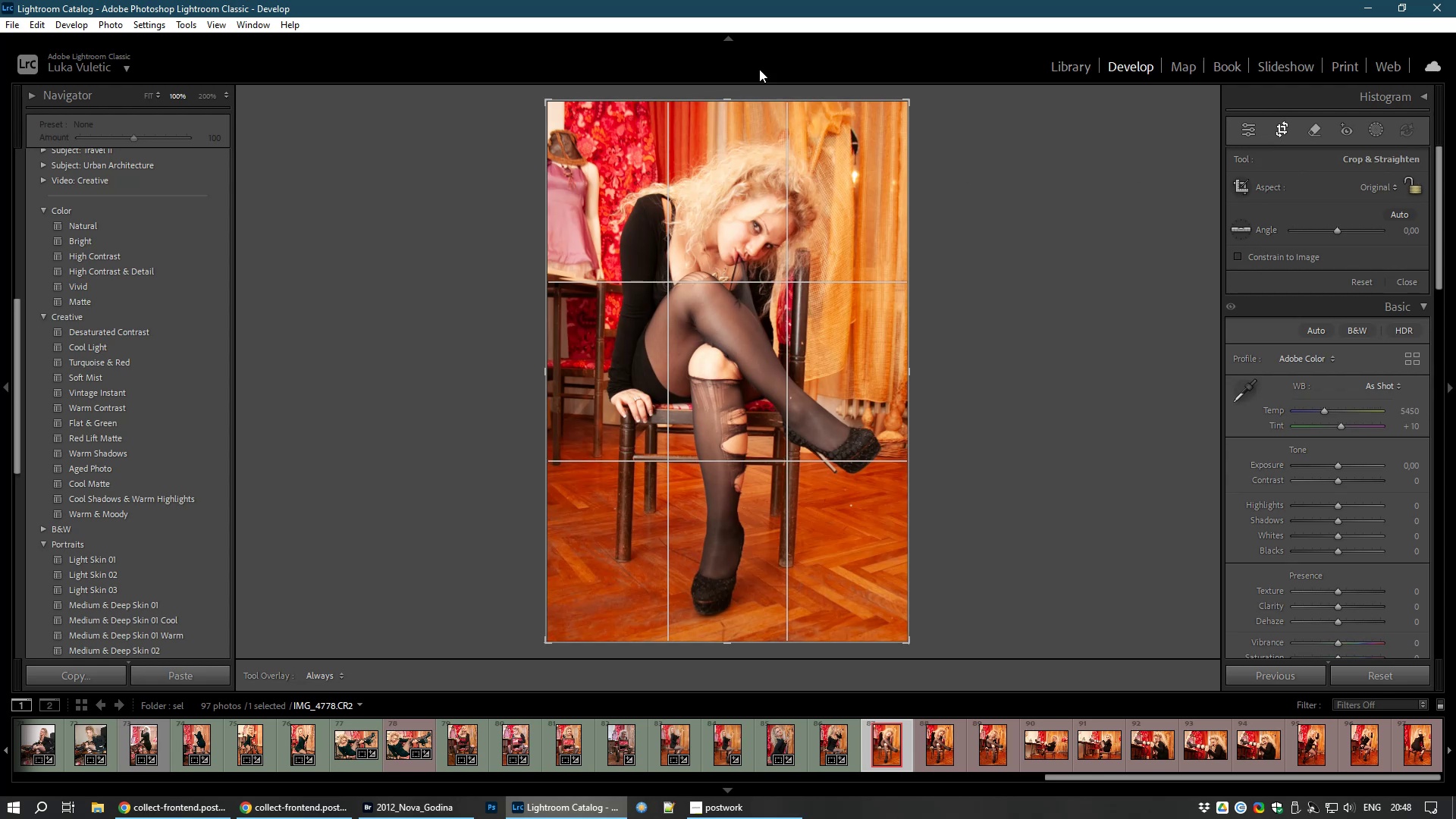 
wait(5.49)
 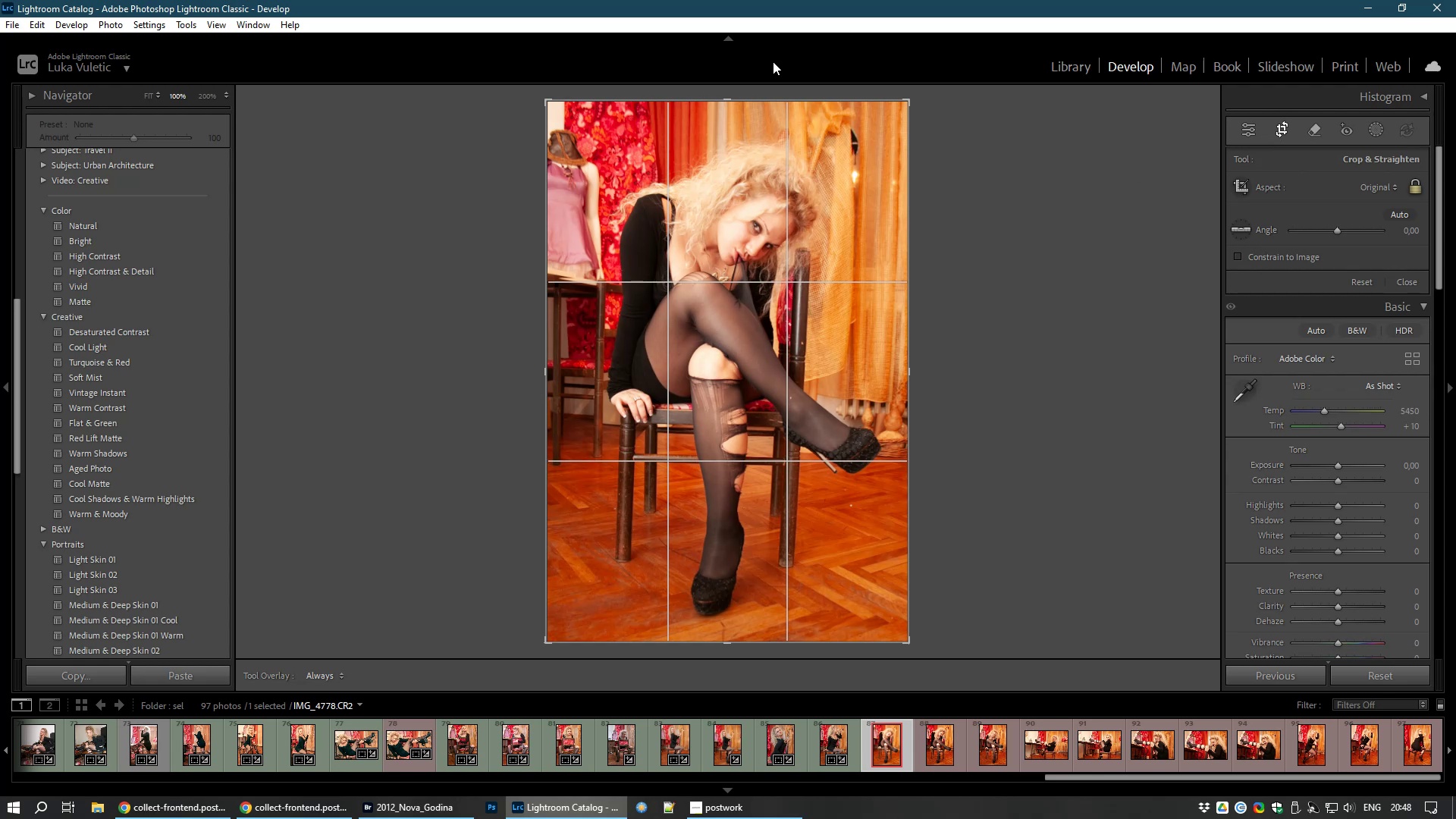 
left_click_drag(start_coordinate=[729, 103], to_coordinate=[721, 162])
 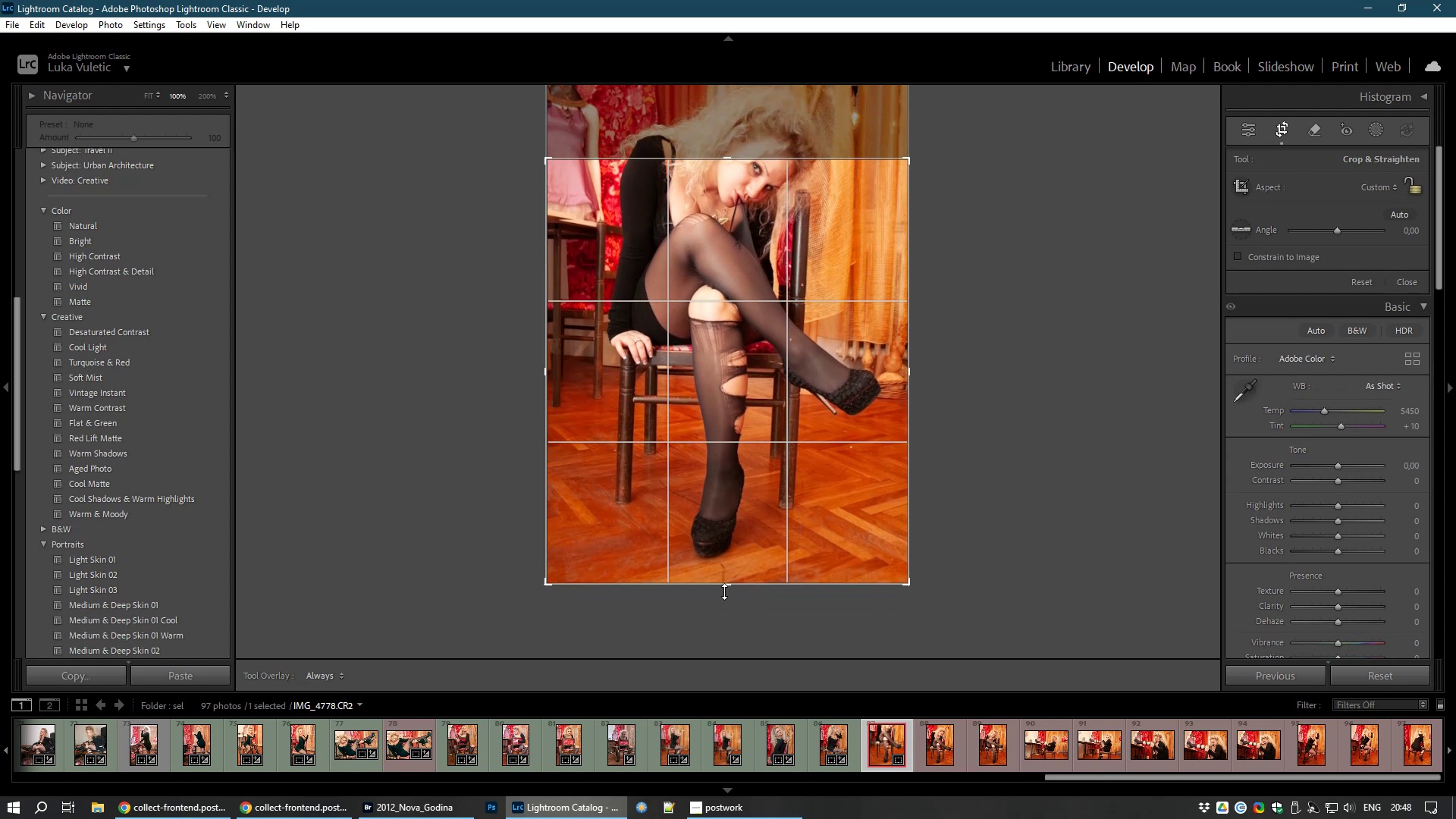 
left_click_drag(start_coordinate=[723, 592], to_coordinate=[734, 435])
 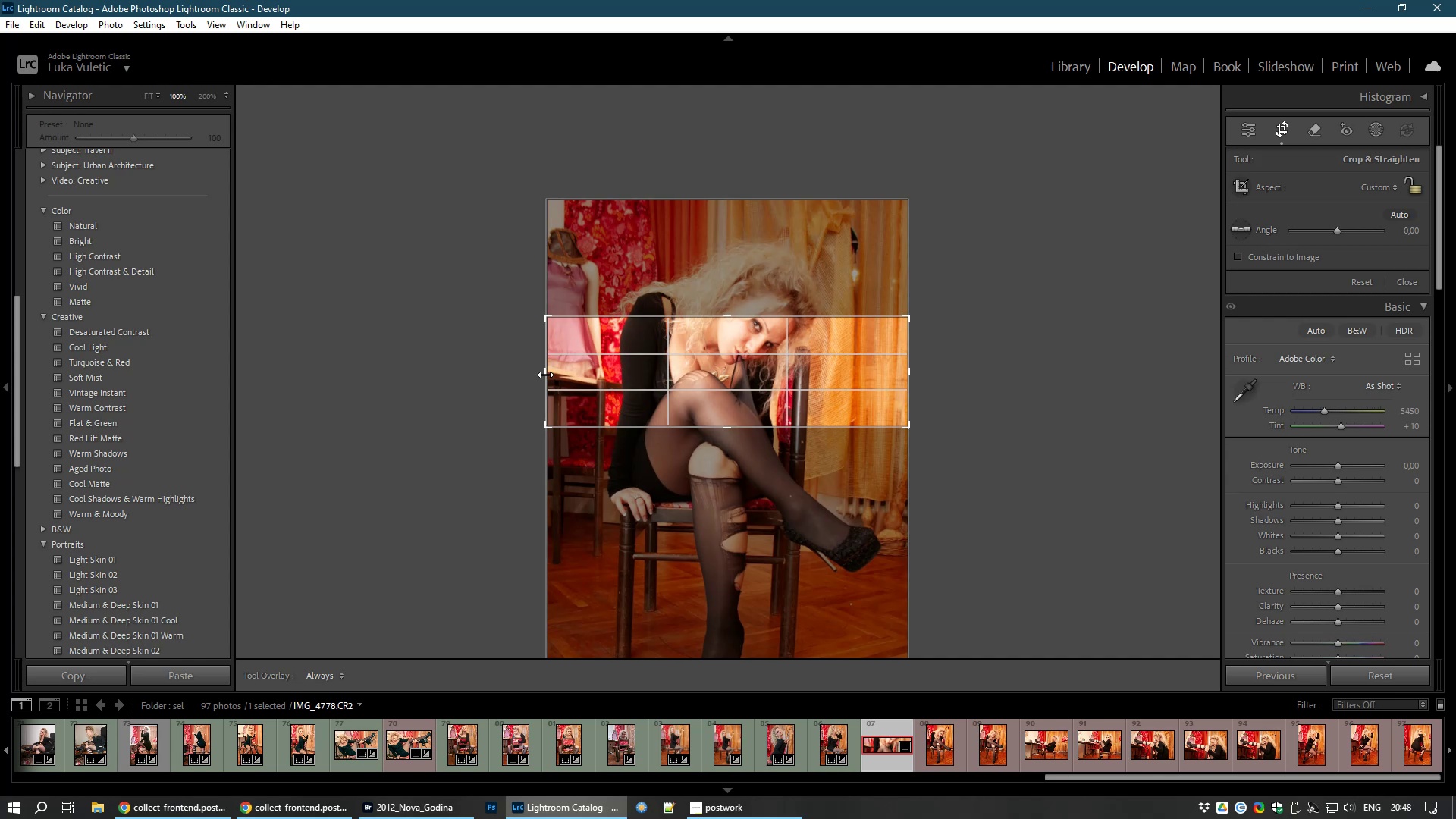 
left_click_drag(start_coordinate=[542, 372], to_coordinate=[598, 385])
 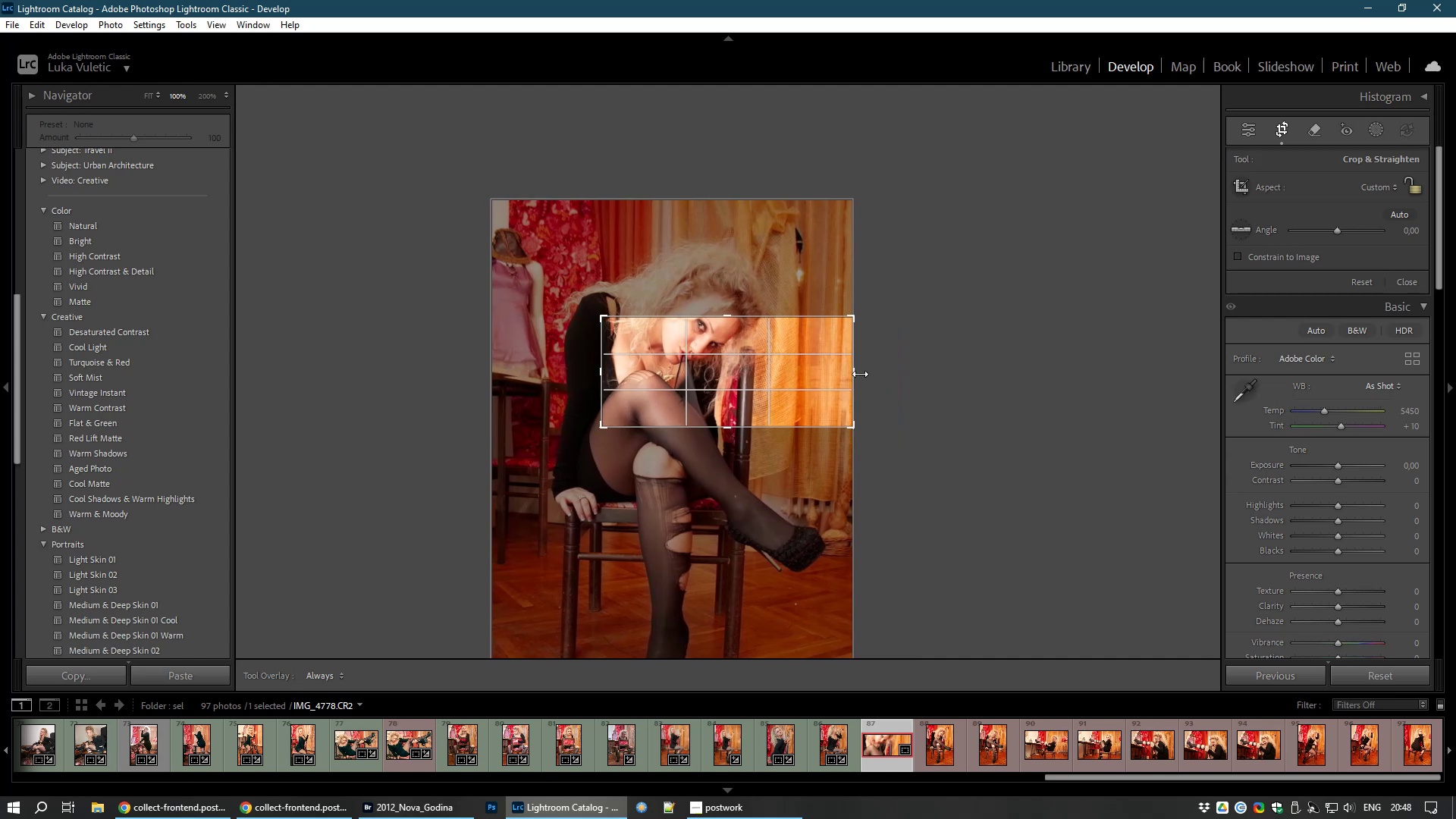 
left_click_drag(start_coordinate=[860, 374], to_coordinate=[801, 373])
 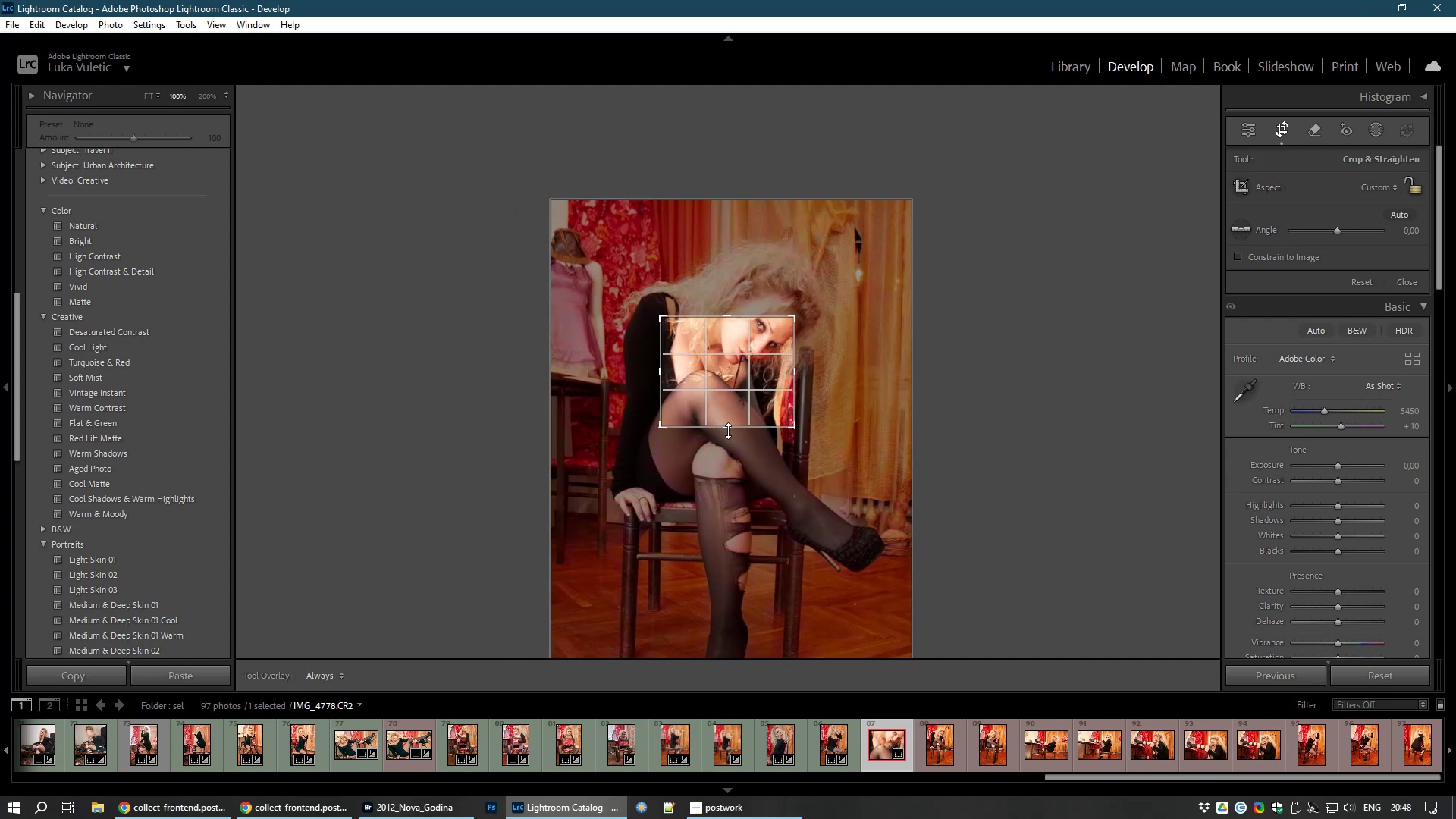 
left_click([728, 431])
 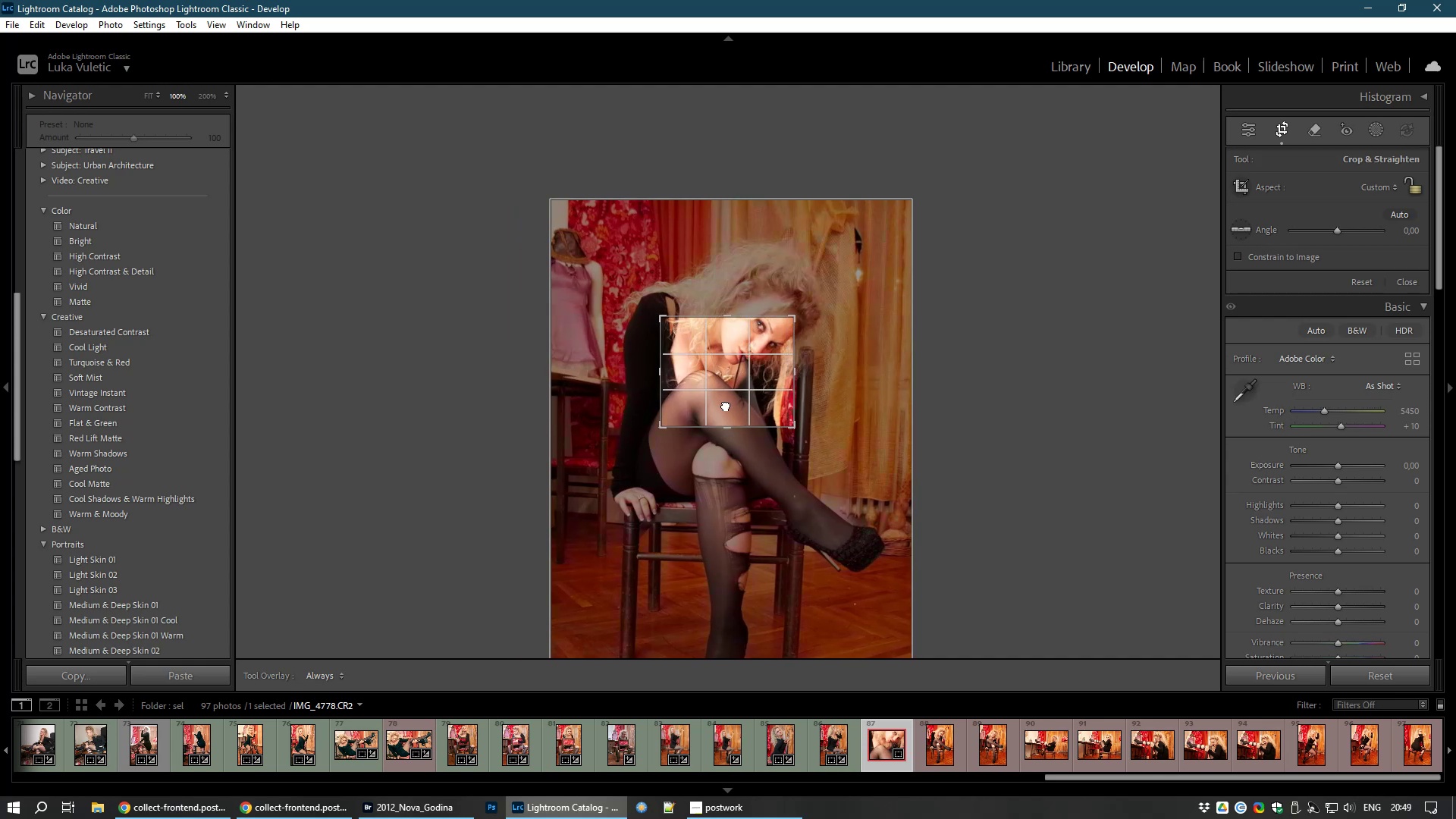 
double_click([726, 405])
 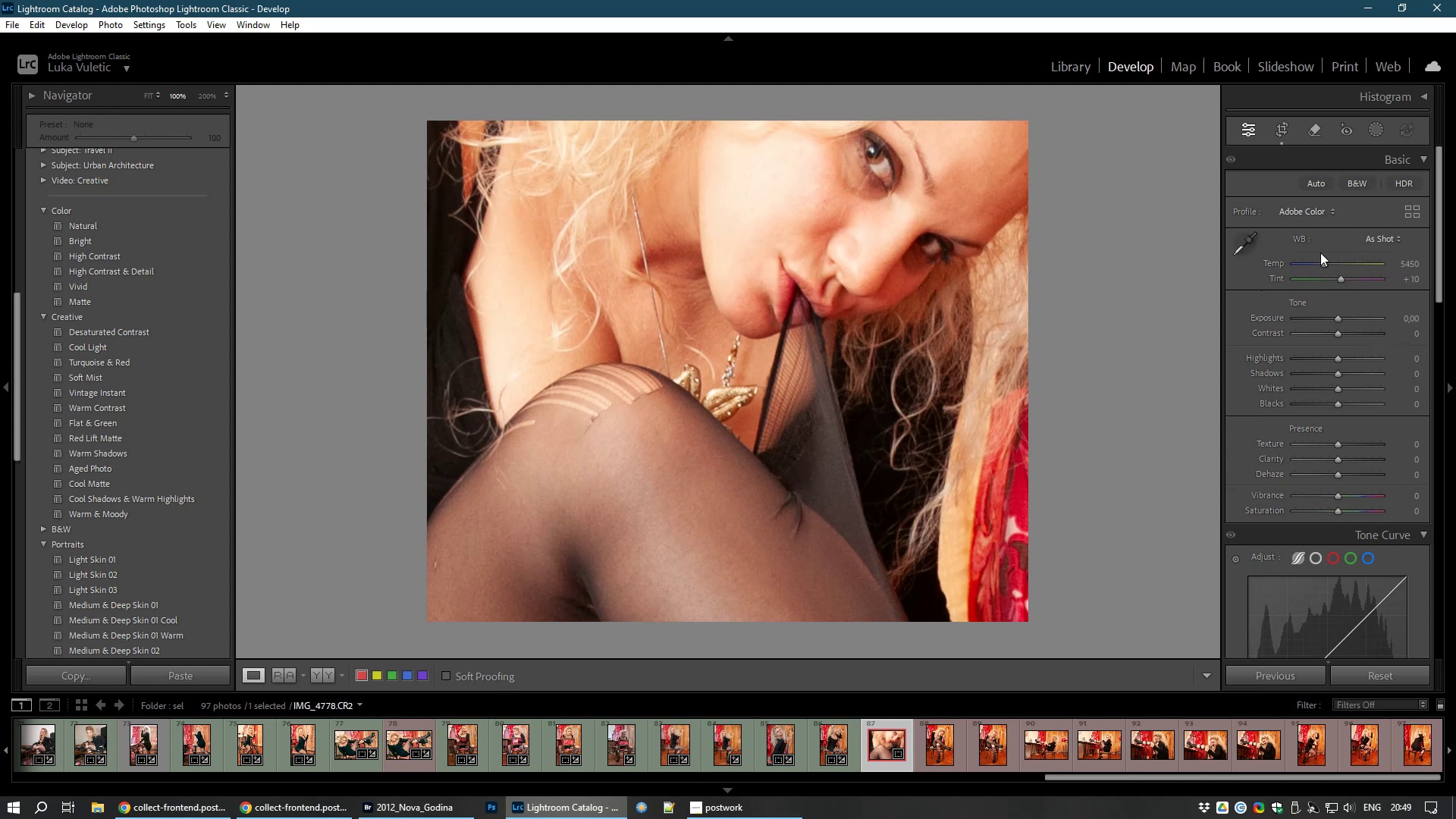 
wait(10.36)
 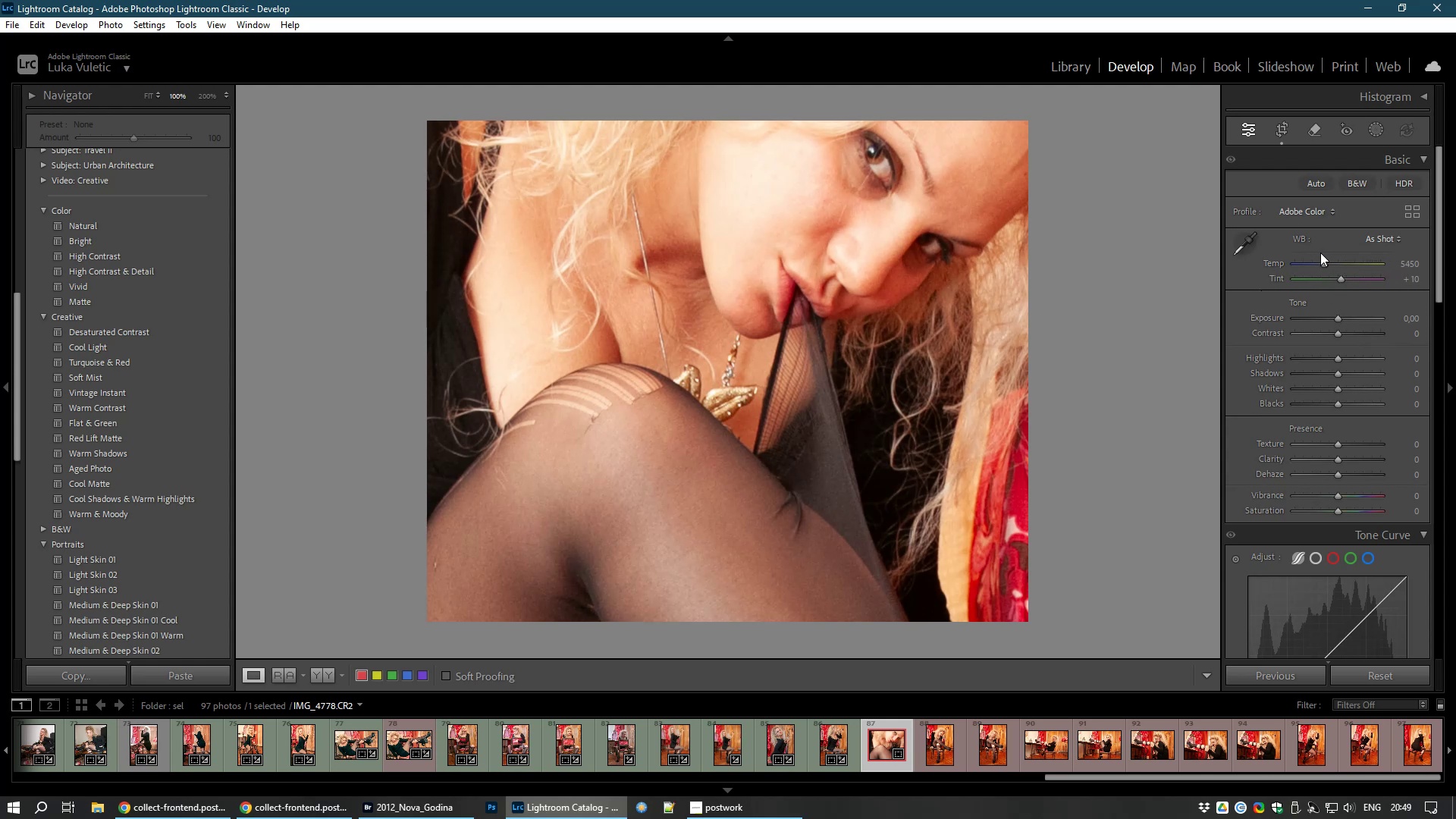 
hold_key(key=I, duration=0.32)
 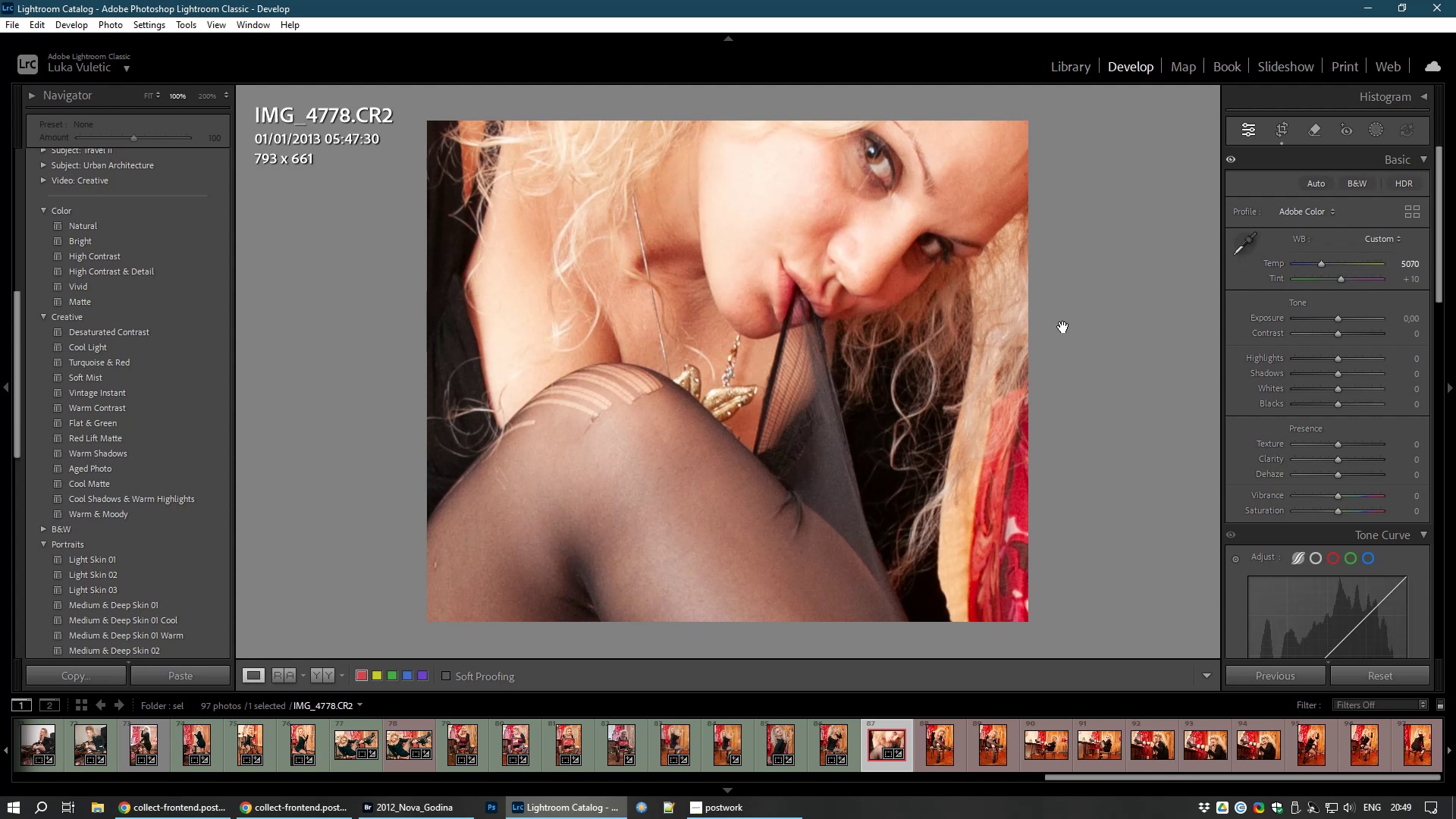 
type(ii)
 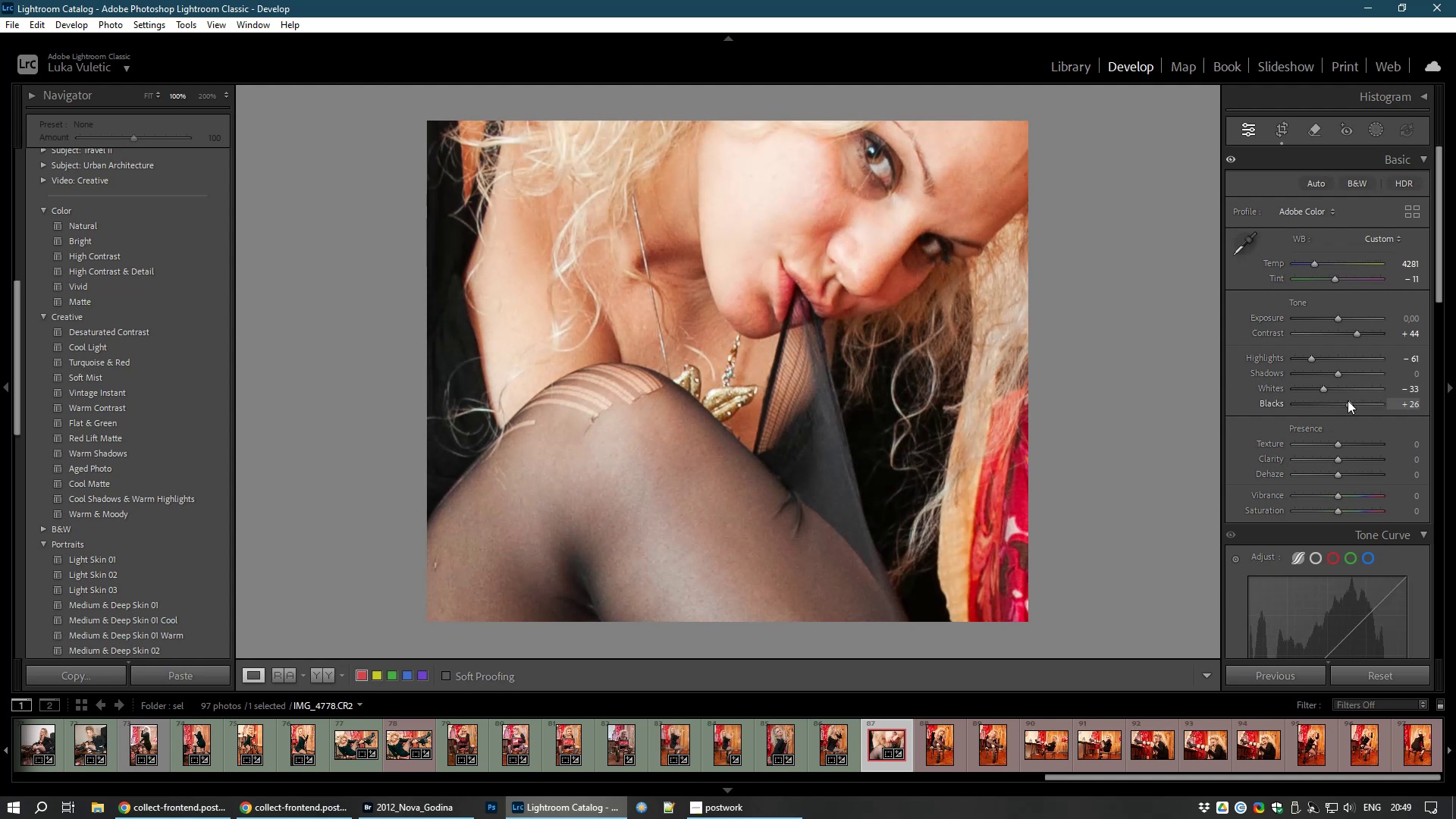 
wait(39.38)
 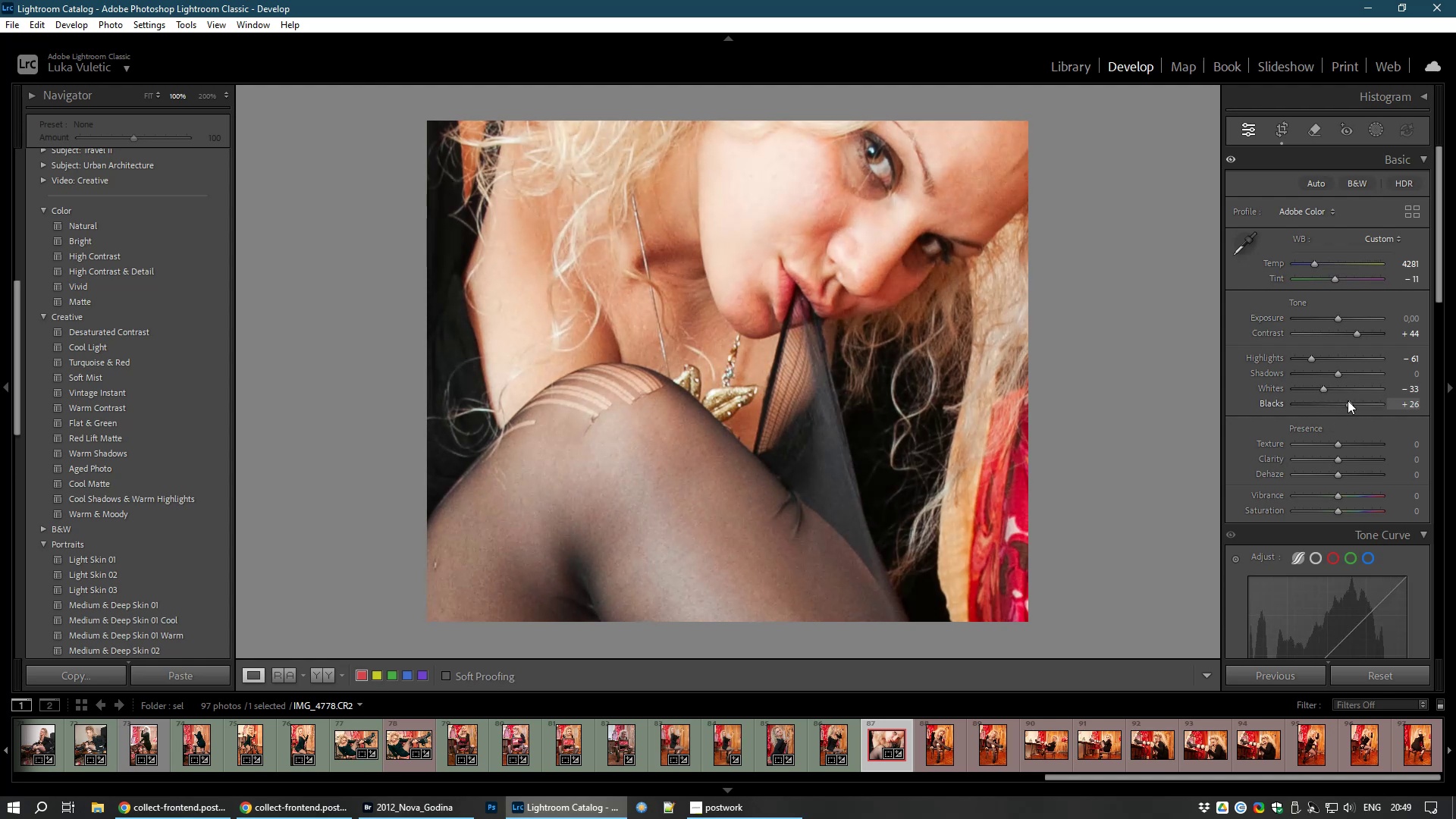 
key(8)
 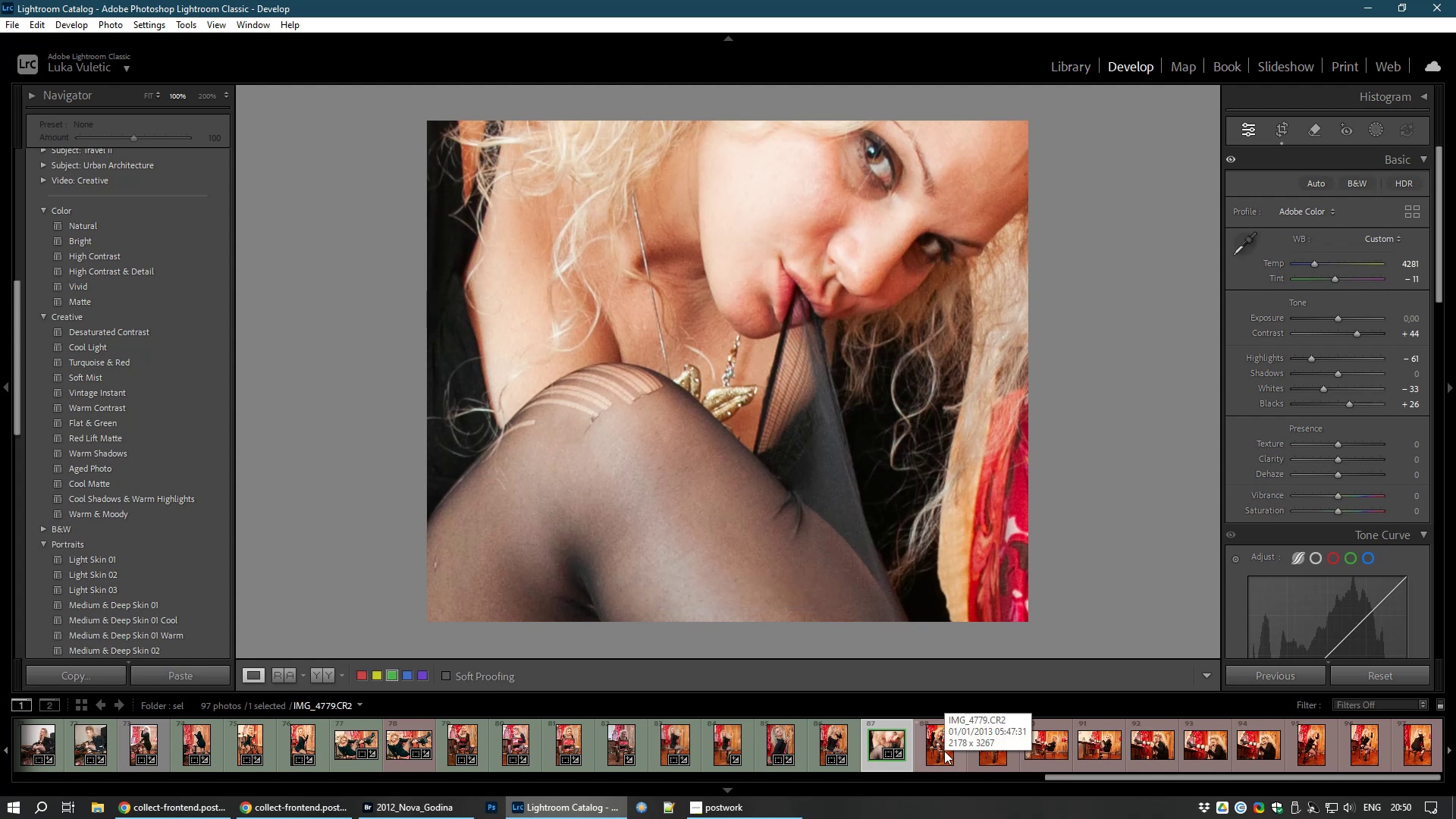 
wait(7.13)
 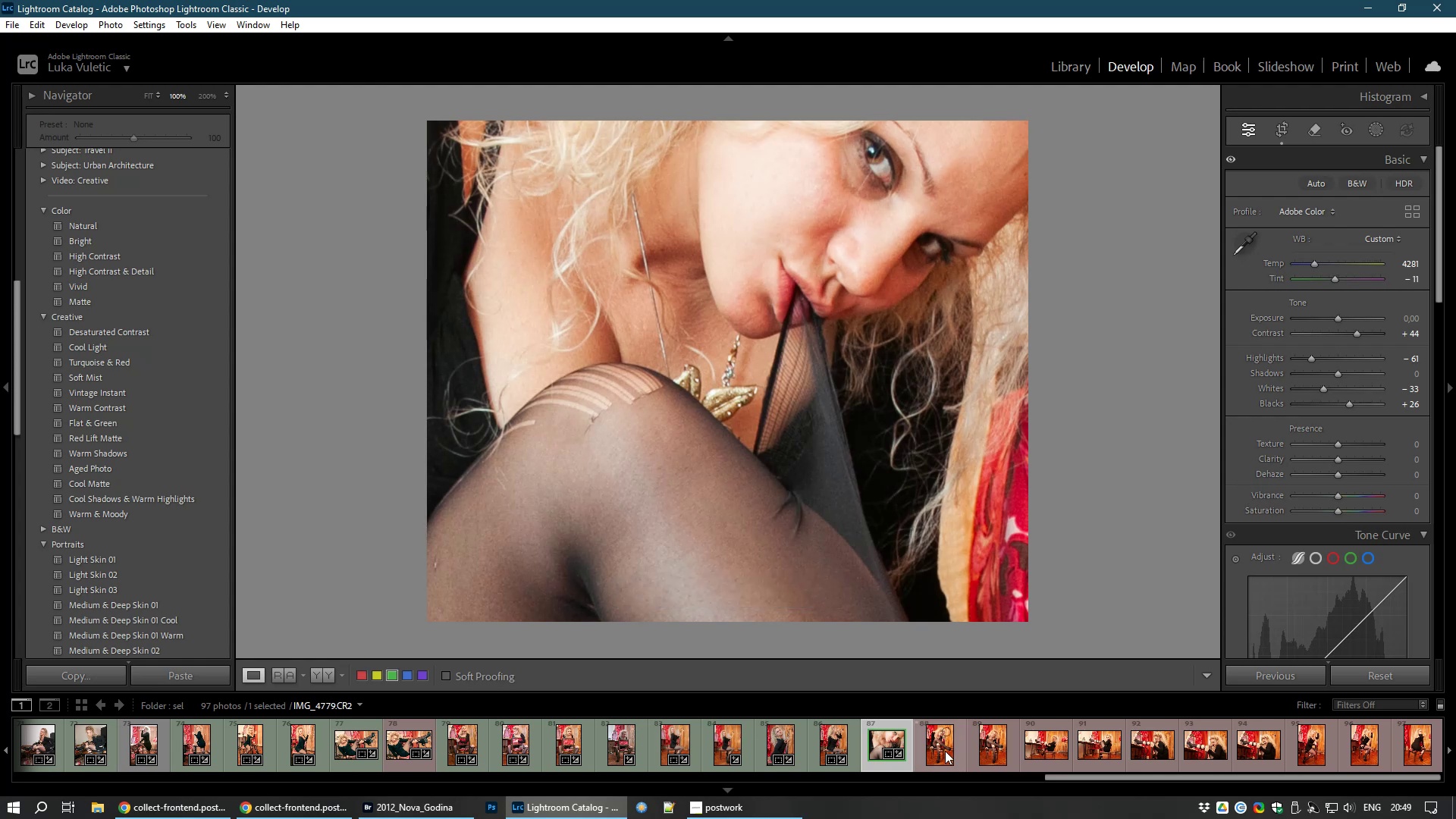 
left_click([944, 751])
 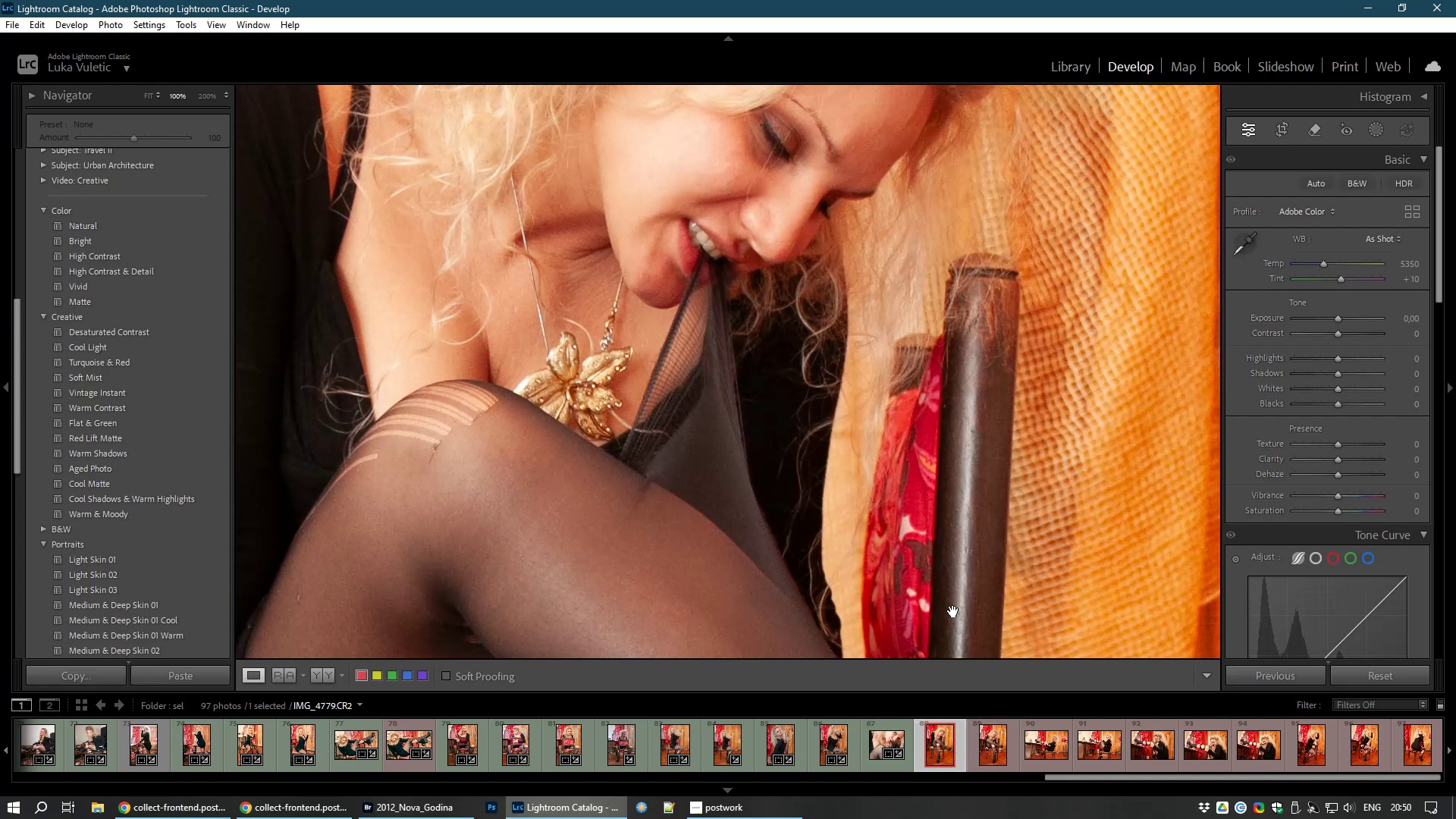 
wait(6.17)
 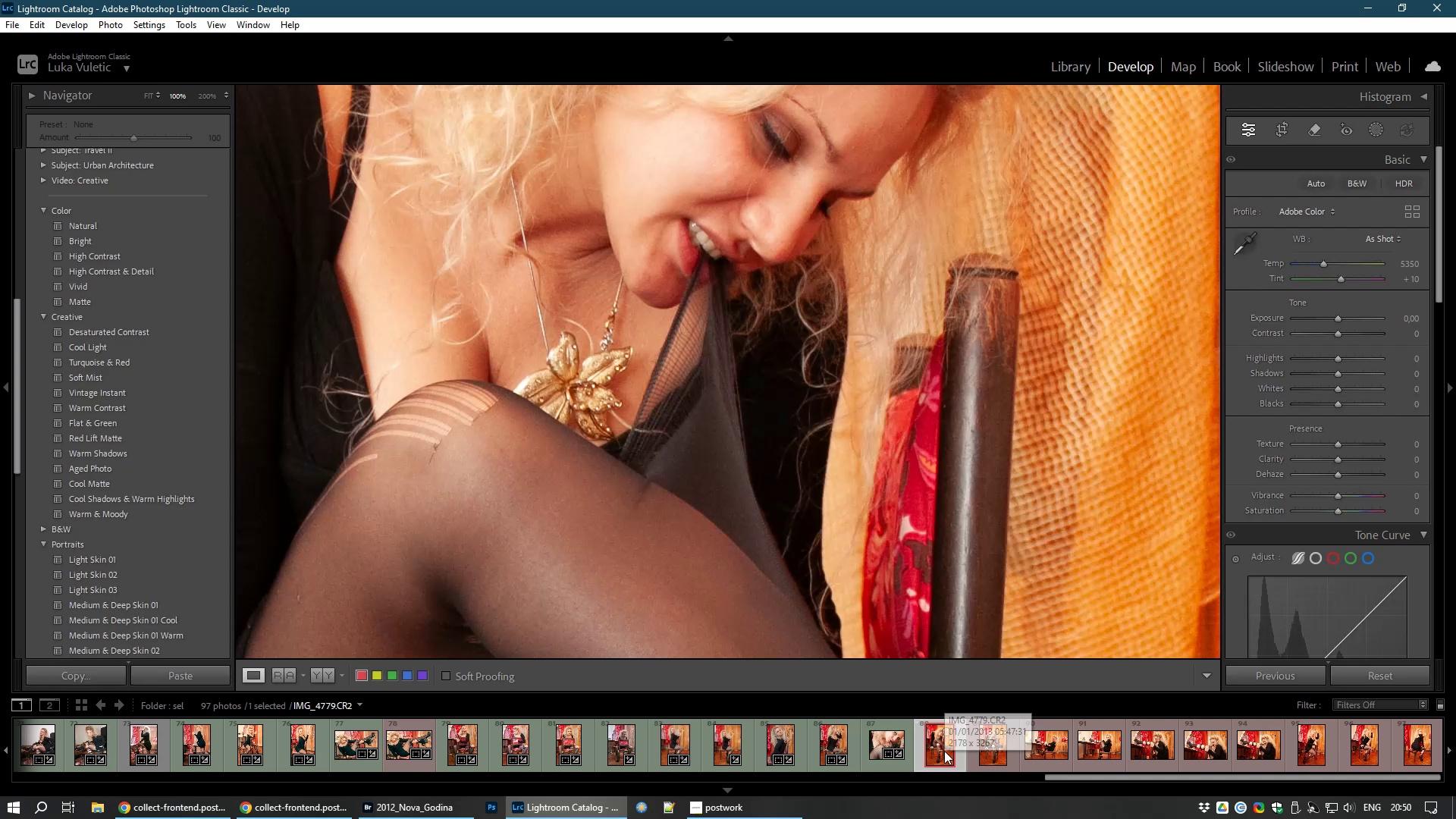 
left_click([884, 745])
 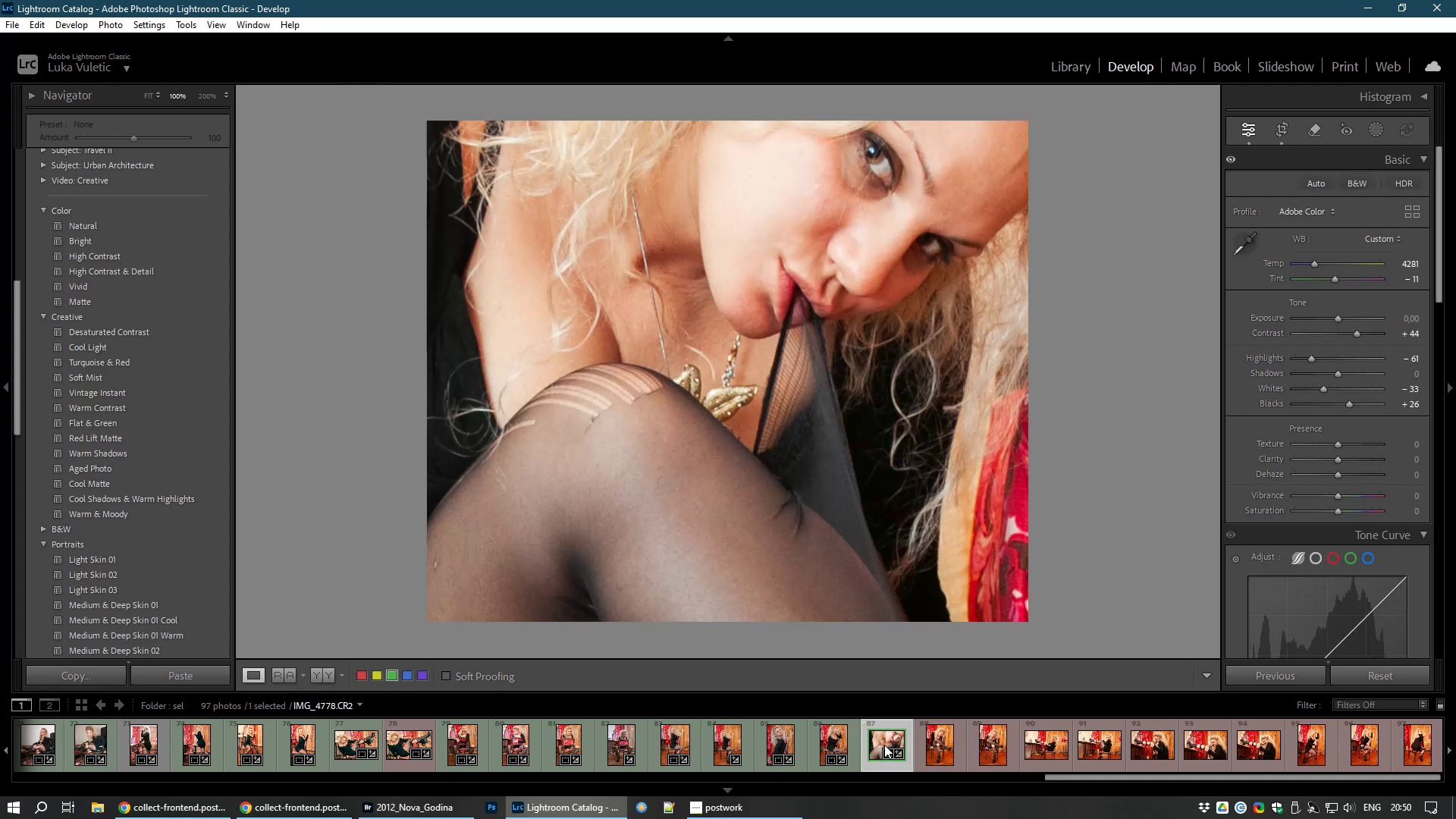 
right_click([884, 745])
 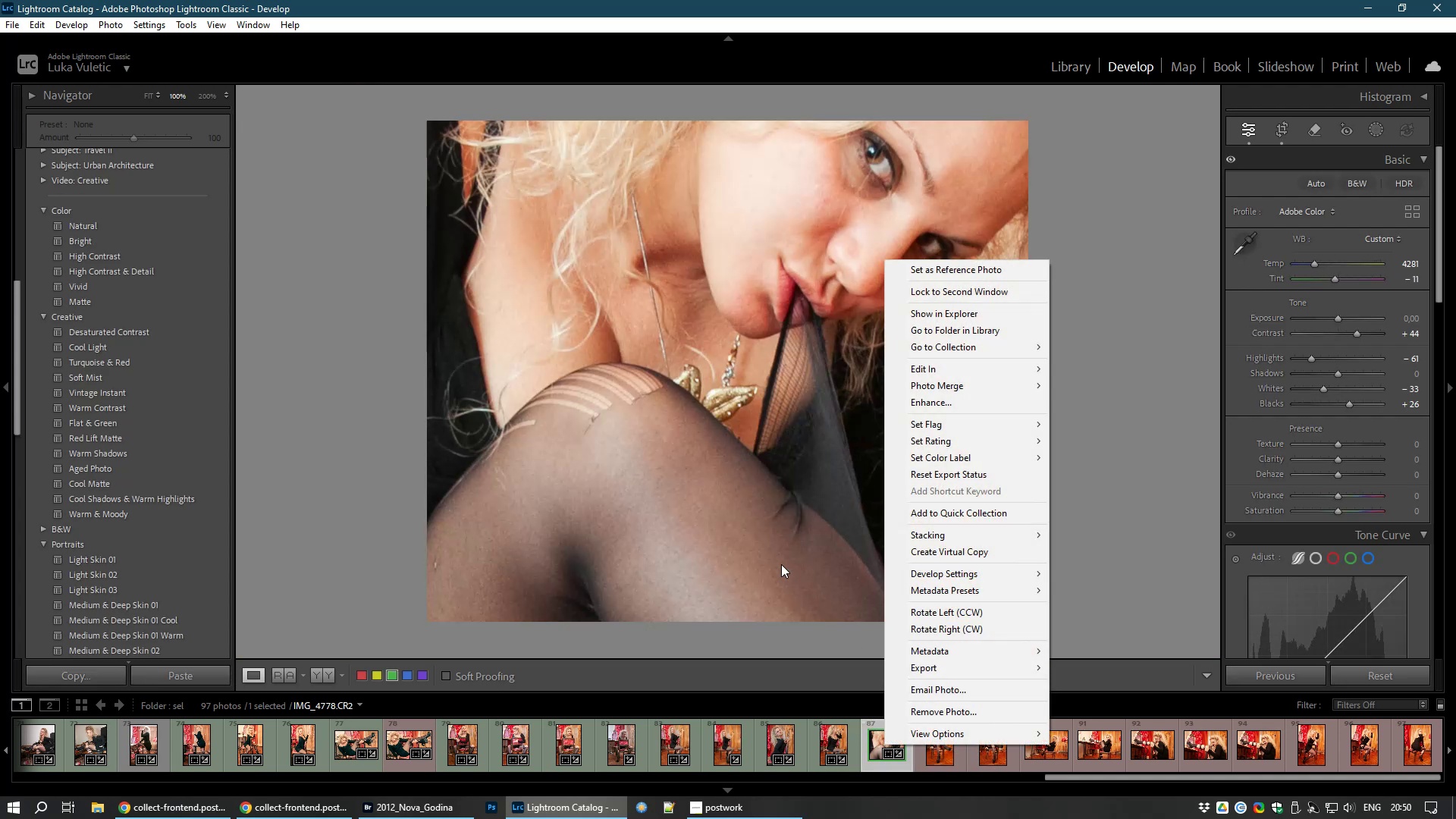 
left_click([781, 564])
 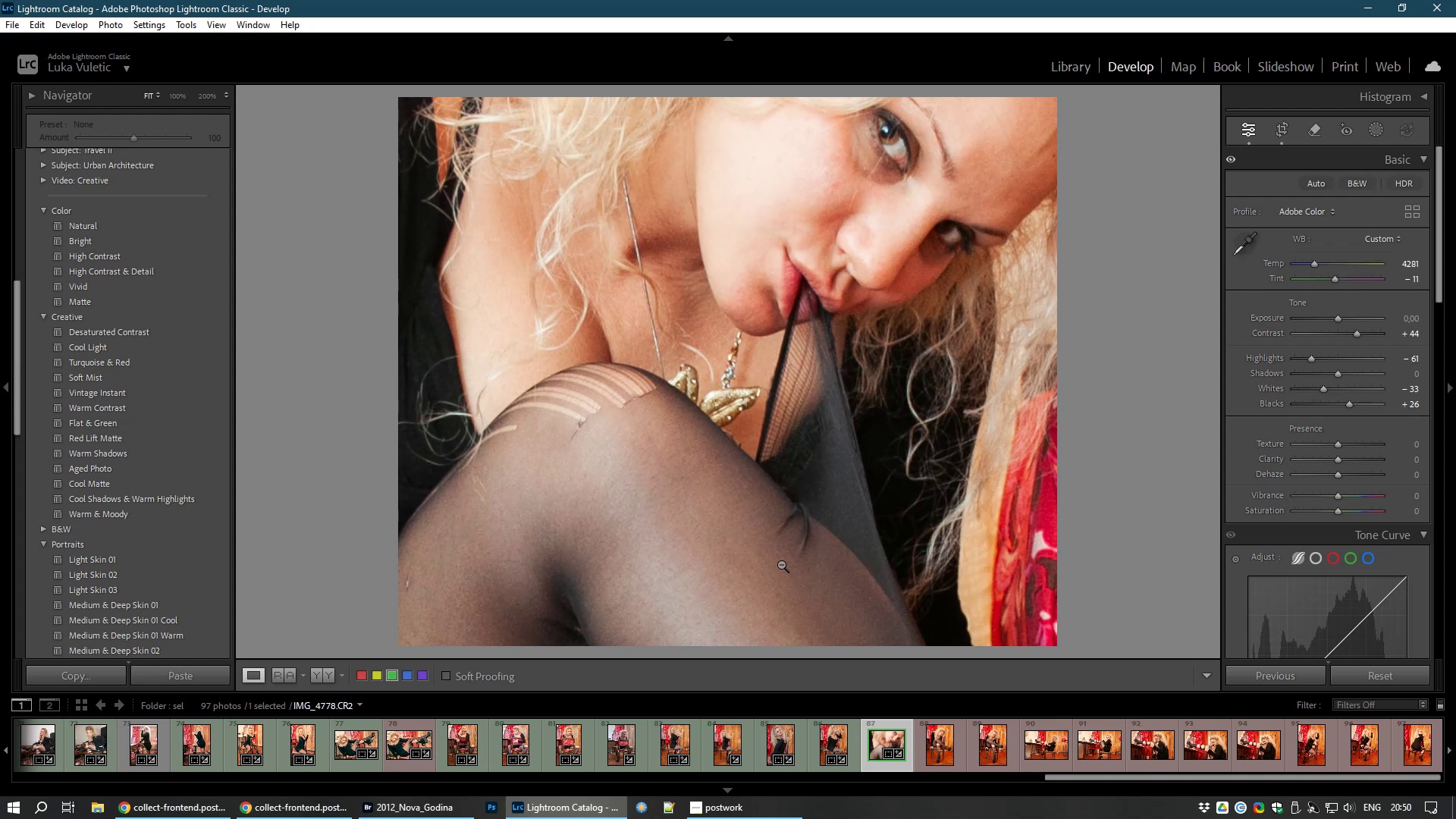 
key(Control+Numpad0)
 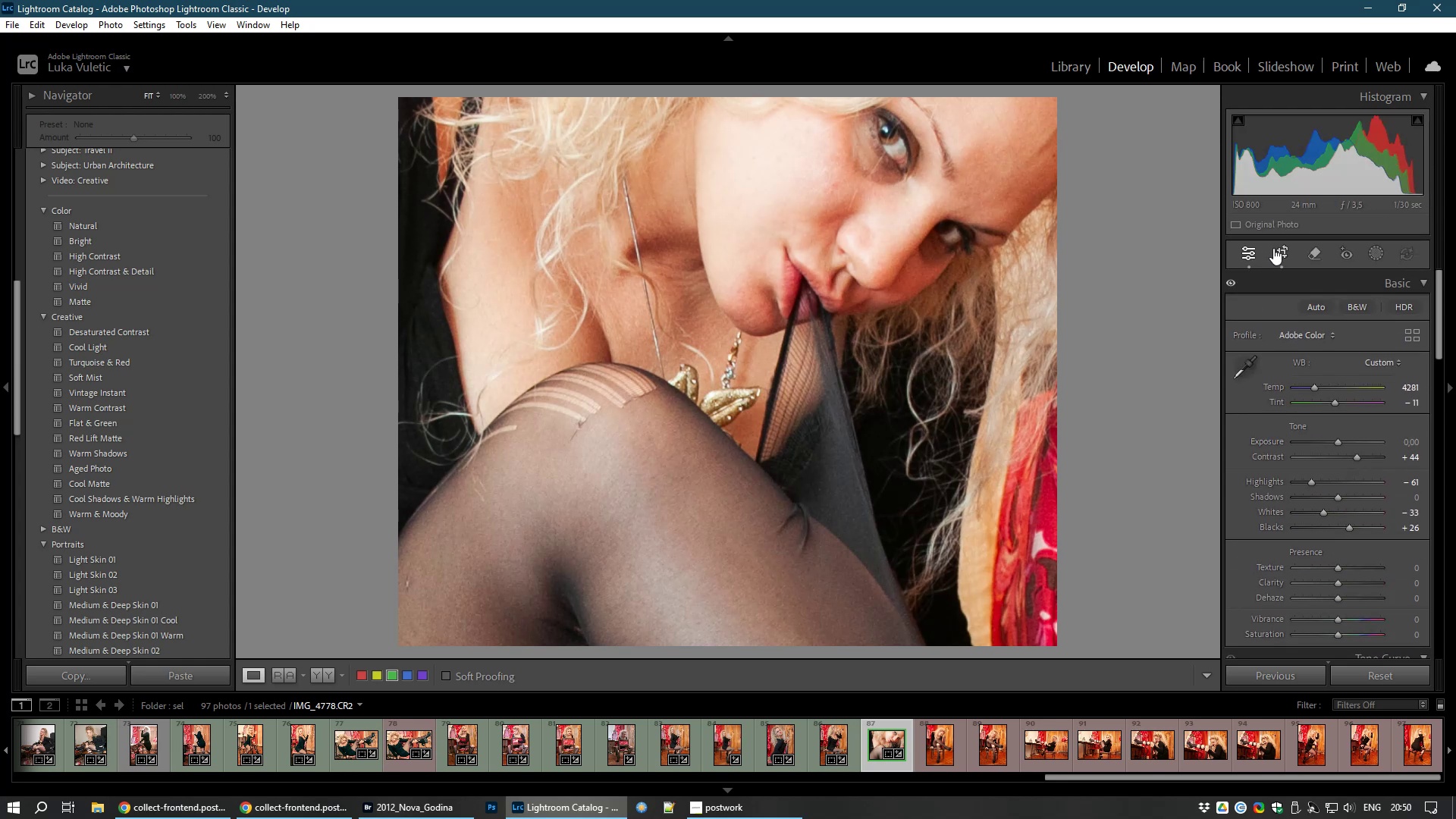 
left_click([1279, 253])
 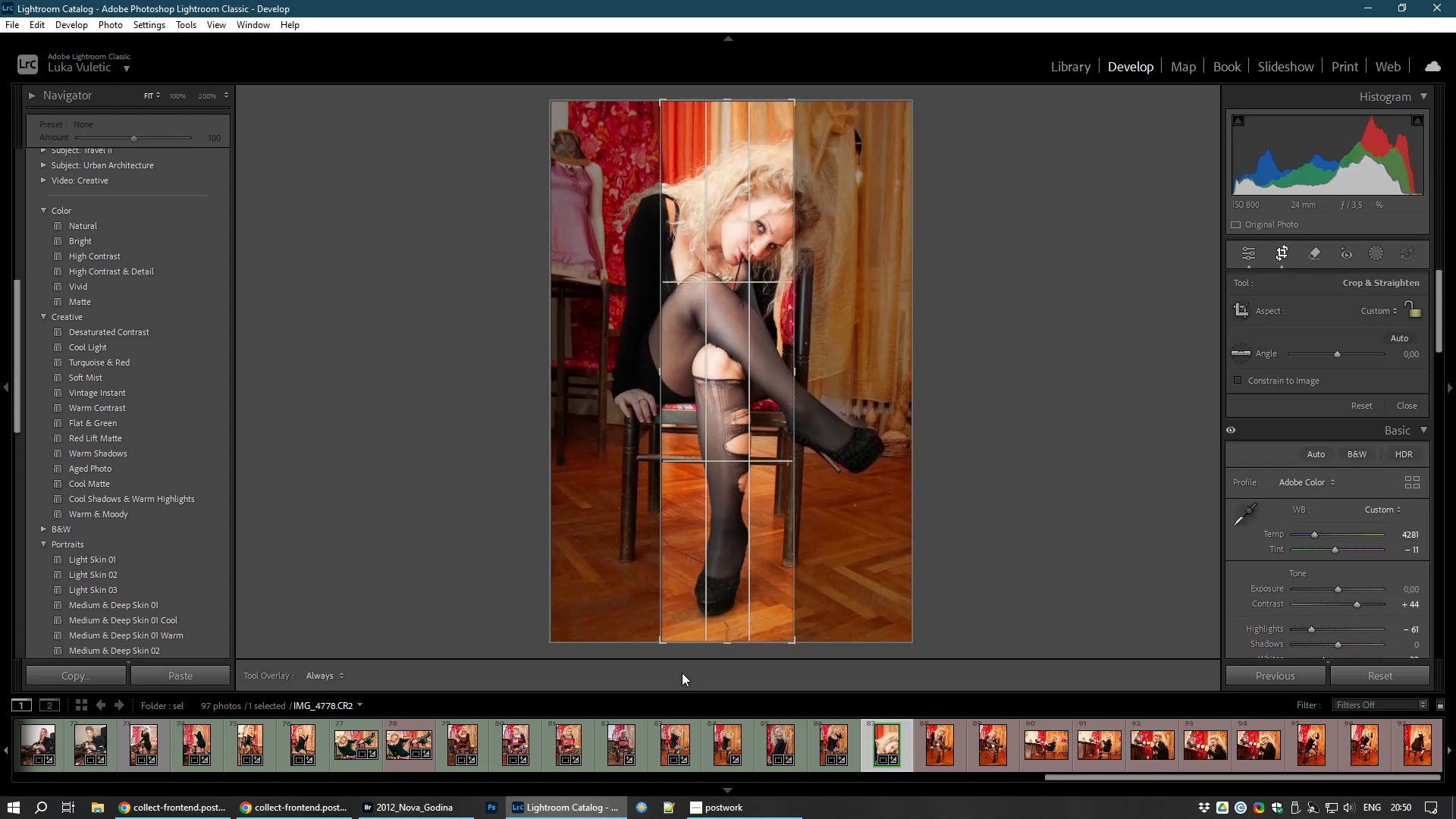 
wait(7.05)
 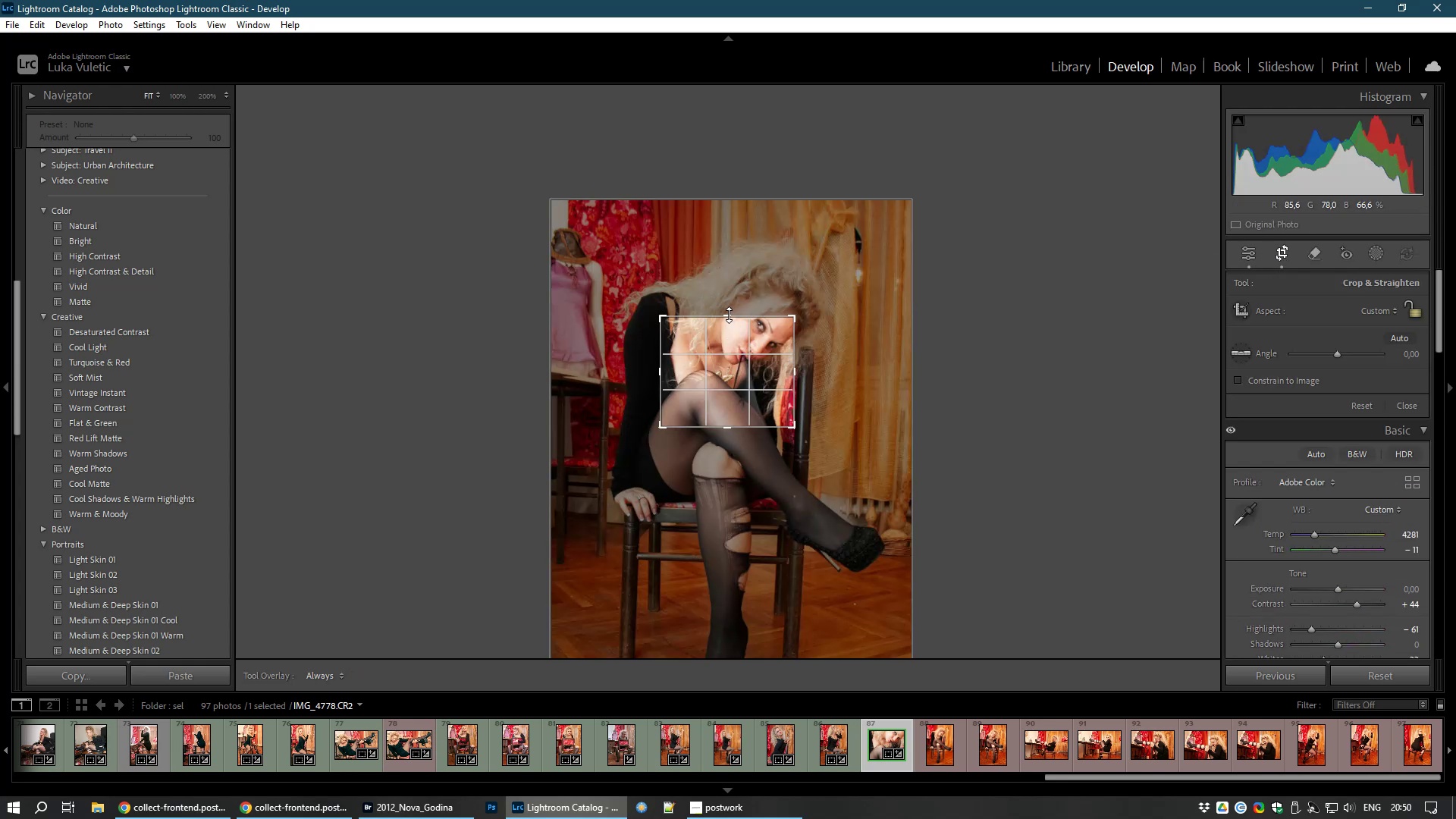 
left_click_drag(start_coordinate=[657, 376], to_coordinate=[458, 363])
 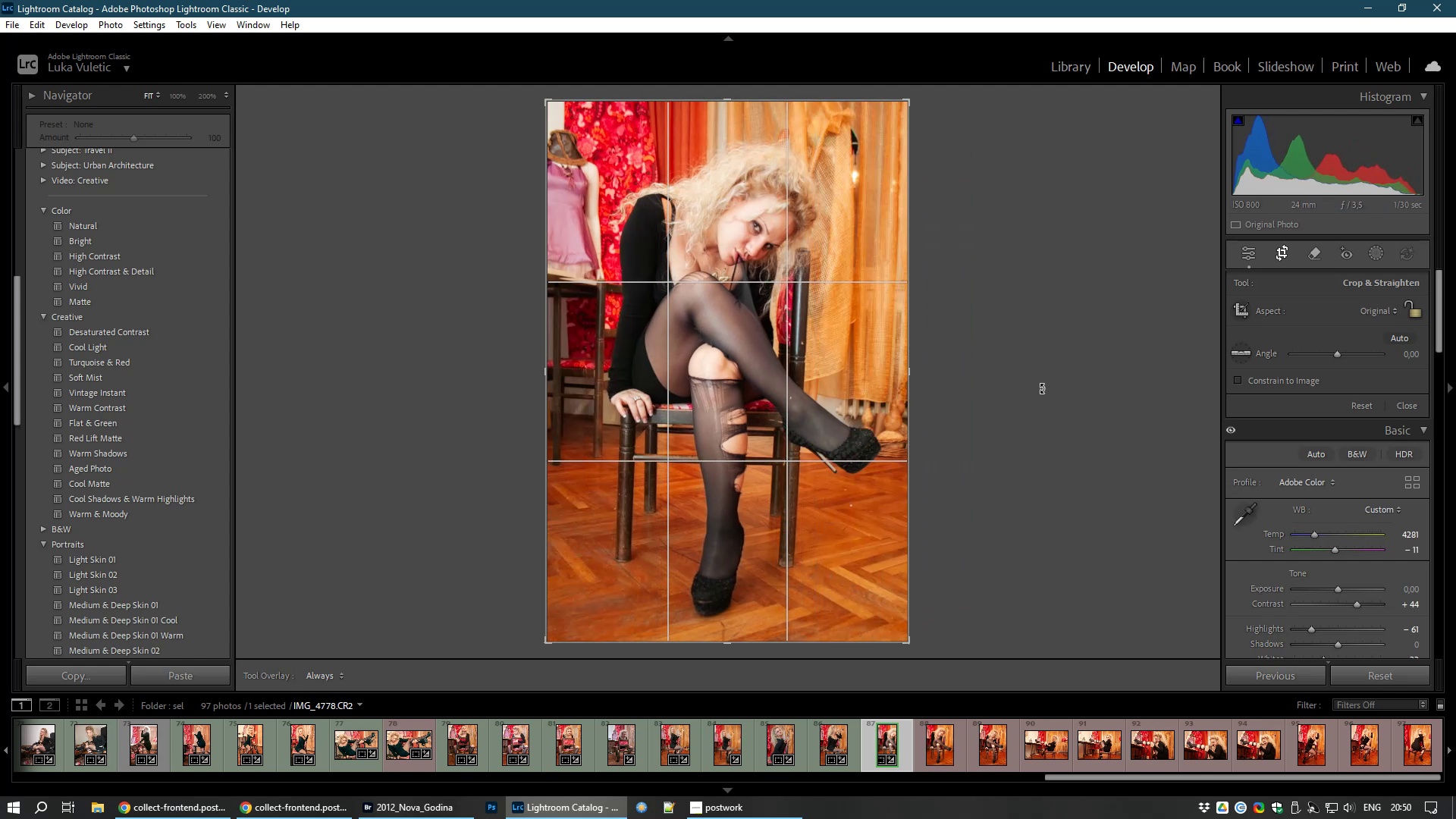 
double_click([899, 448])
 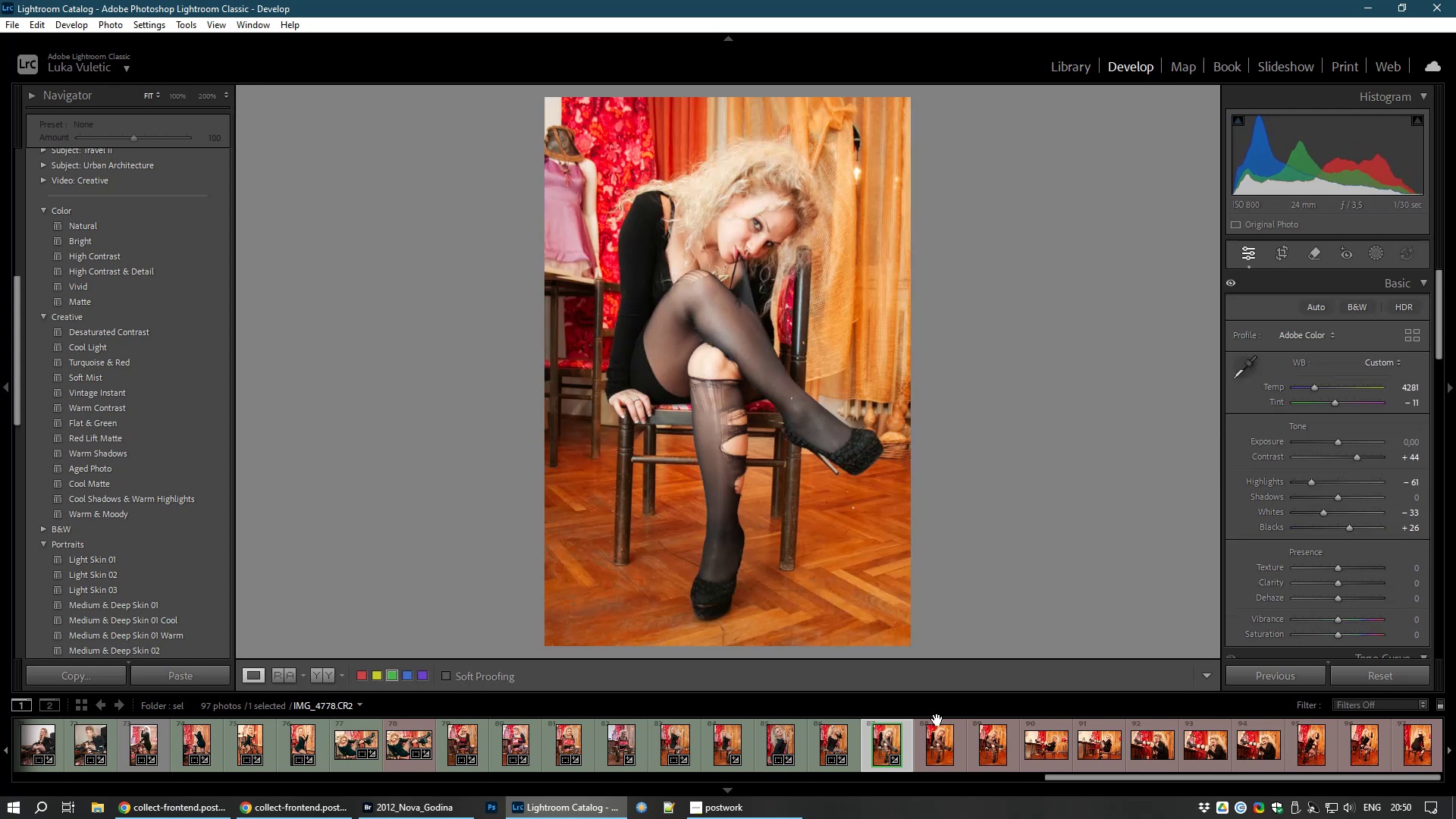 
left_click([932, 753])
 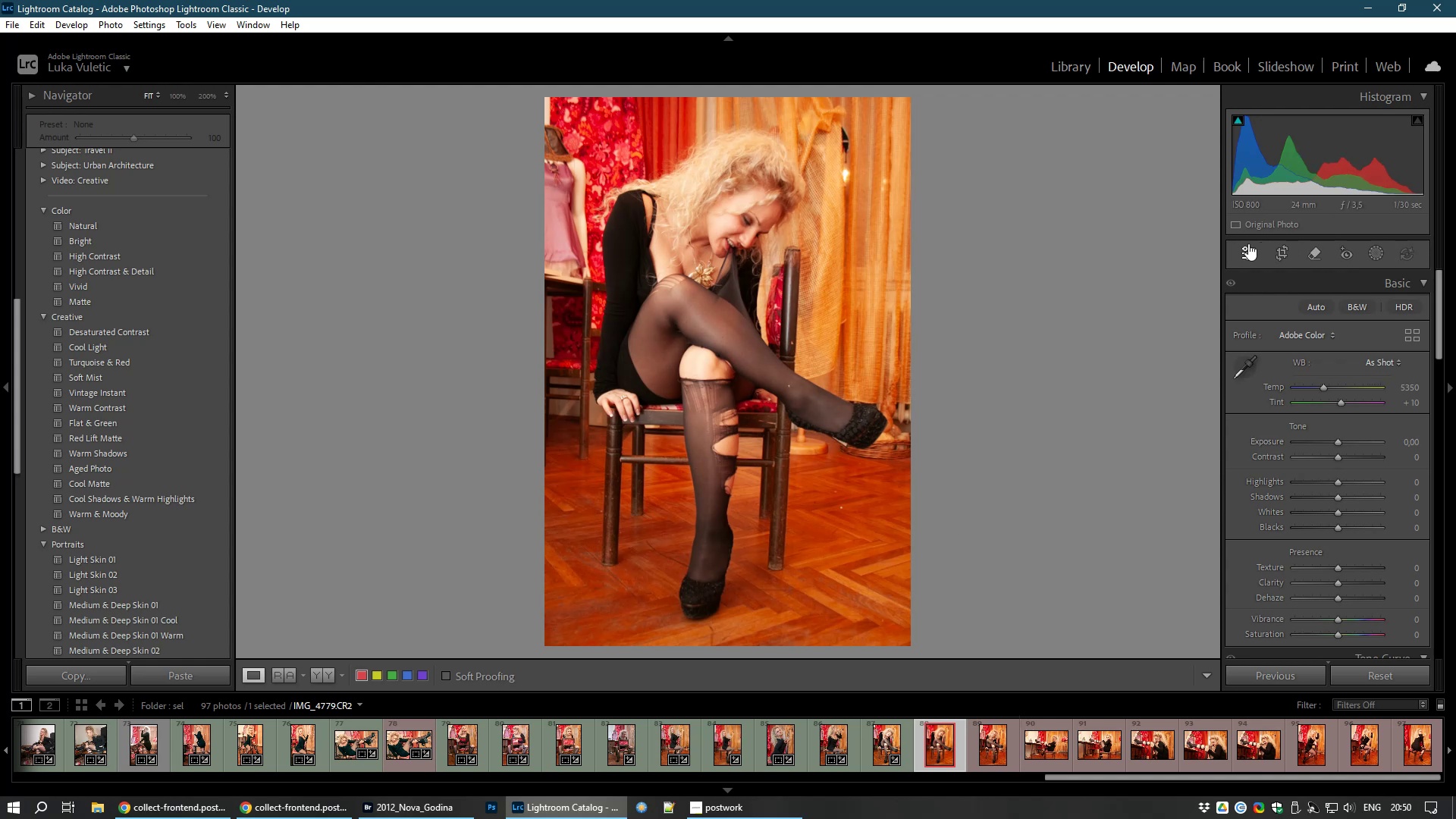 
wait(5.63)
 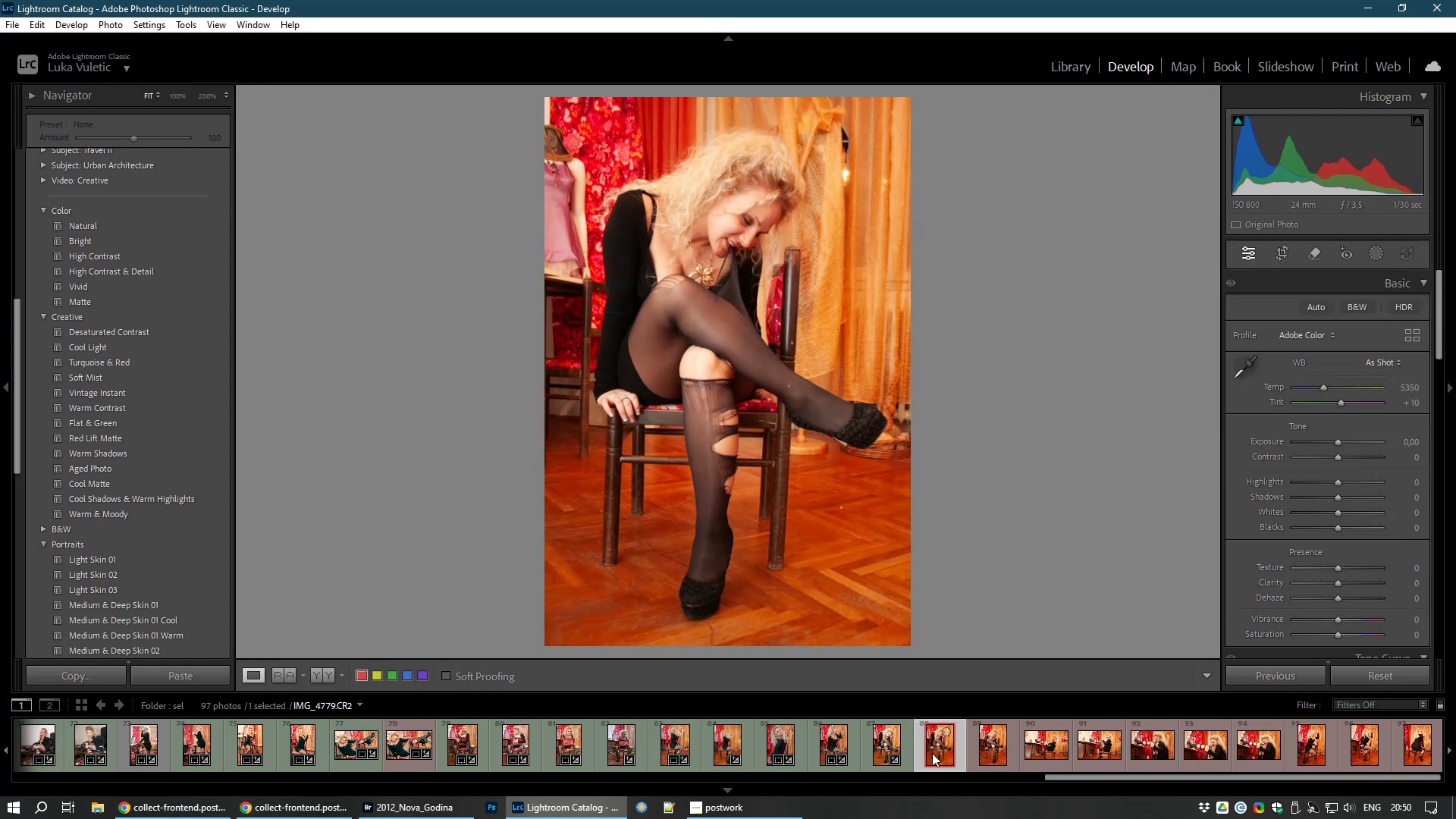 
left_click([1279, 259])
 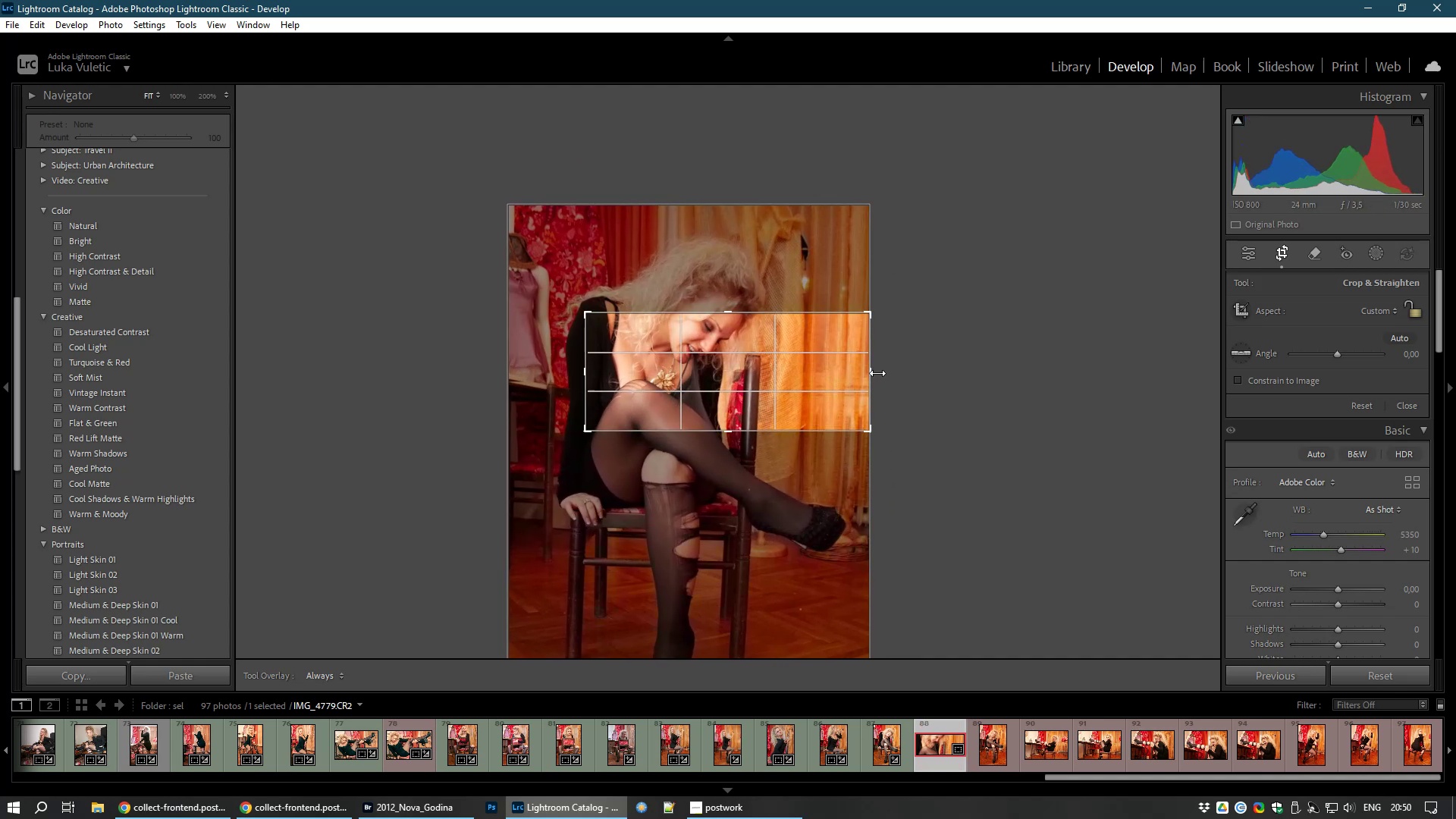 
wait(19.09)
 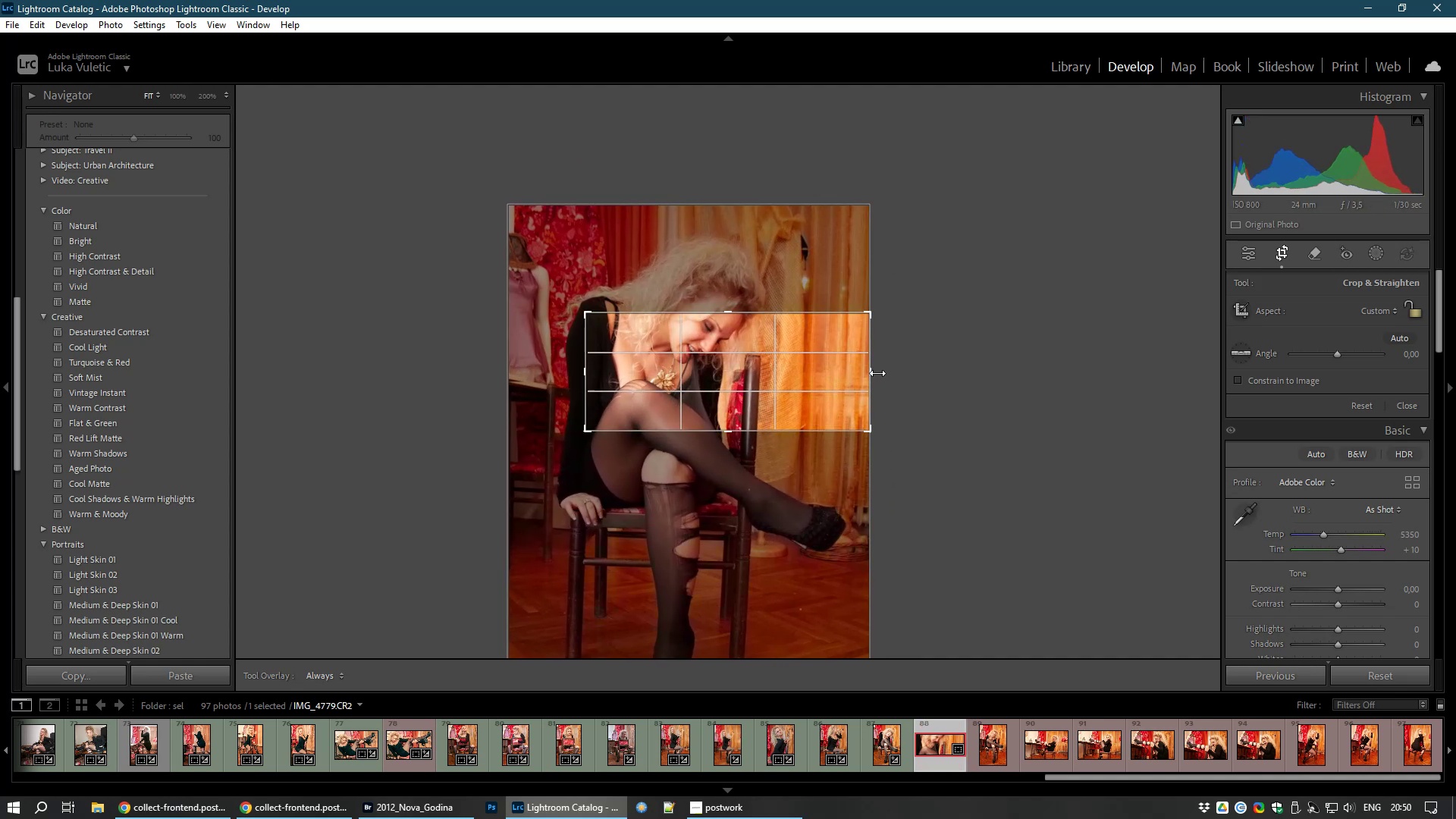 
double_click([746, 389])
 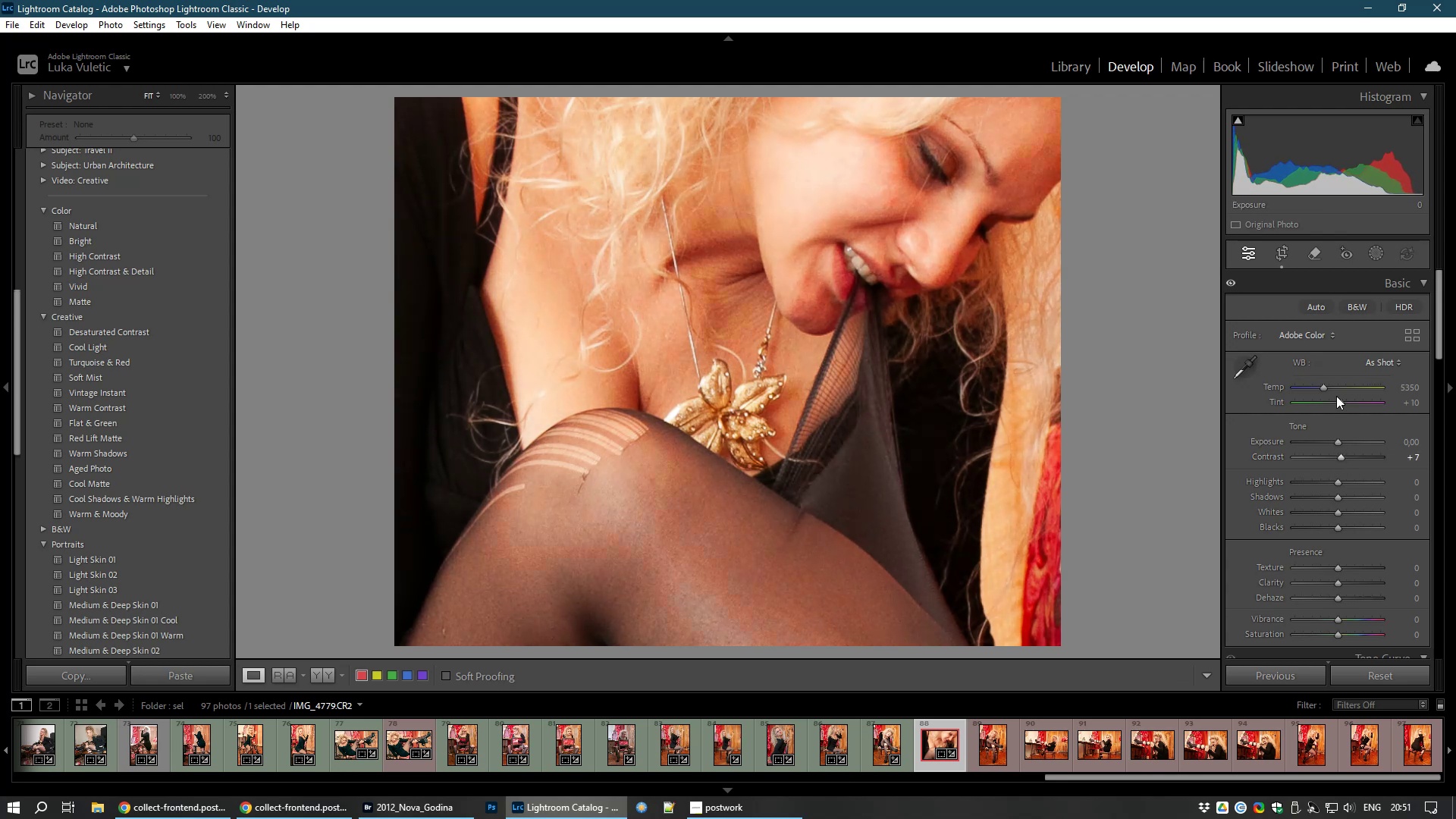 
wait(14.4)
 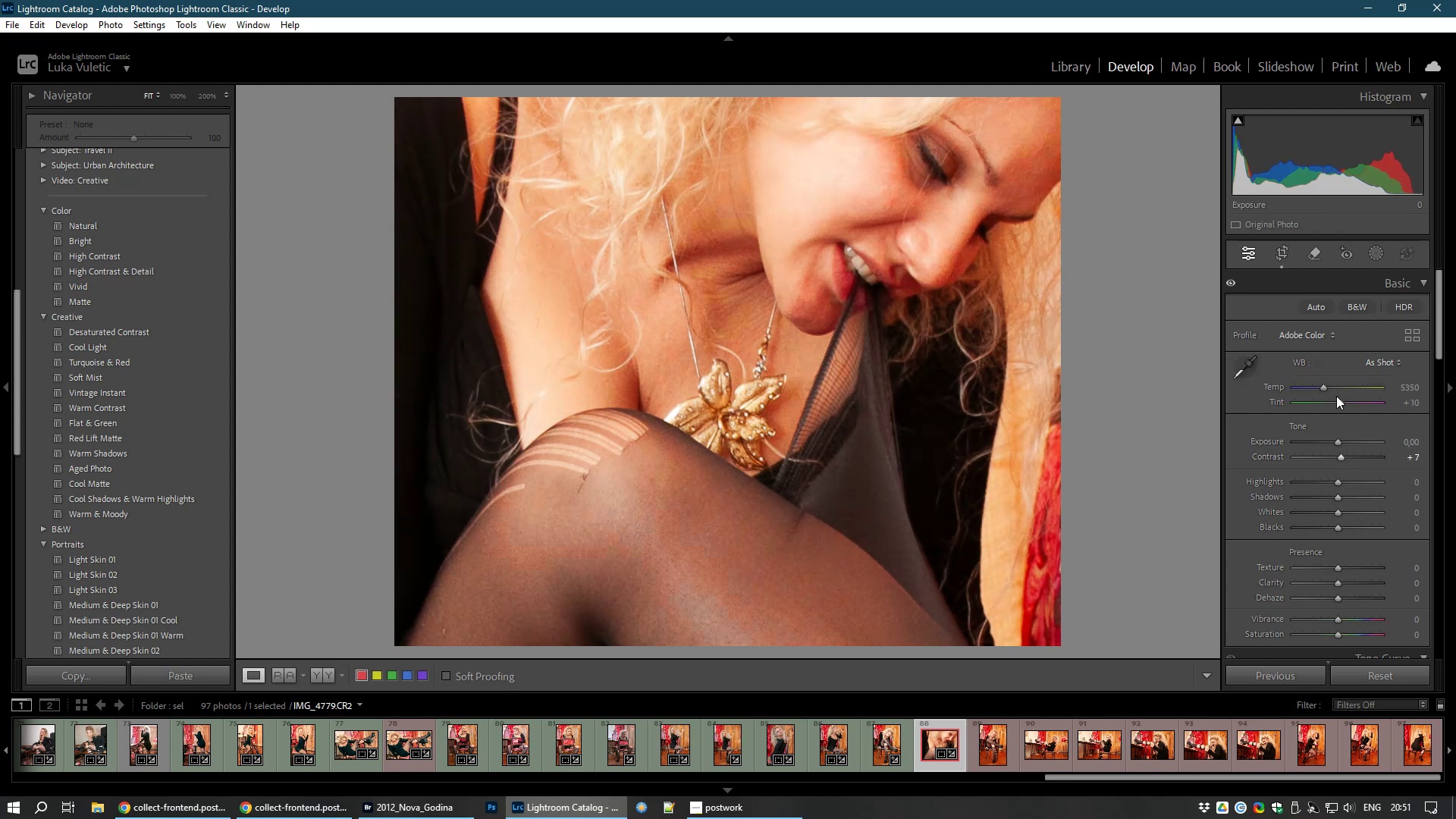 
left_click_drag(start_coordinate=[1341, 403], to_coordinate=[1335, 403])
 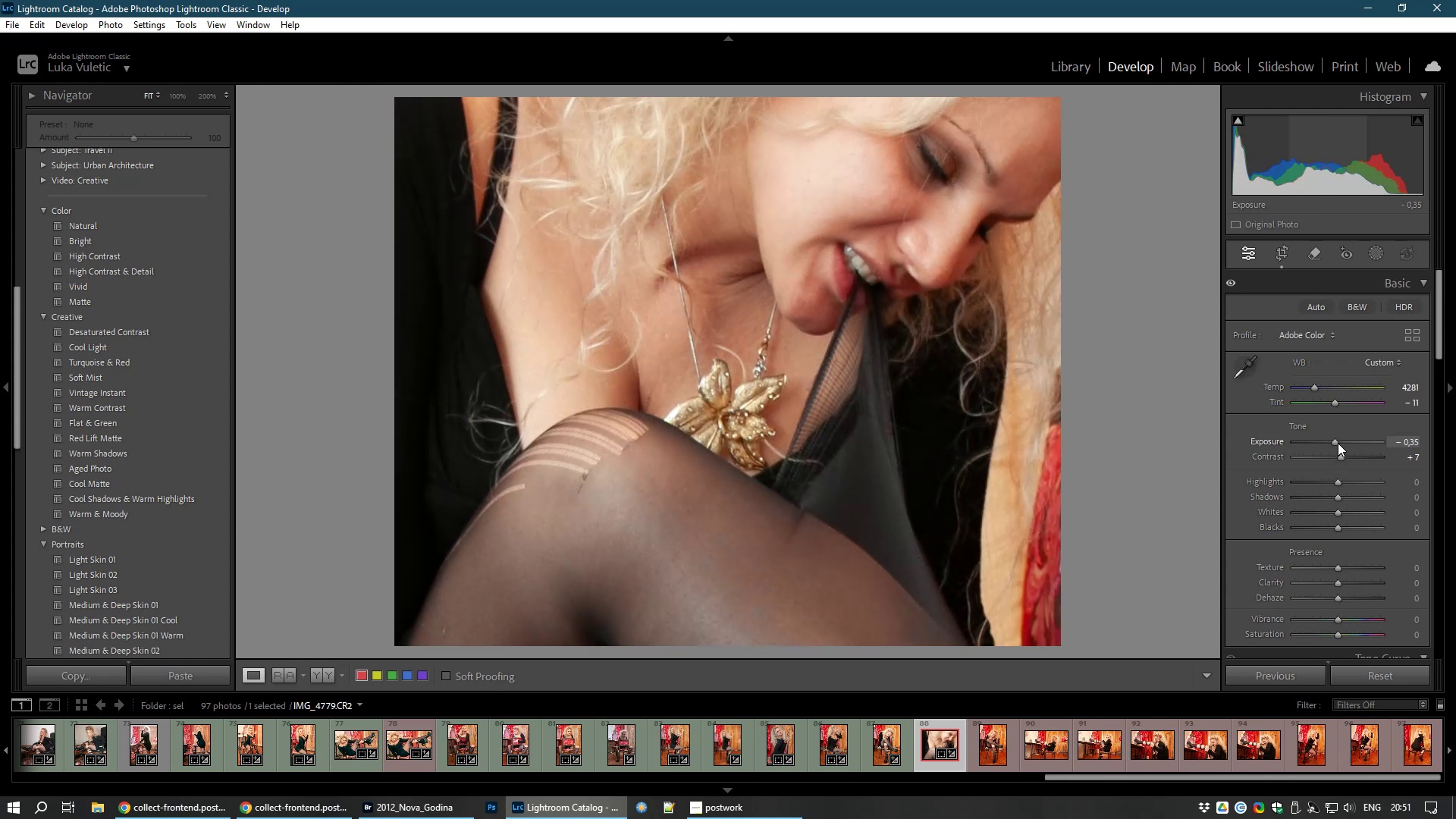 
wait(9.63)
 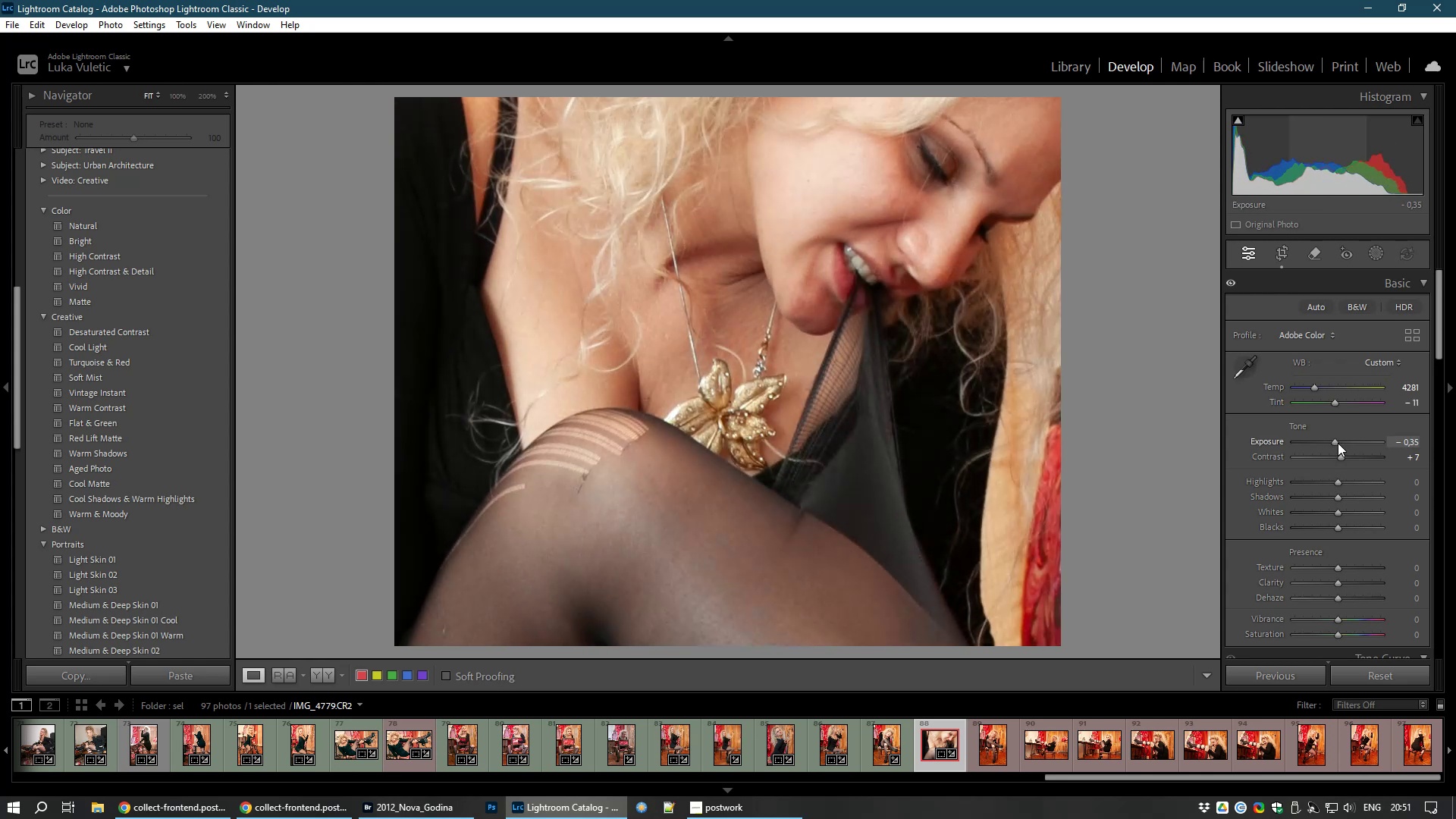 
left_click_drag(start_coordinate=[1339, 483], to_coordinate=[1311, 485])
 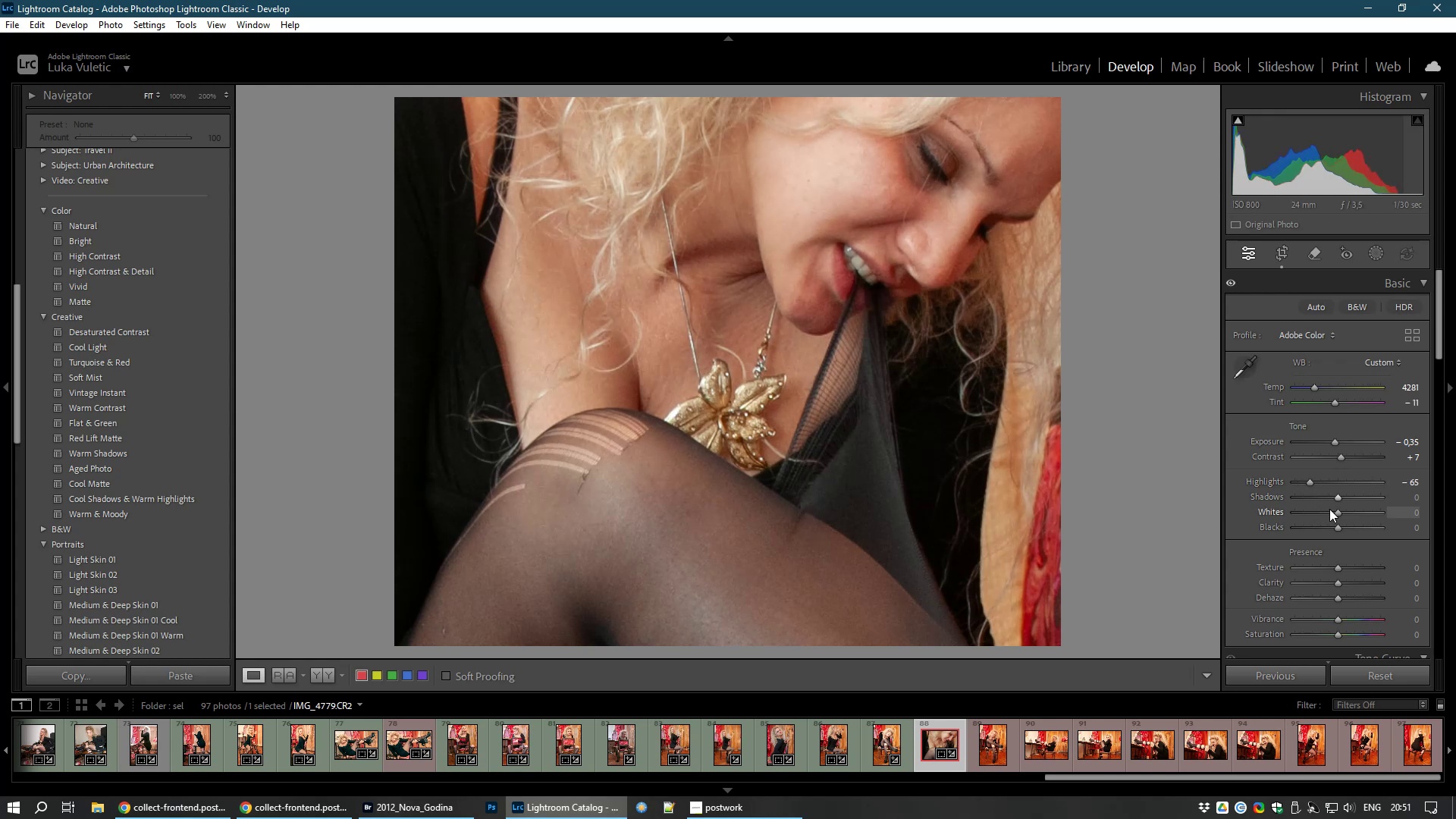 
left_click_drag(start_coordinate=[1336, 511], to_coordinate=[1348, 516])
 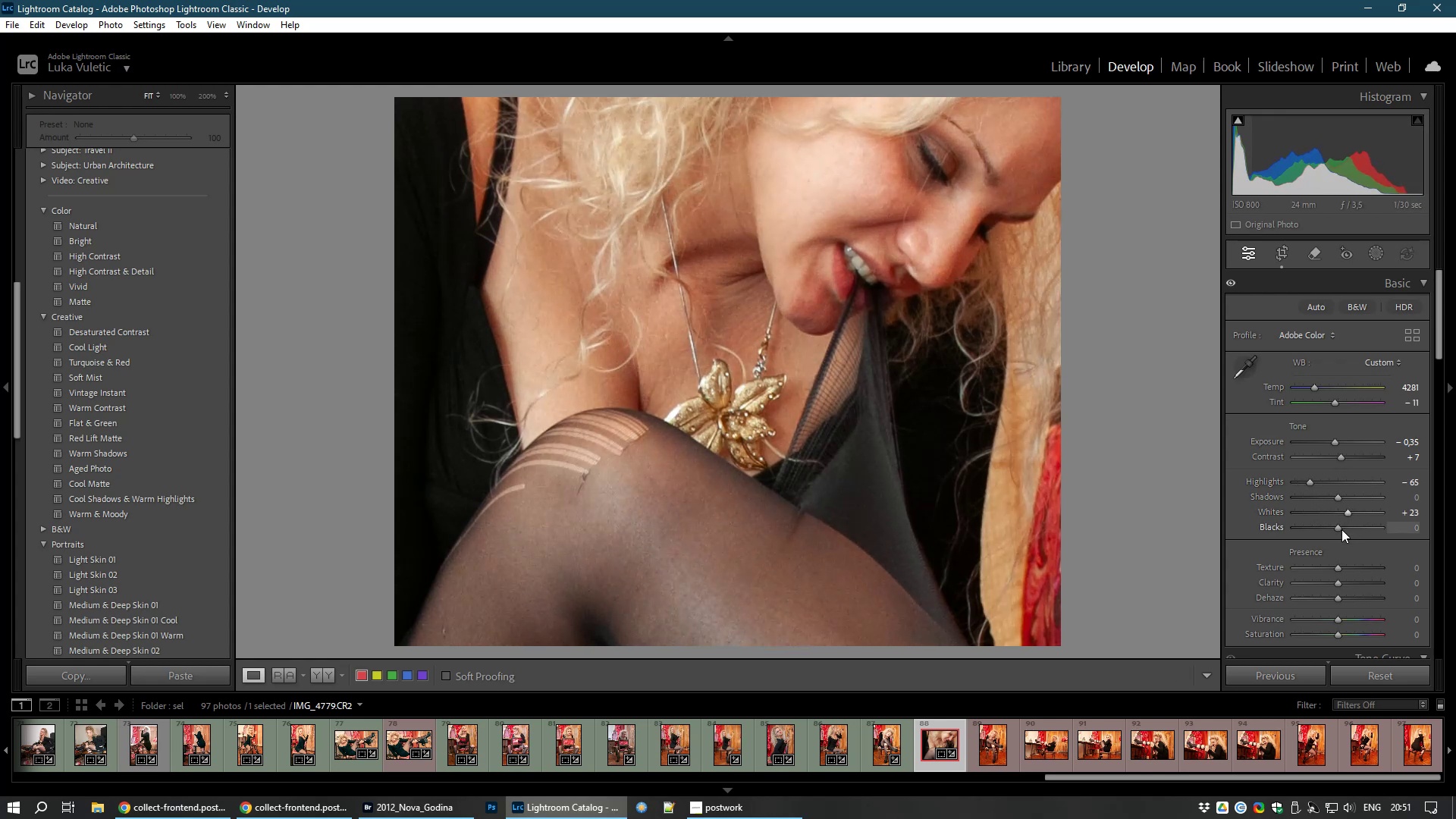 
wait(5.18)
 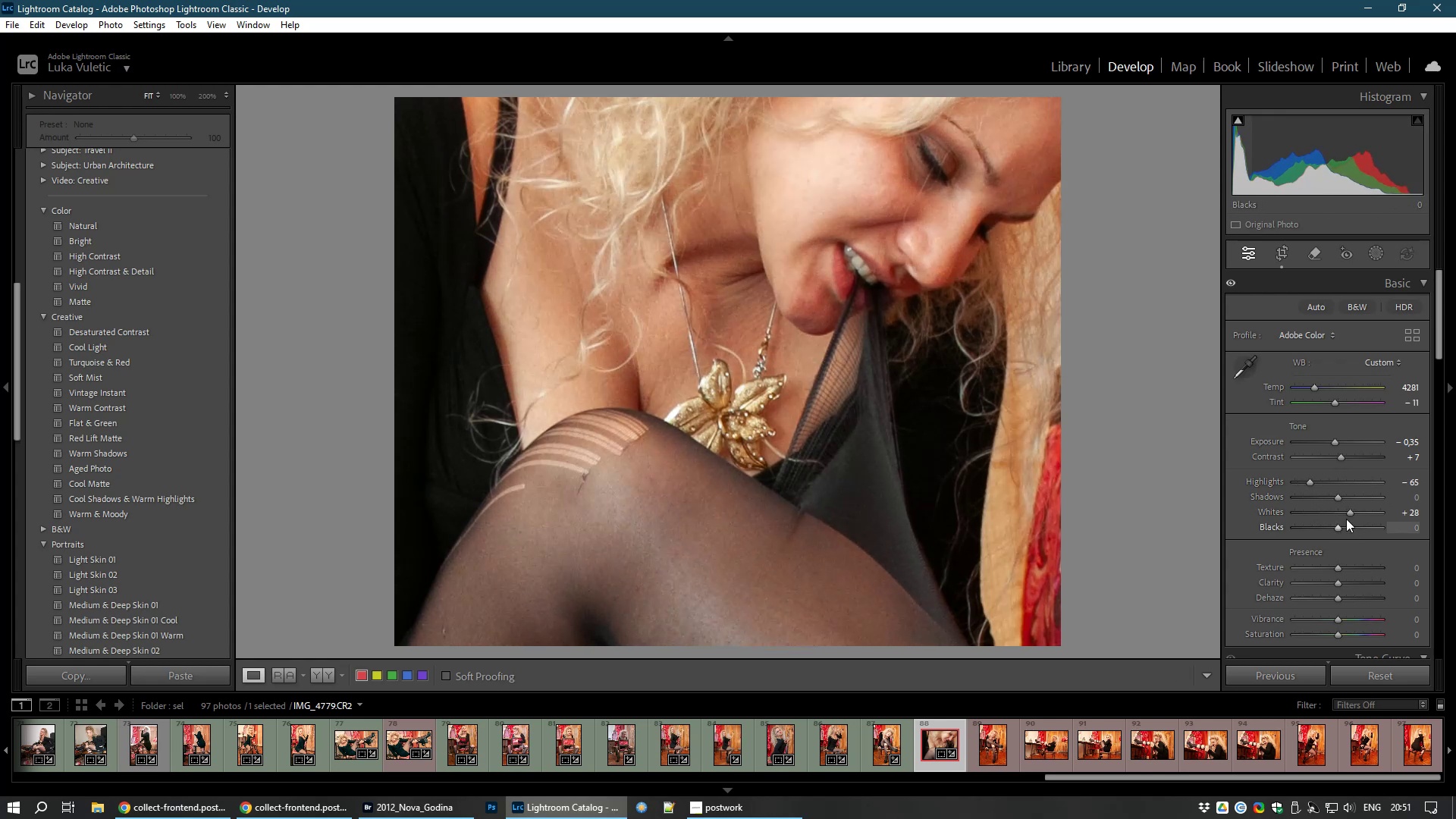 
left_click_drag(start_coordinate=[1337, 529], to_coordinate=[1345, 529])
 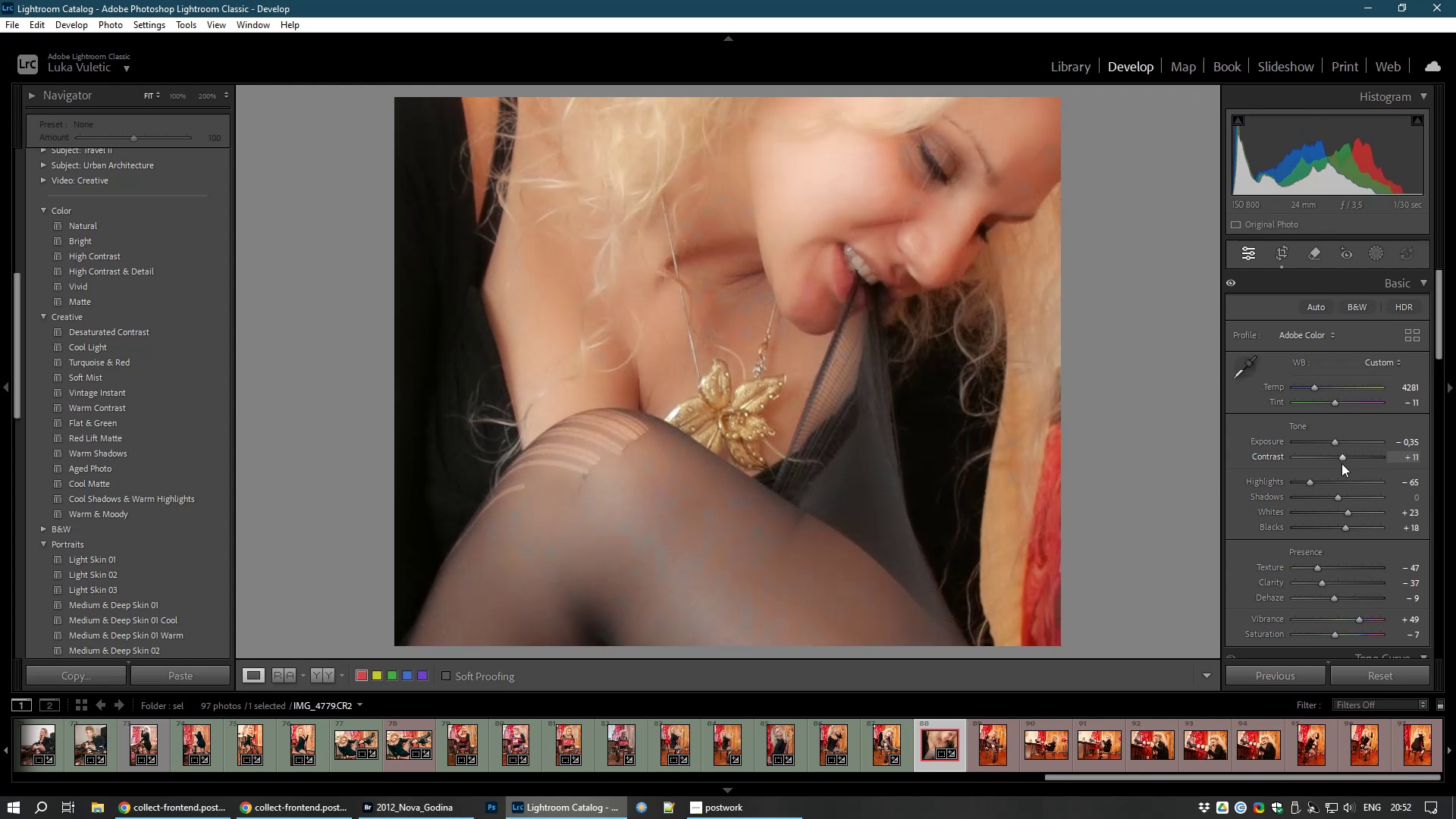 
wait(72.87)
 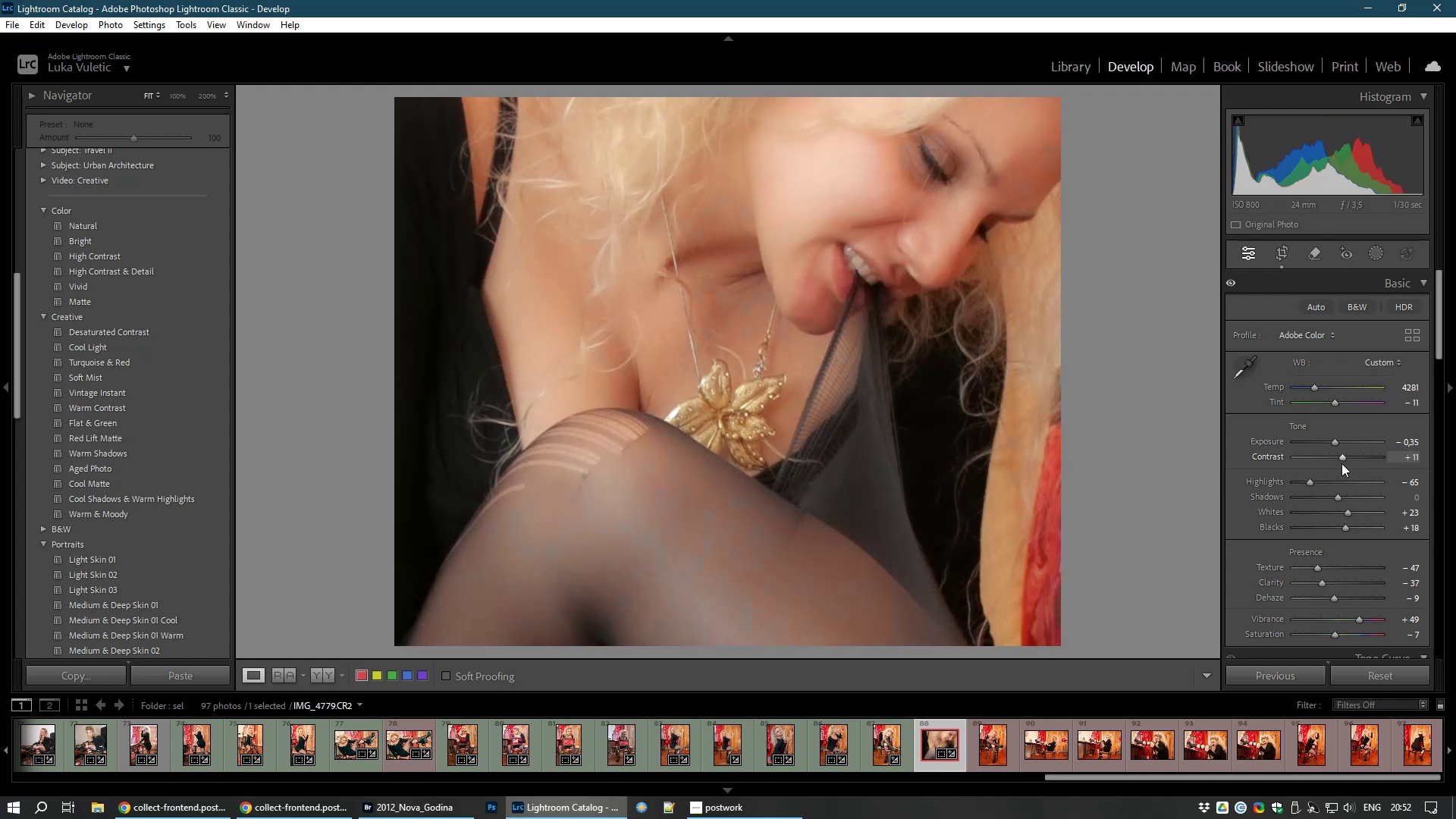 
left_click([993, 751])
 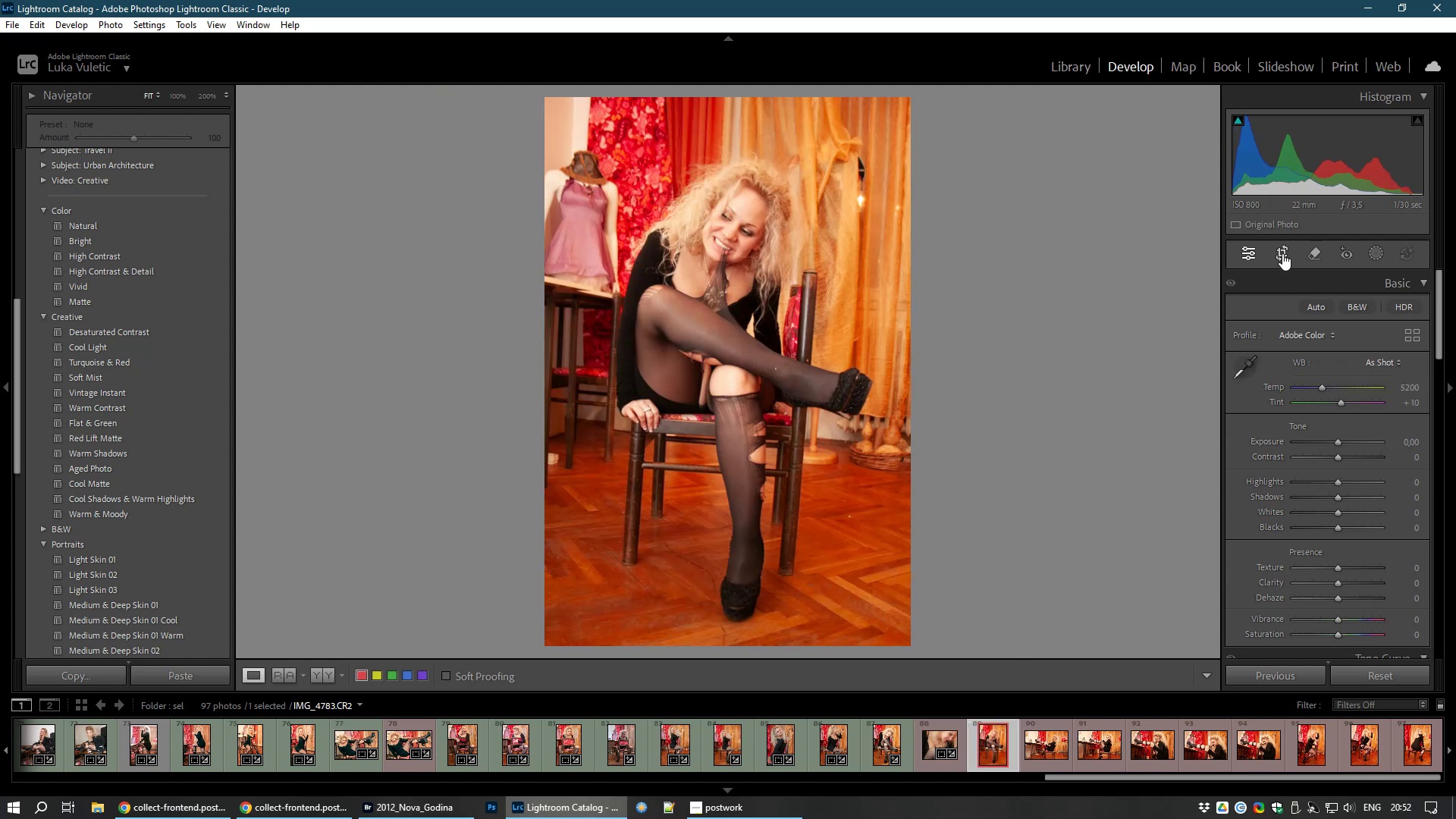 
left_click([1282, 253])
 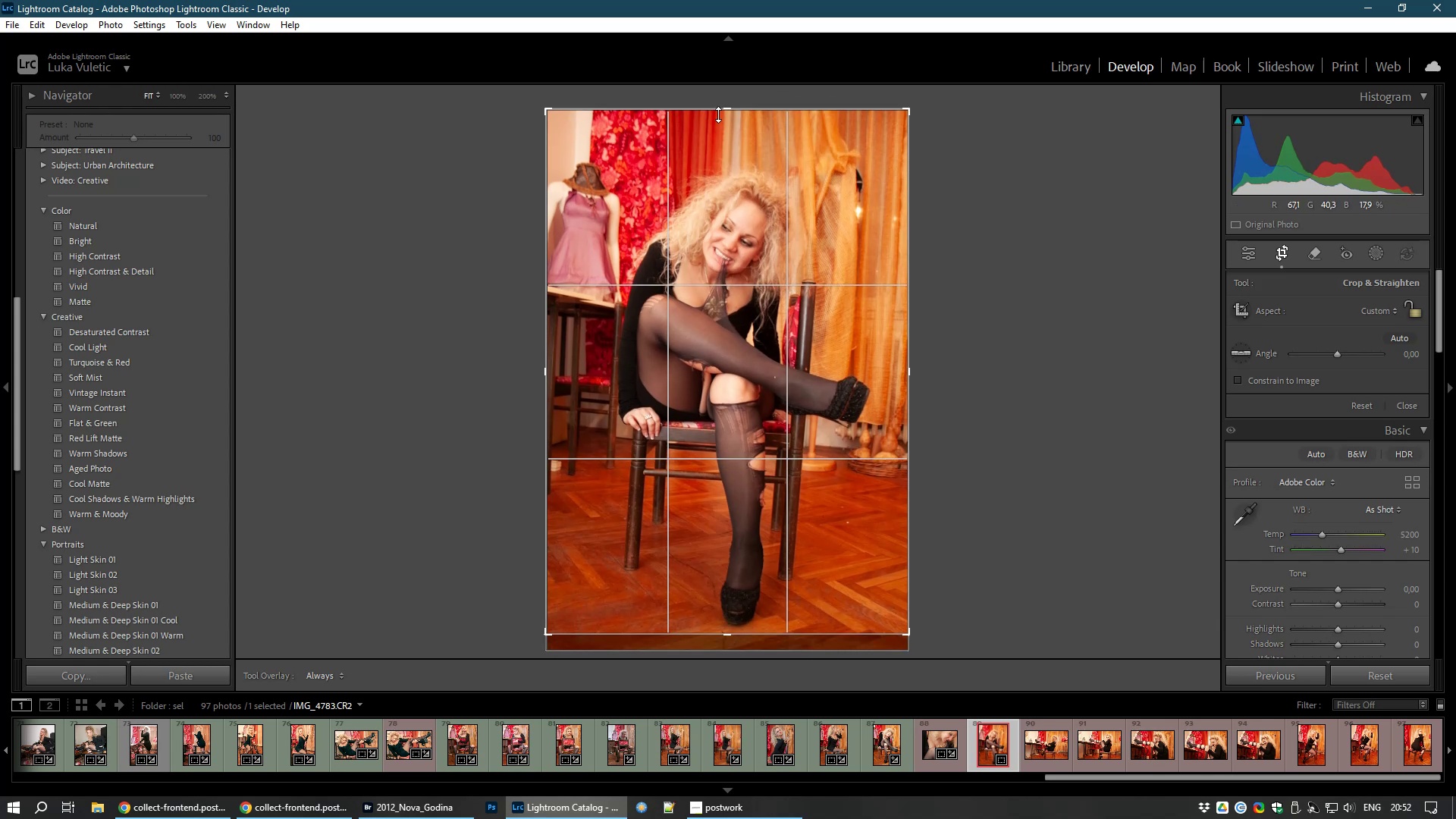 
wait(8.82)
 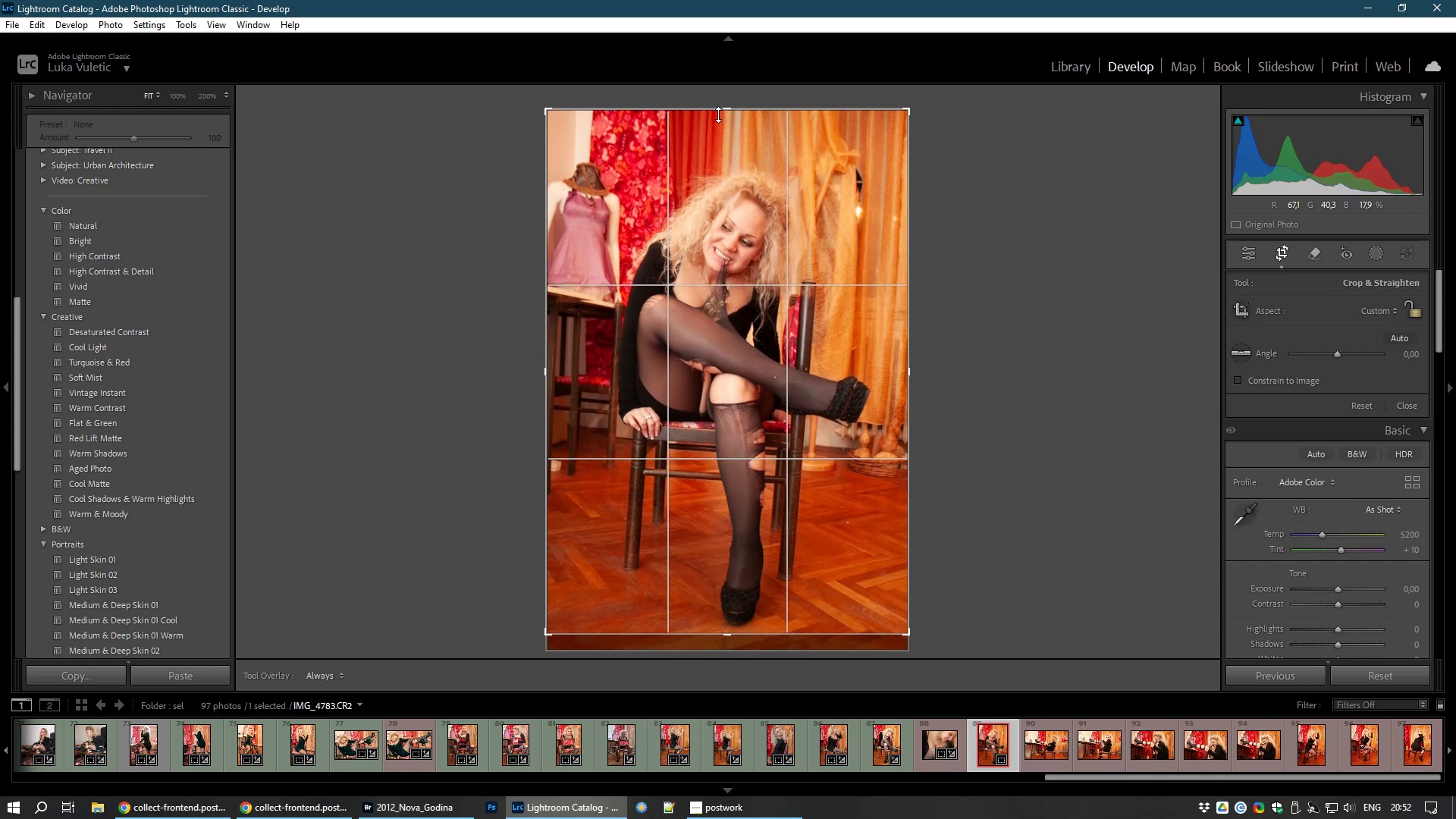 
double_click([1018, 620])
 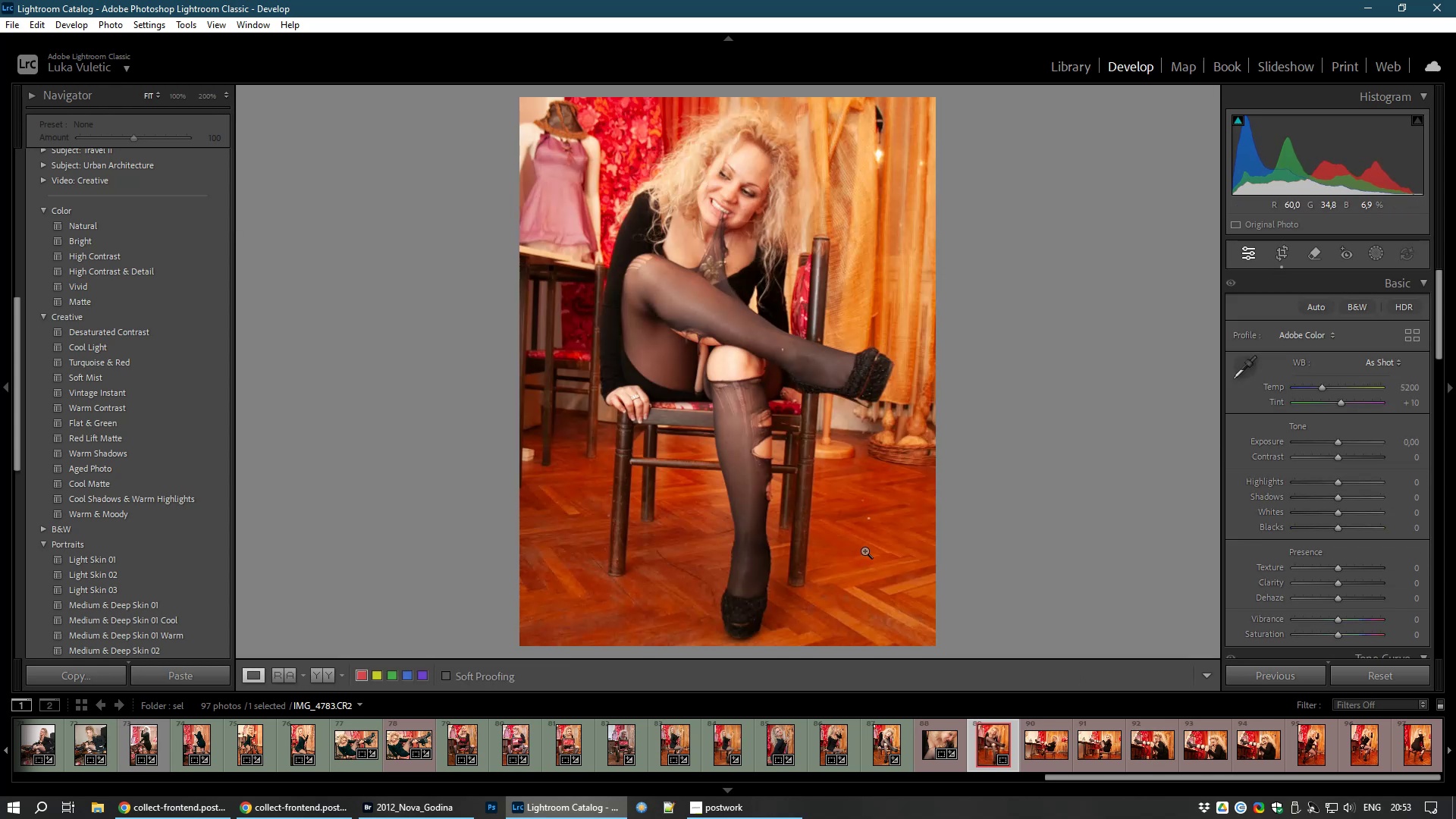 
left_click([864, 551])
 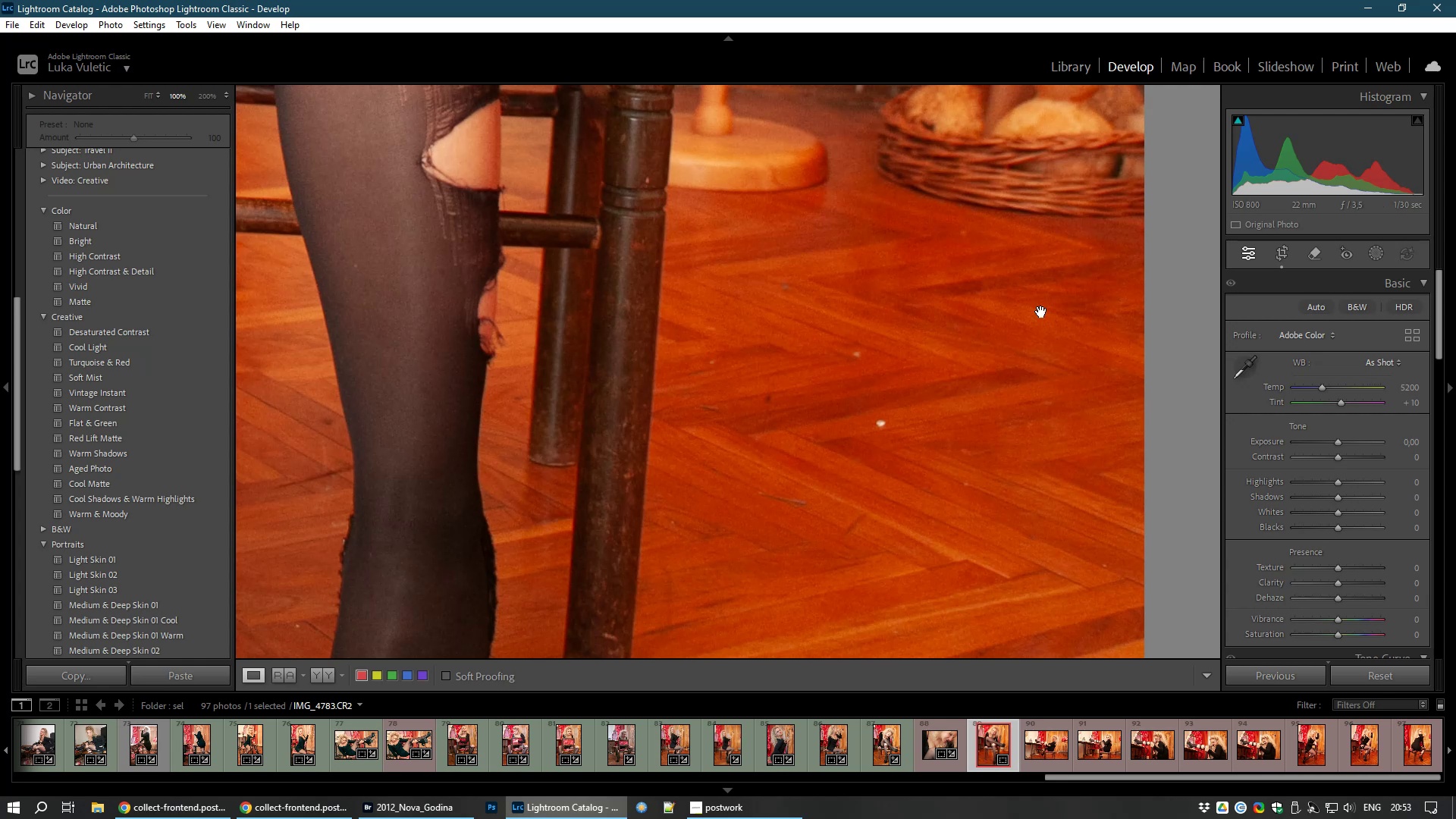 
left_click([966, 321])
 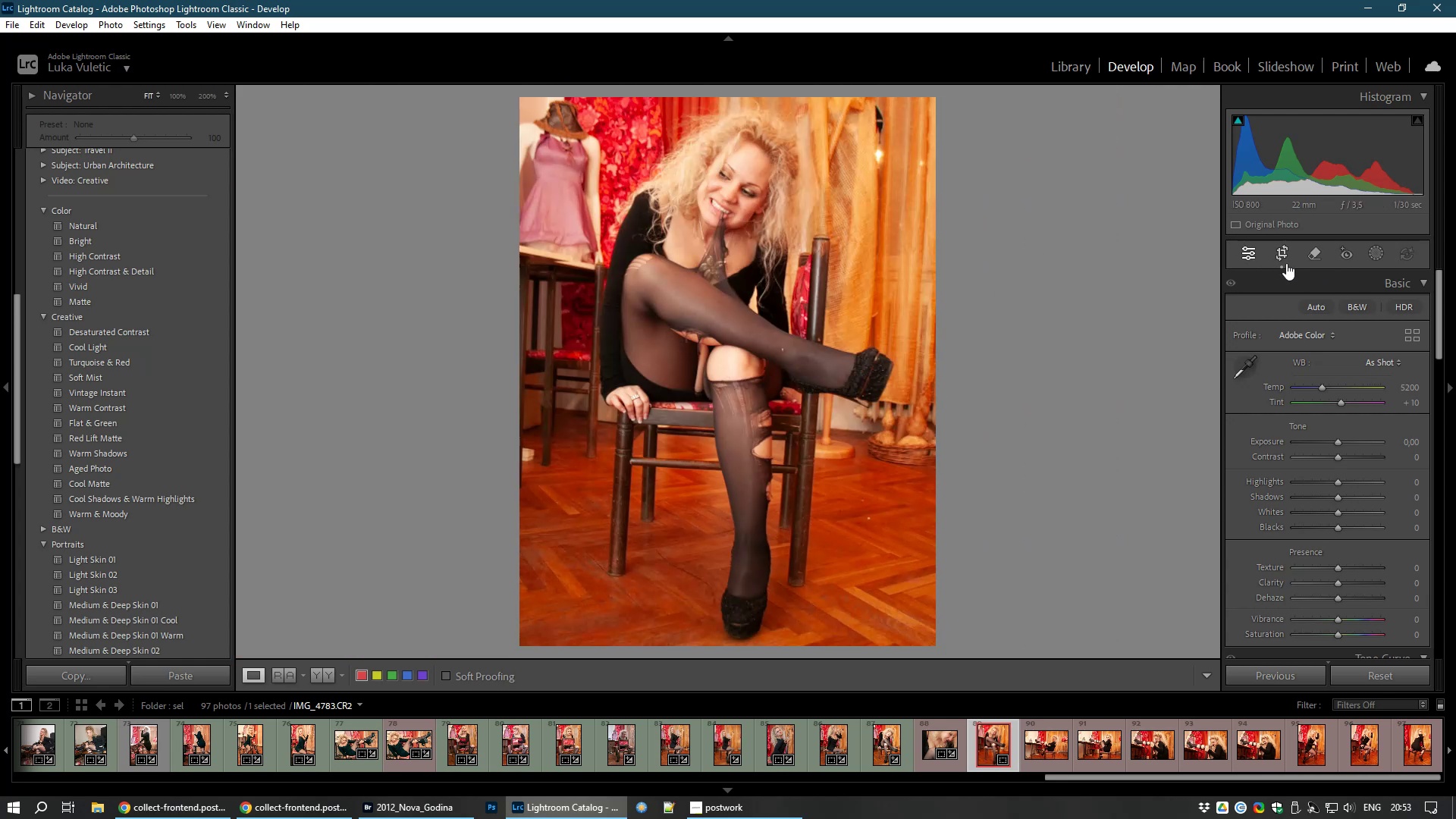 
left_click([1284, 247])
 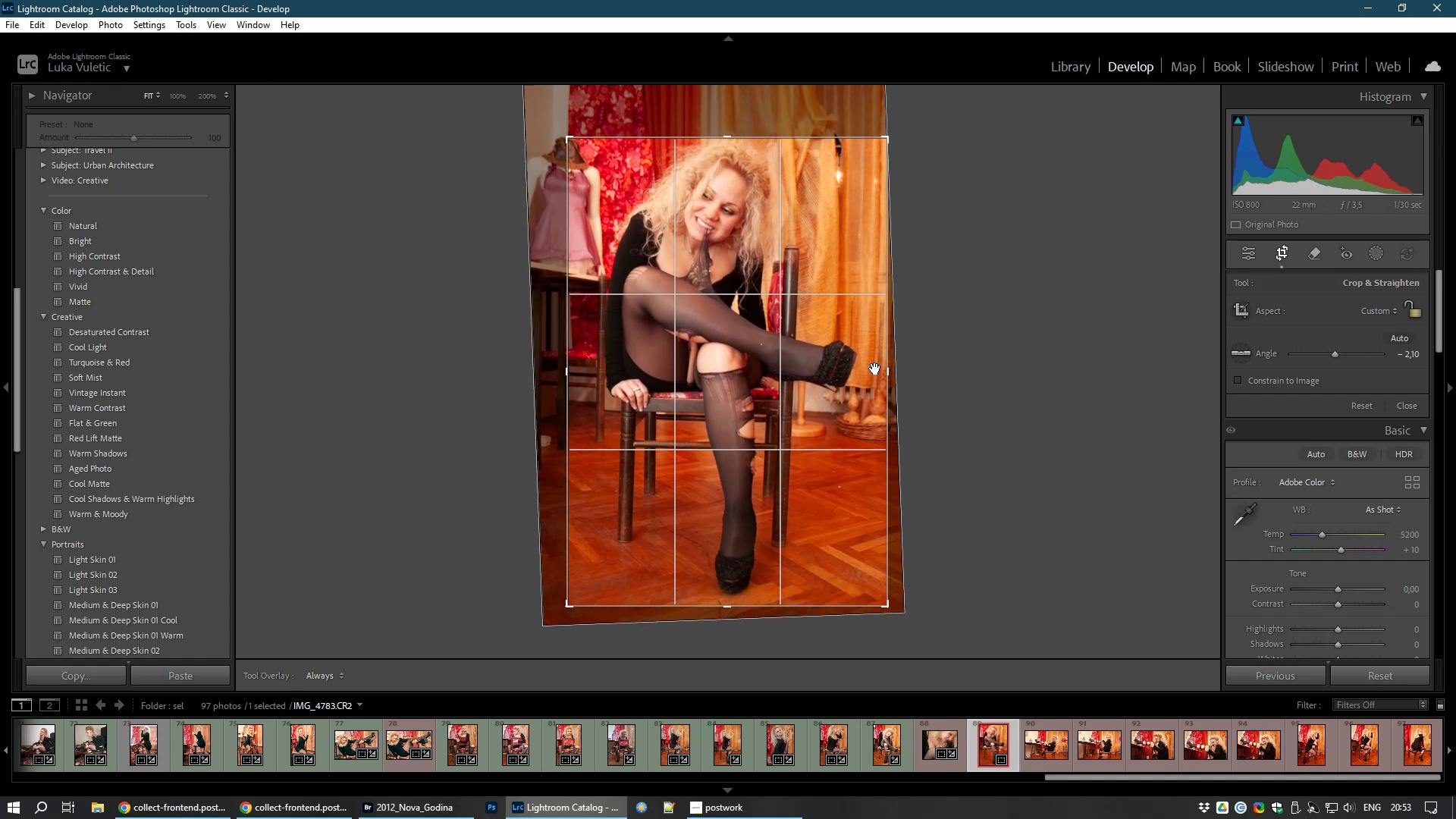 
wait(17.88)
 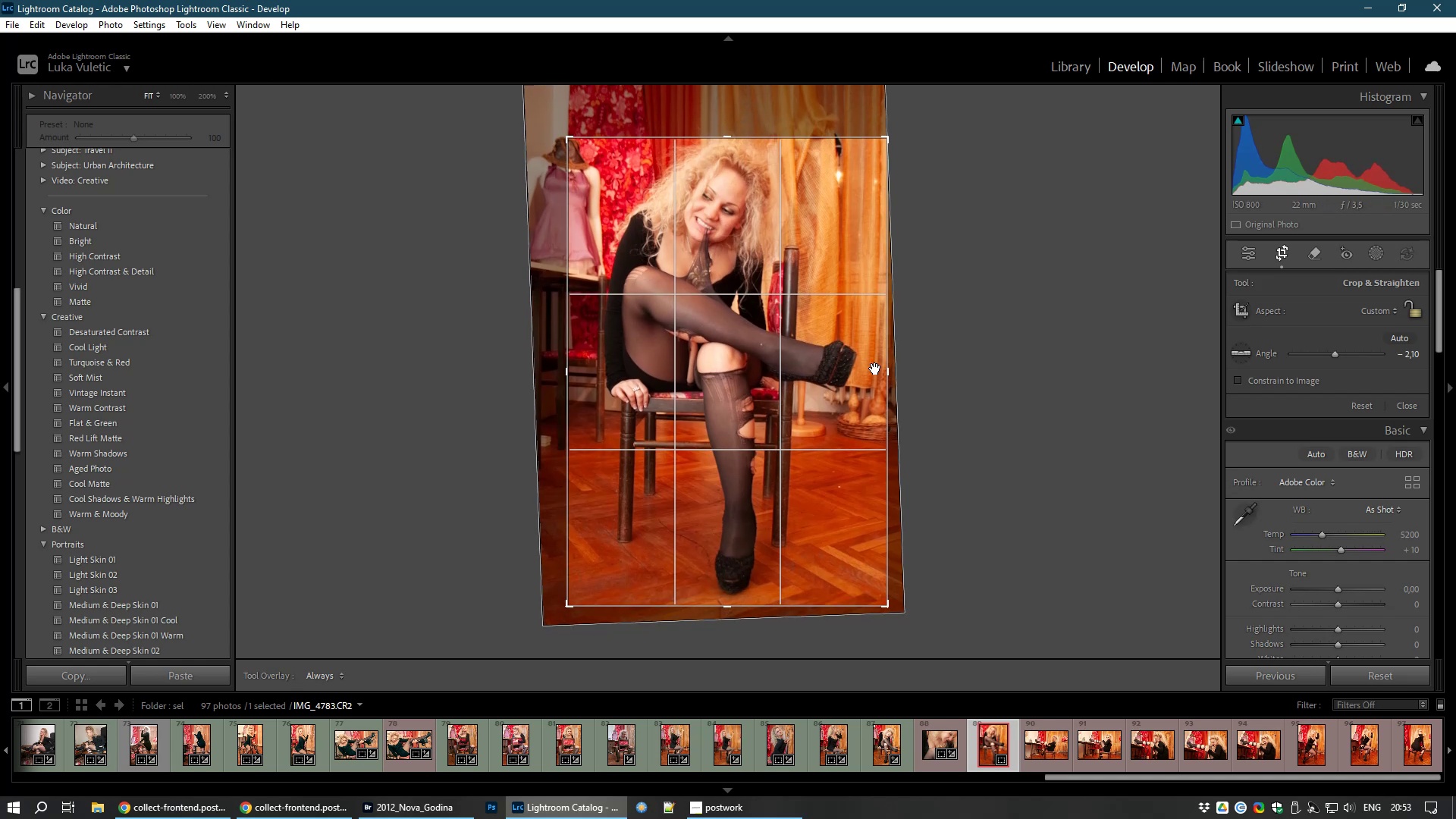 
double_click([721, 400])
 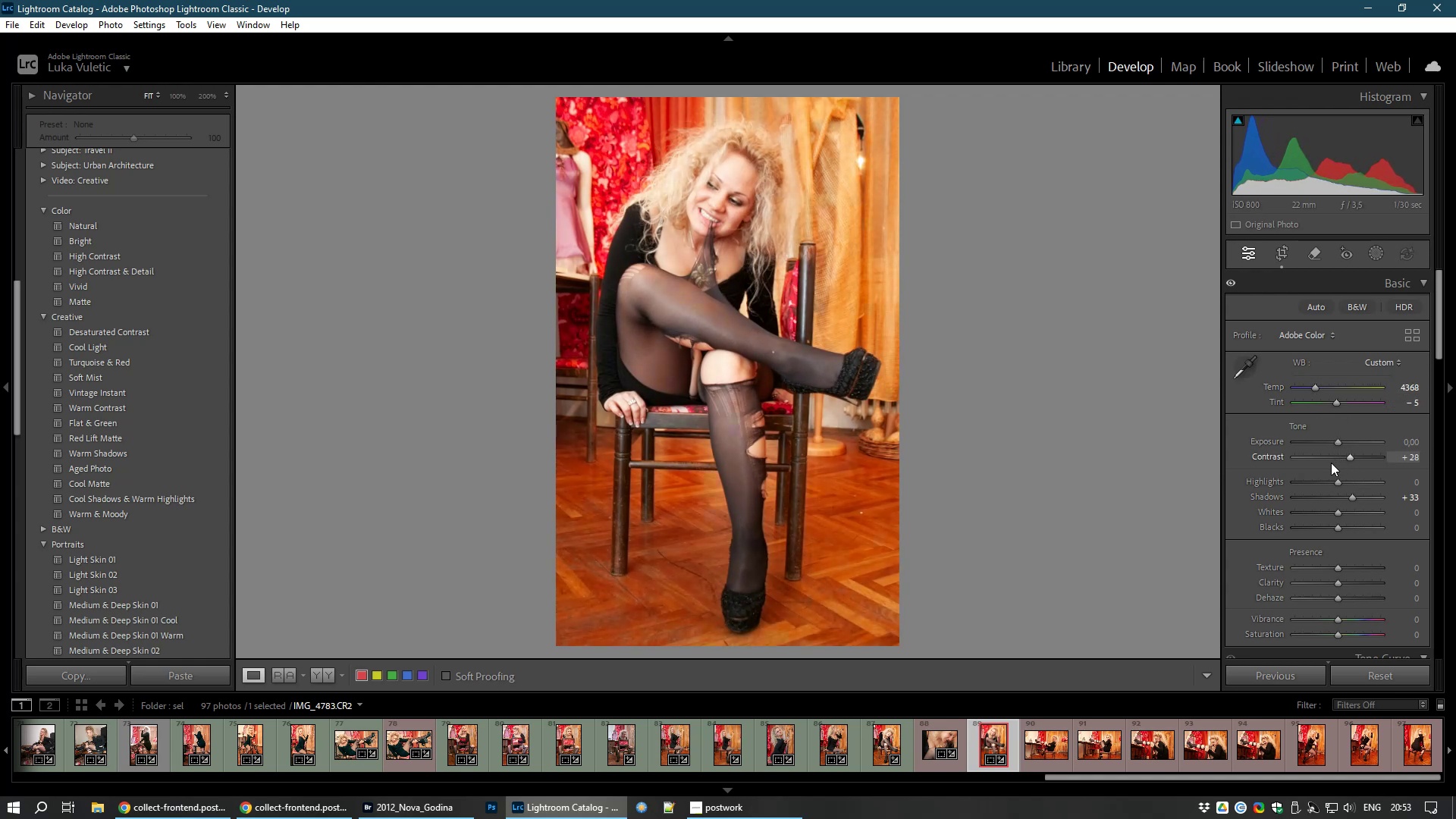 
wait(24.09)
 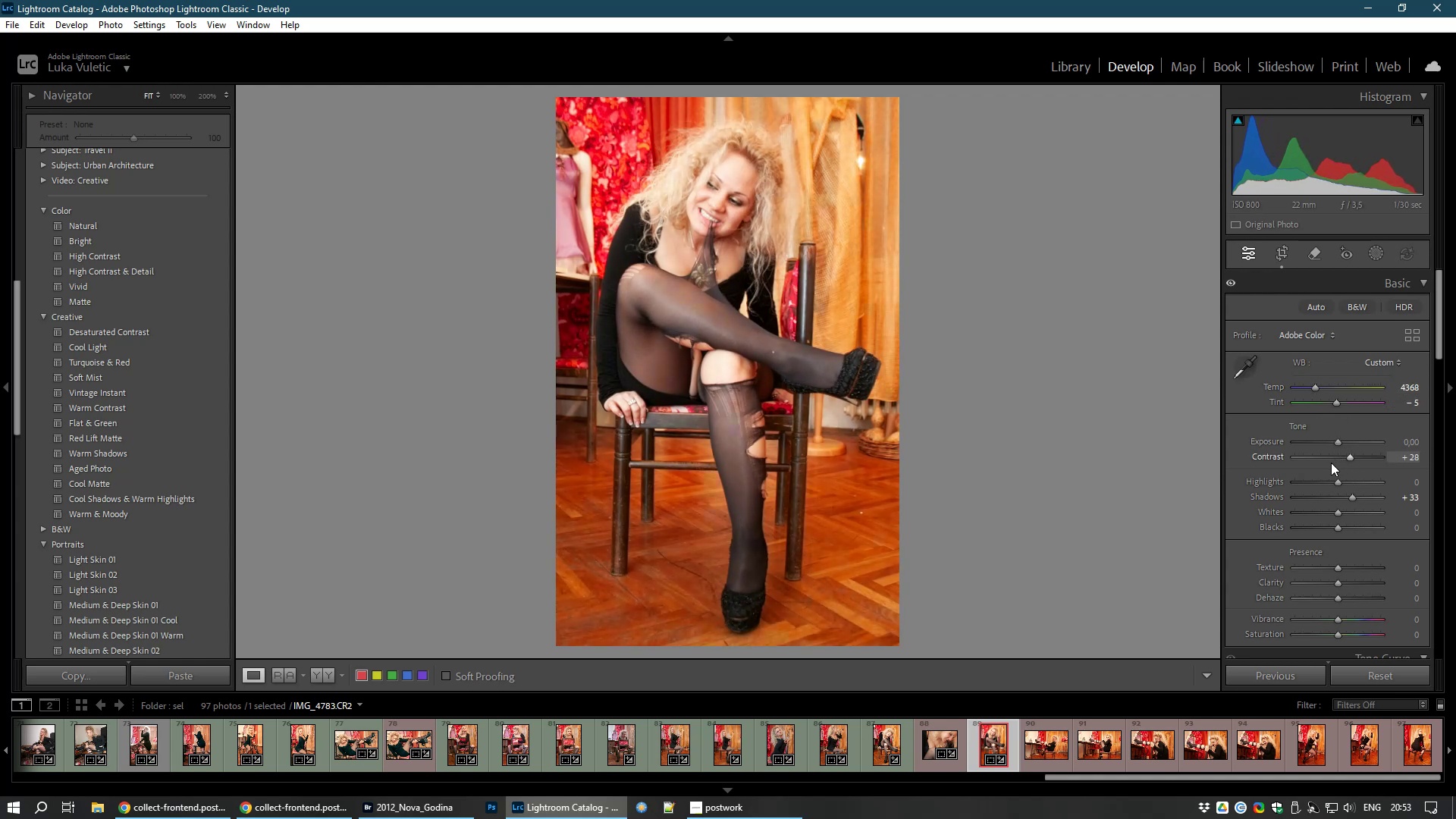 
key(8)
 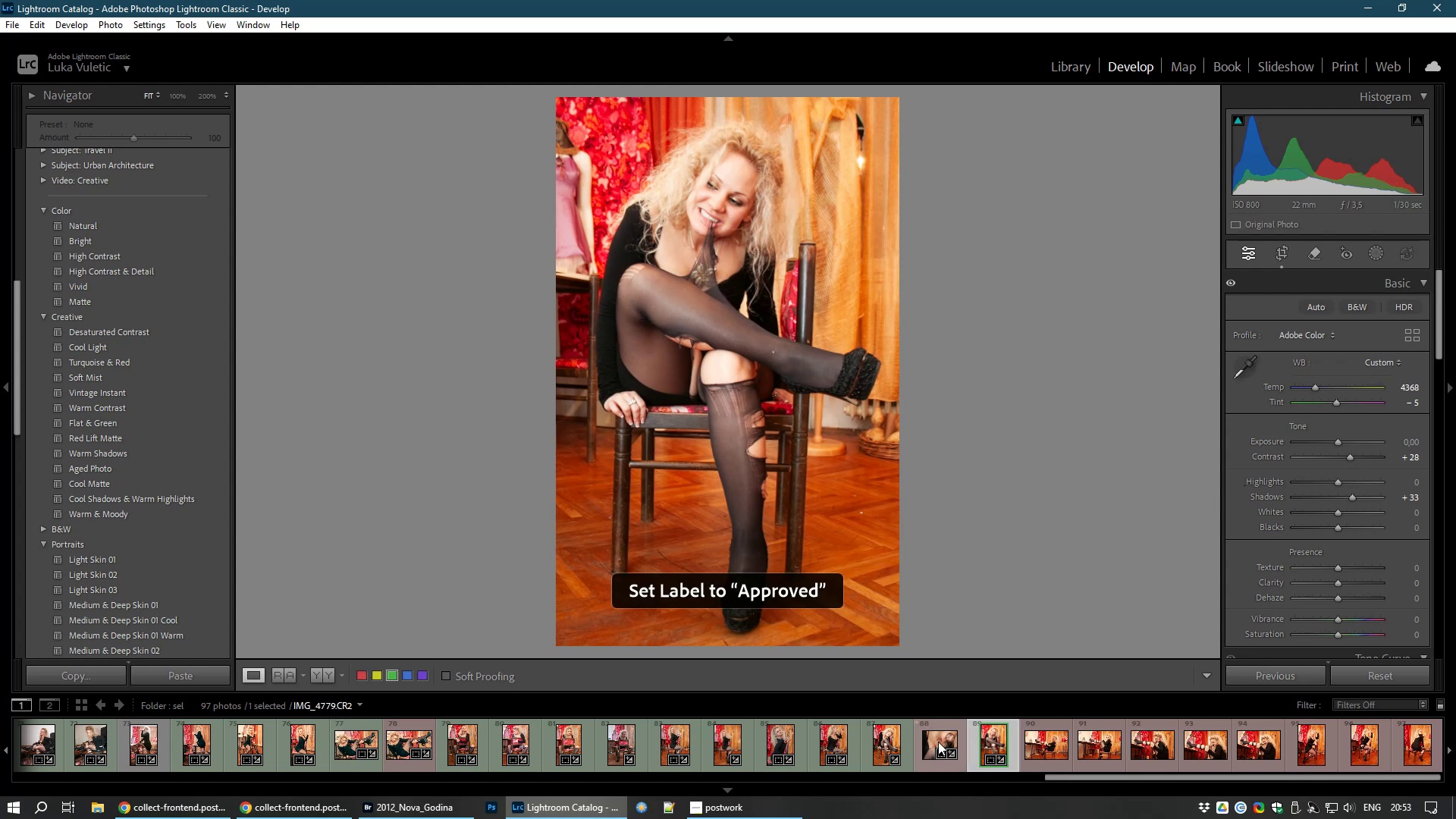 
left_click([938, 742])
 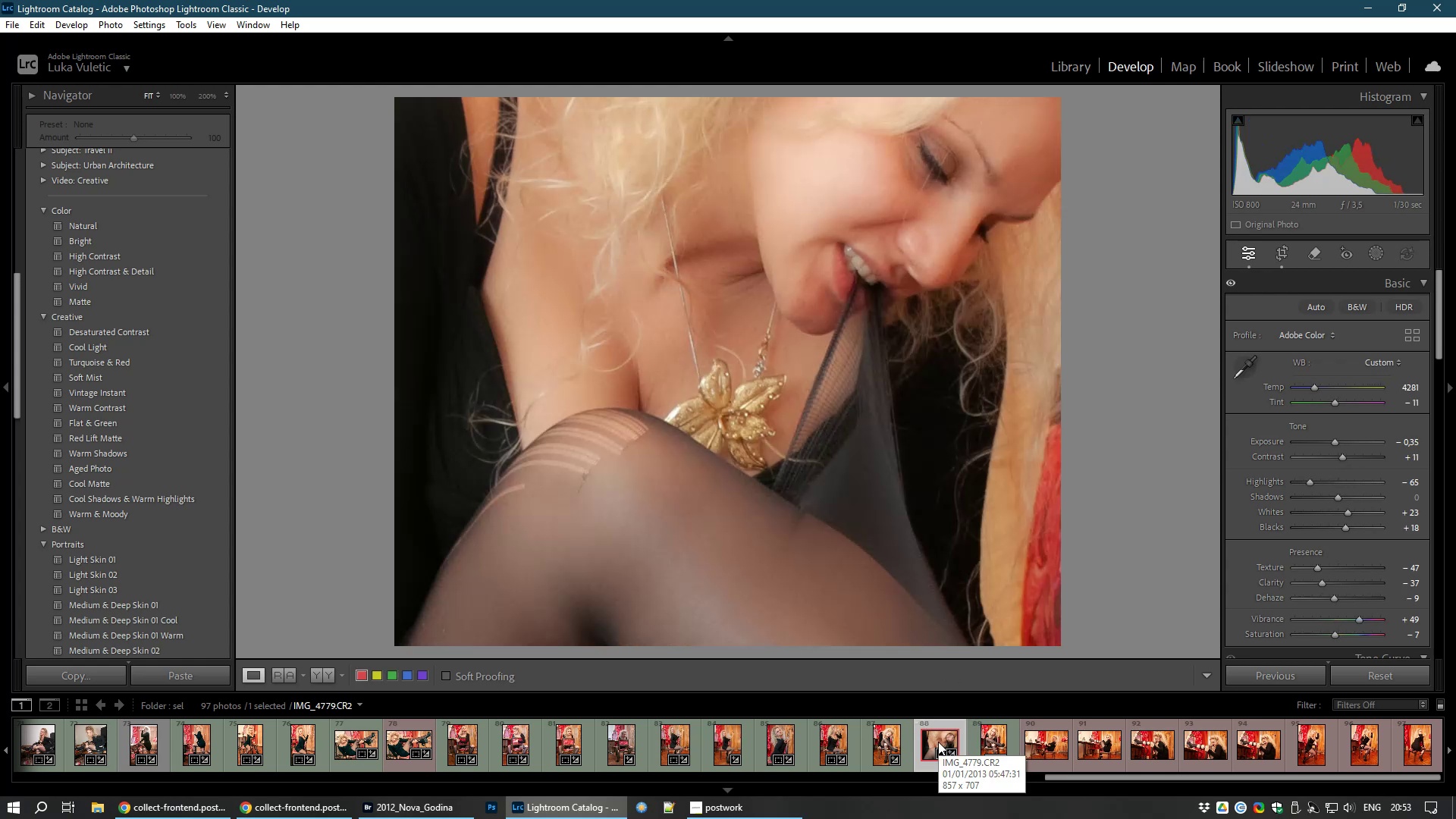 
key(8)
 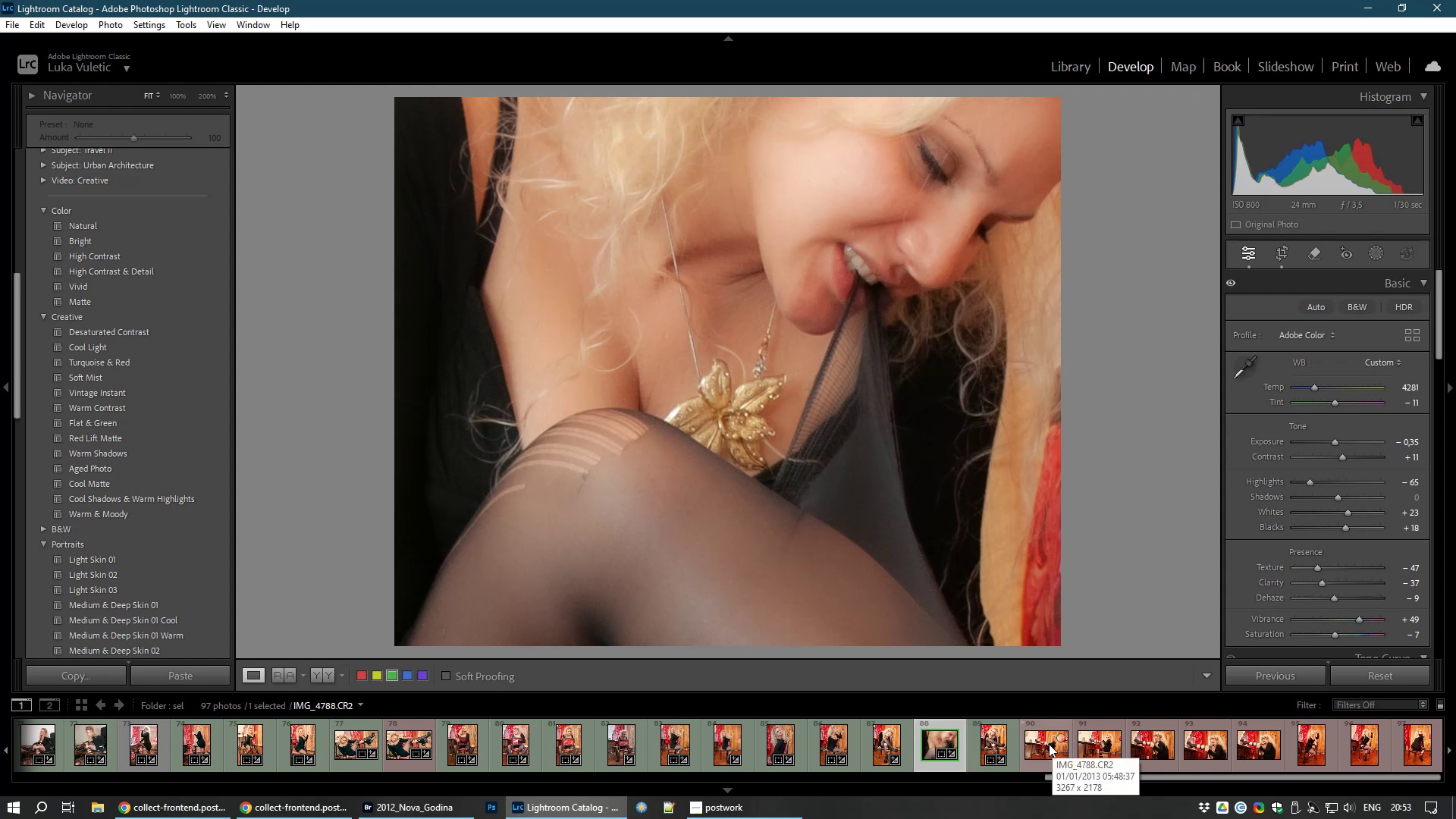 
wait(7.44)
 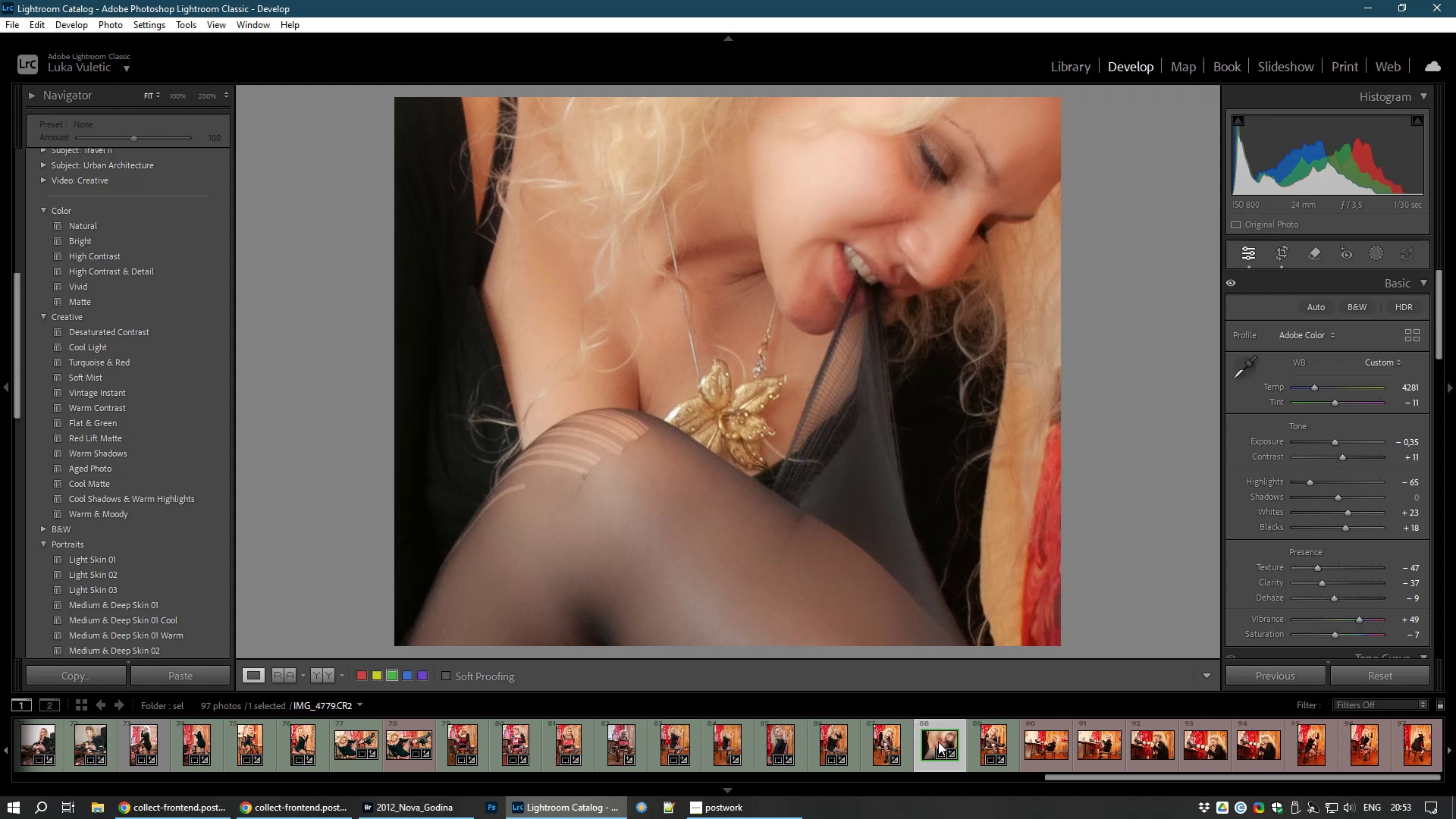 
left_click([1049, 744])
 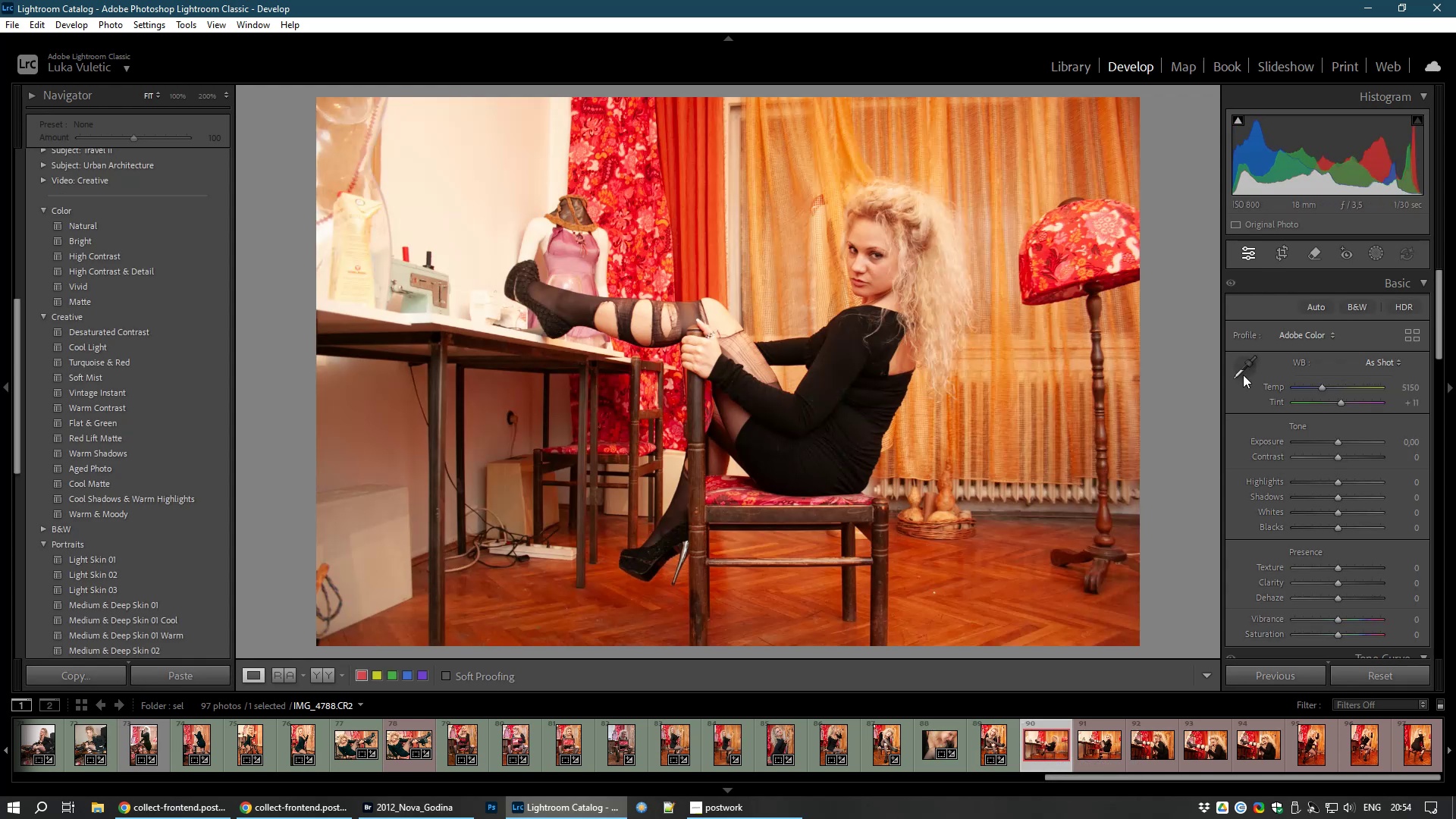 
left_click([1285, 251])
 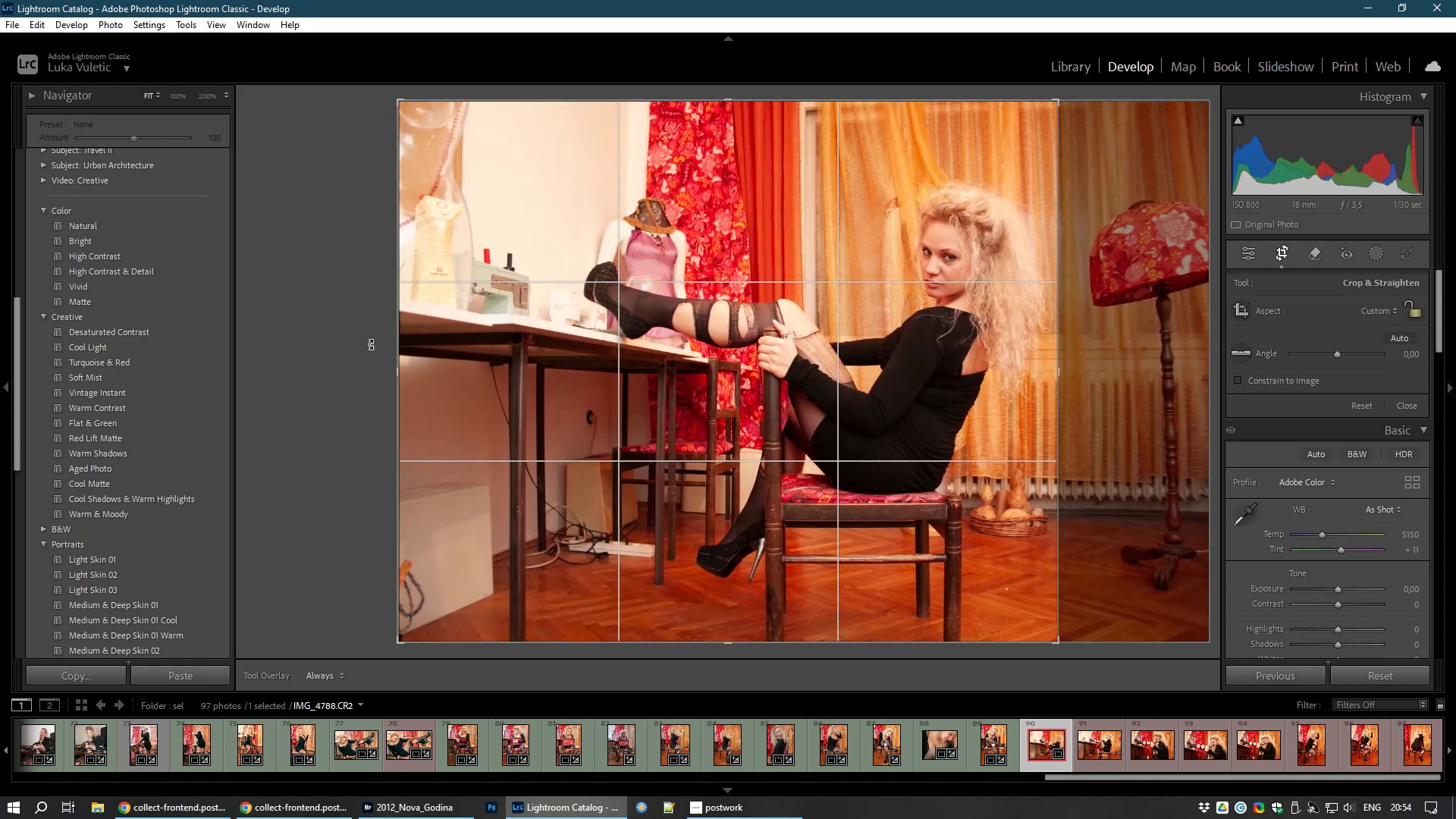 
left_click_drag(start_coordinate=[401, 377], to_coordinate=[485, 401])
 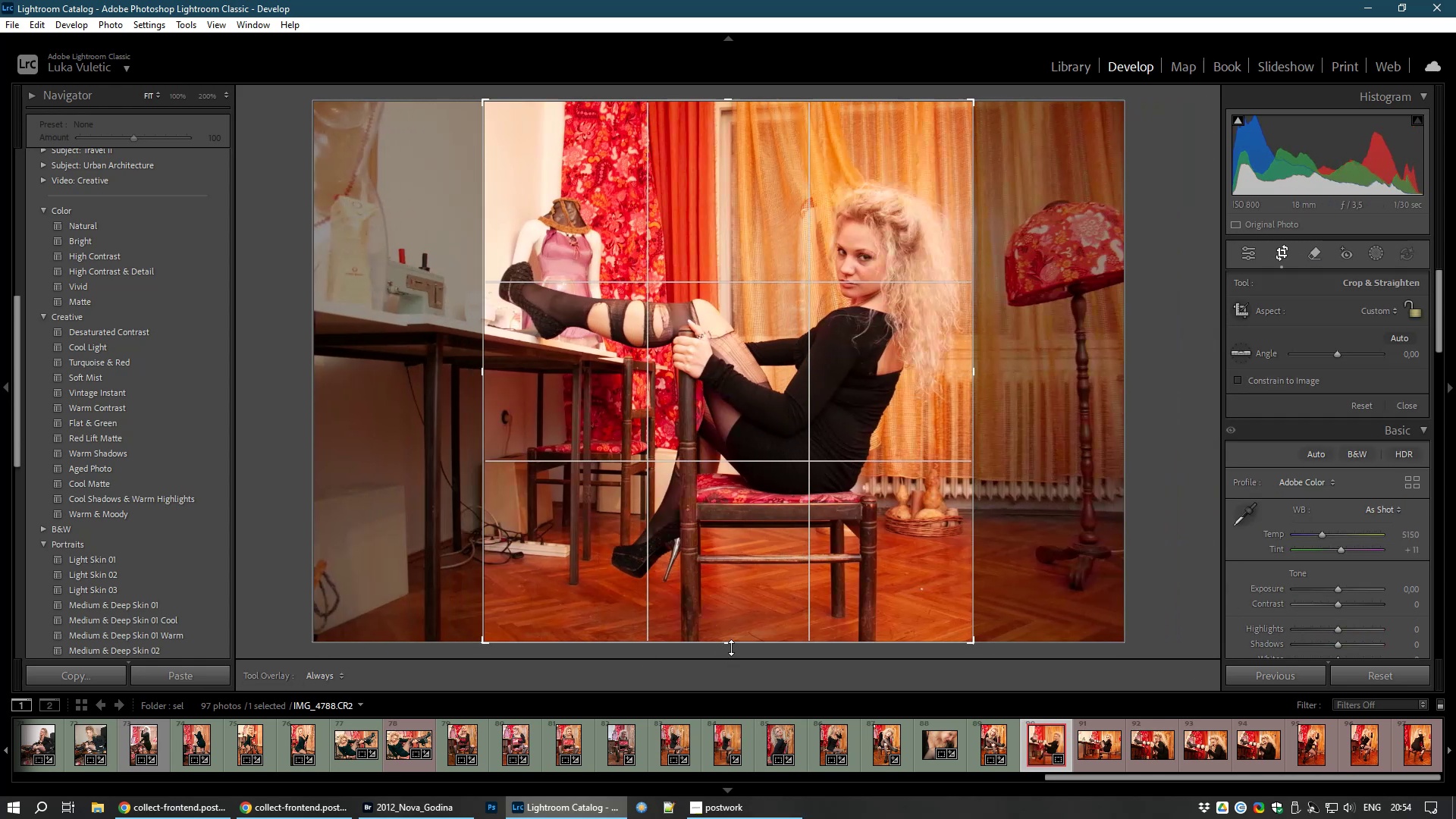 
left_click_drag(start_coordinate=[731, 648], to_coordinate=[731, 620])
 